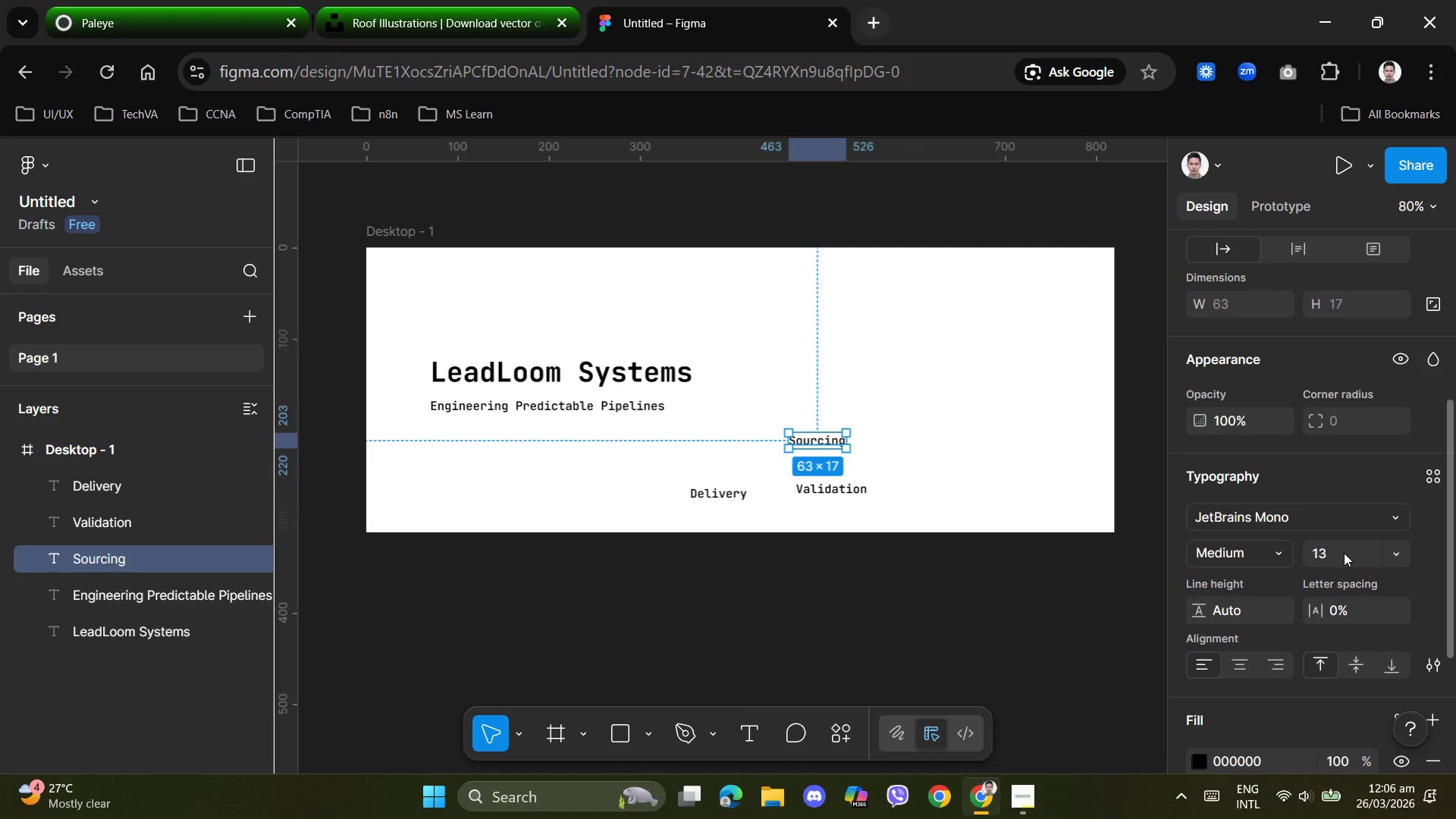 
key(Backspace)
 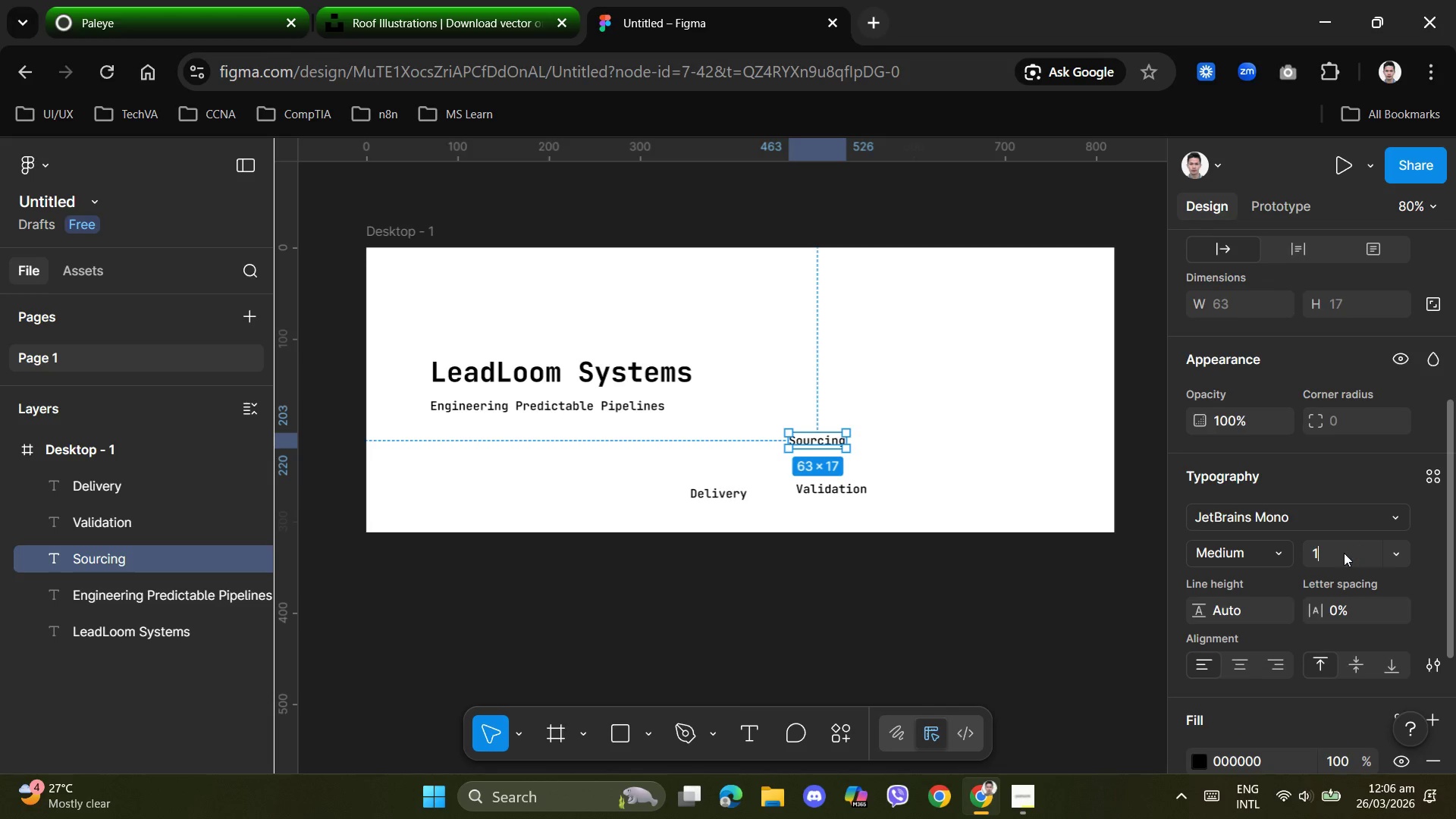 
key(Numpad0)
 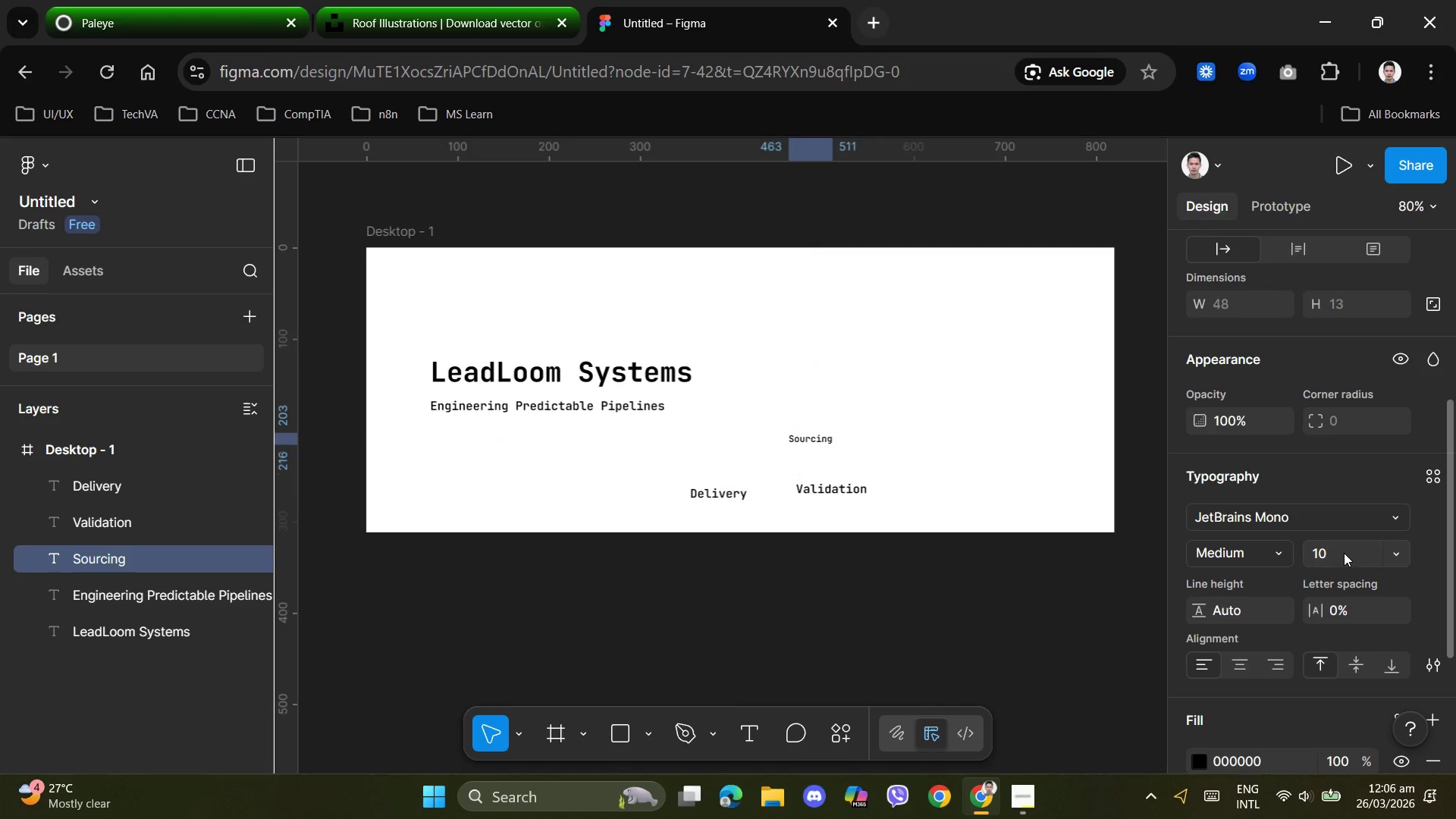 
key(NumpadEnter)
 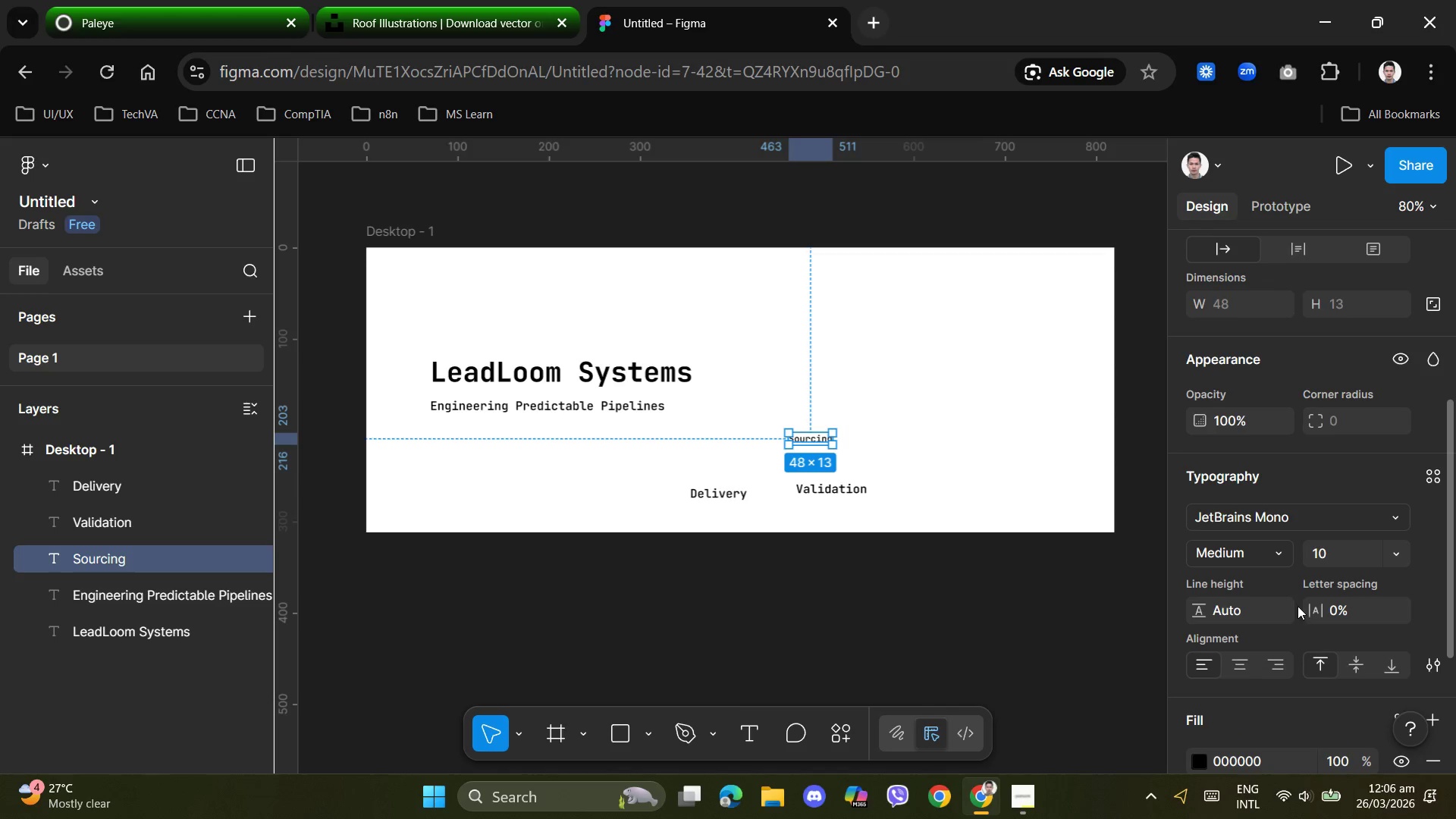 
left_click([1327, 551])
 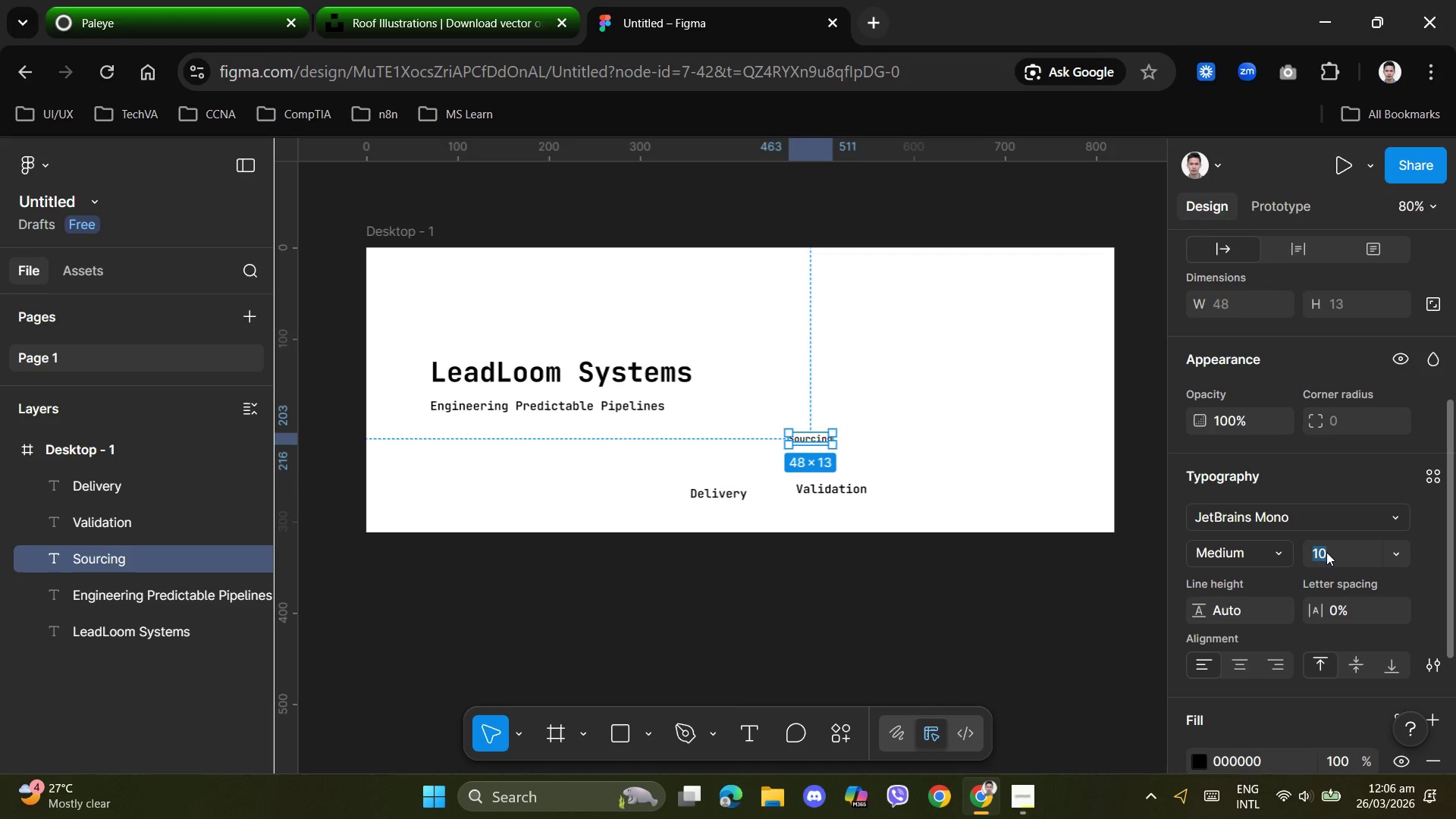 
key(Numpad1)
 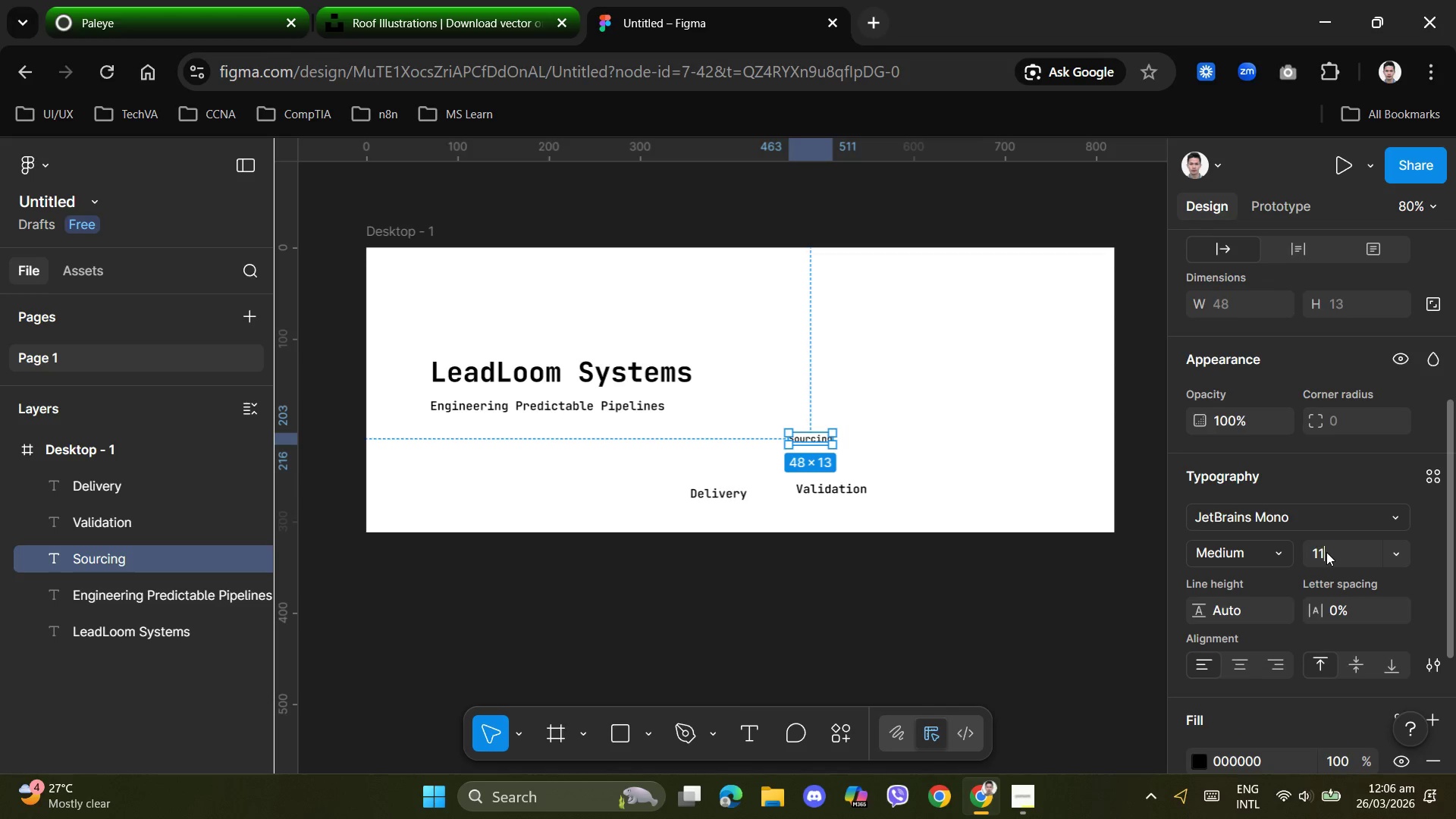 
key(Numpad1)
 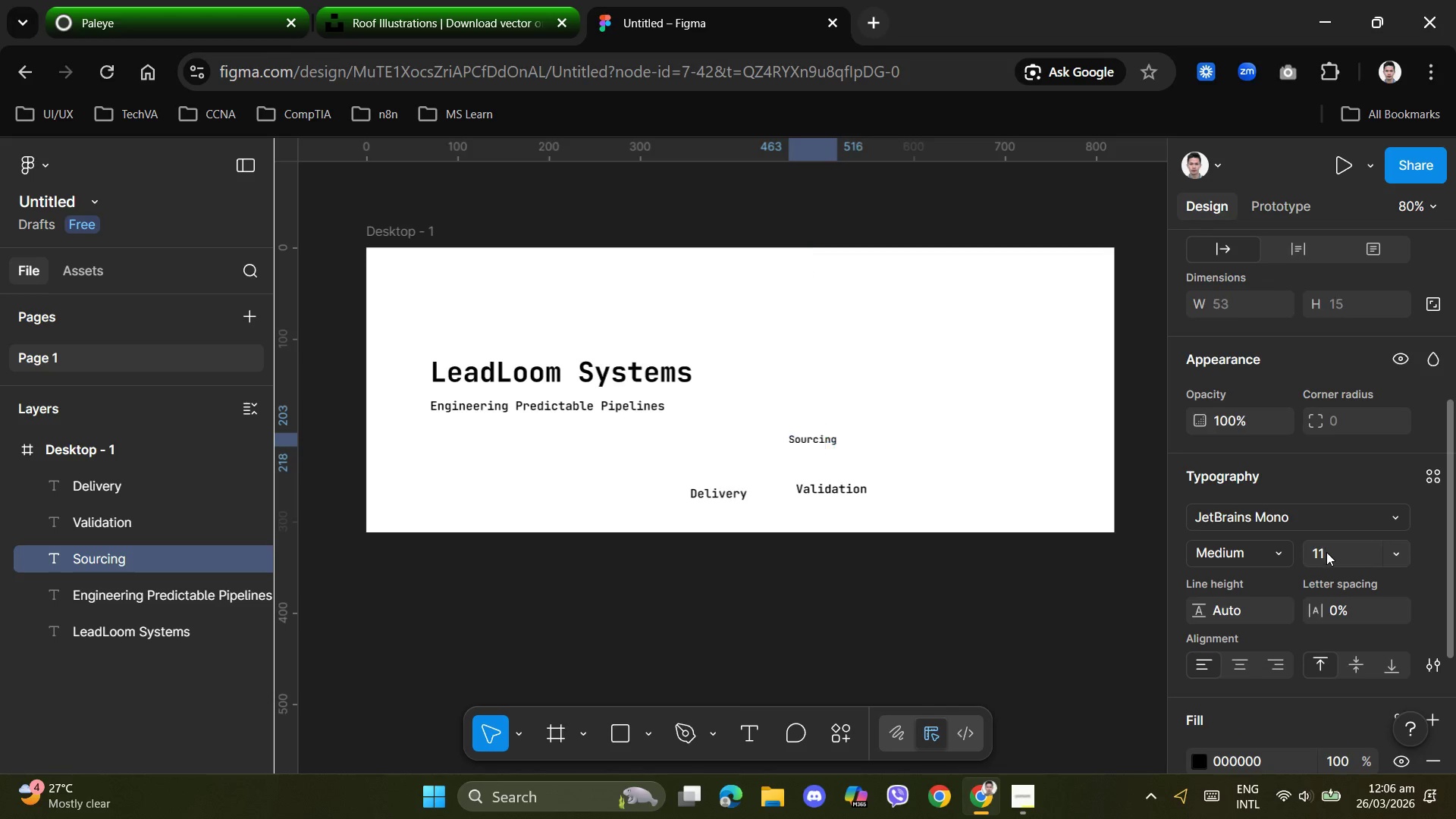 
key(NumpadEnter)
 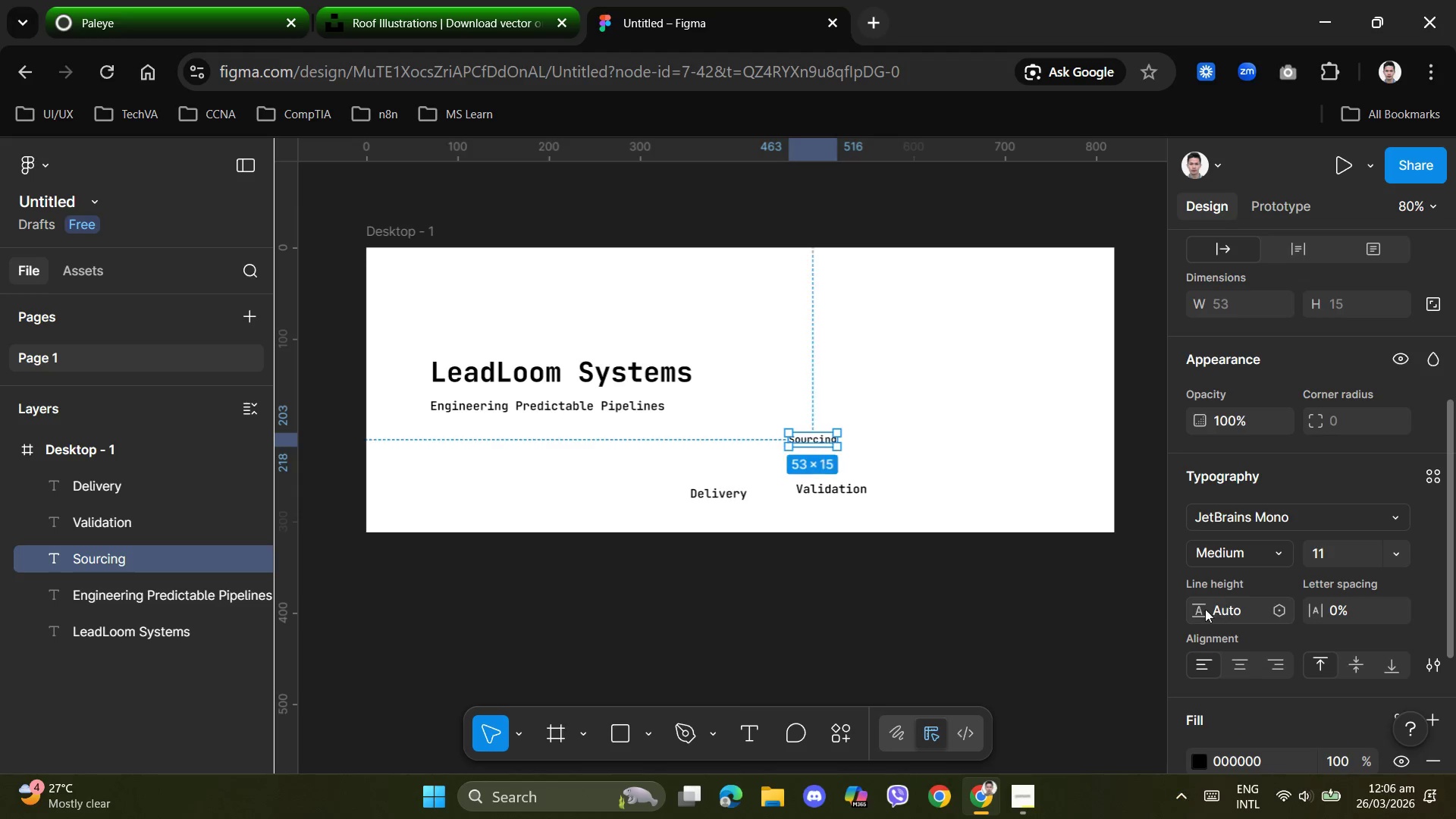 
left_click([929, 633])
 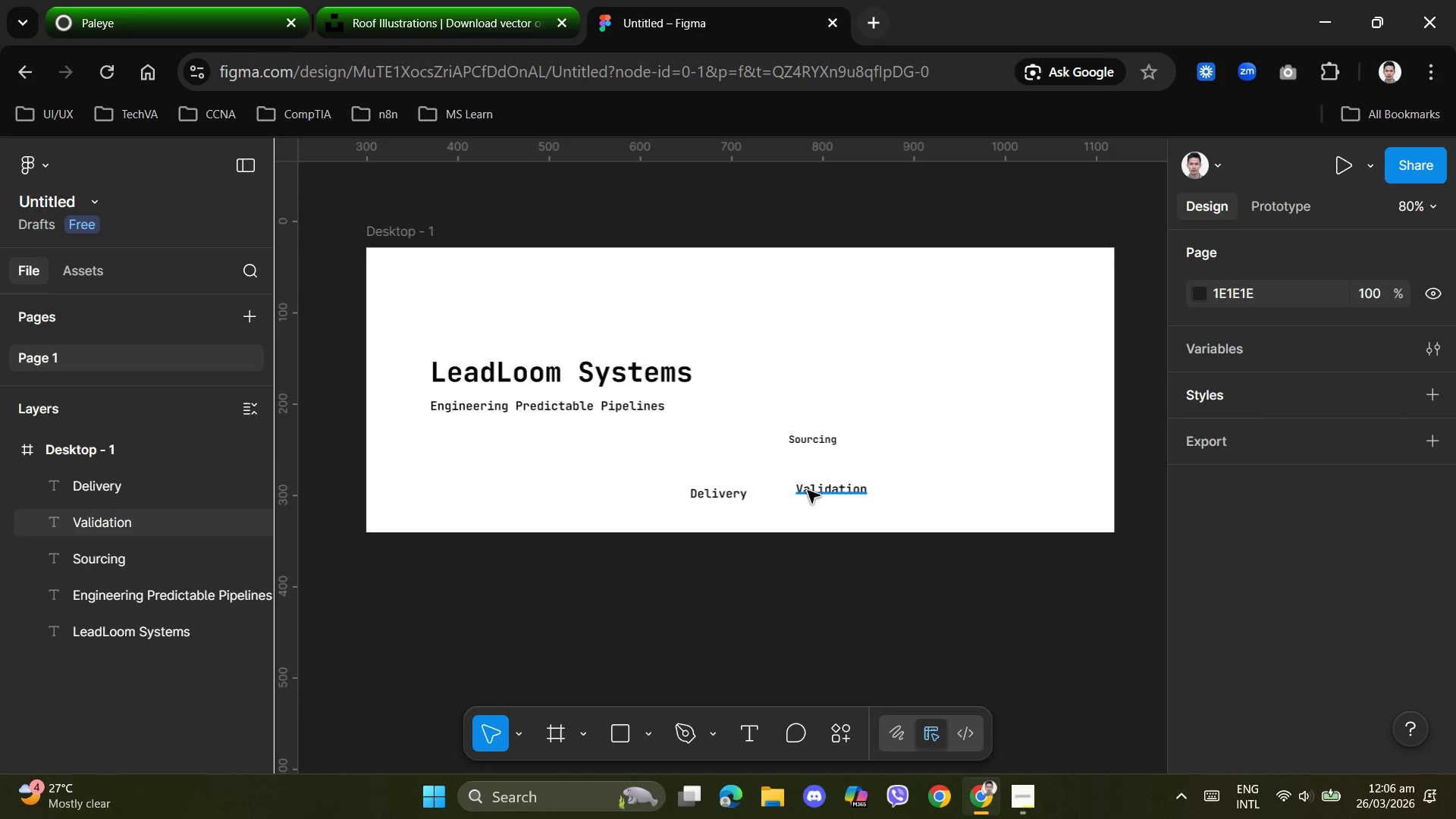 
left_click([809, 493])
 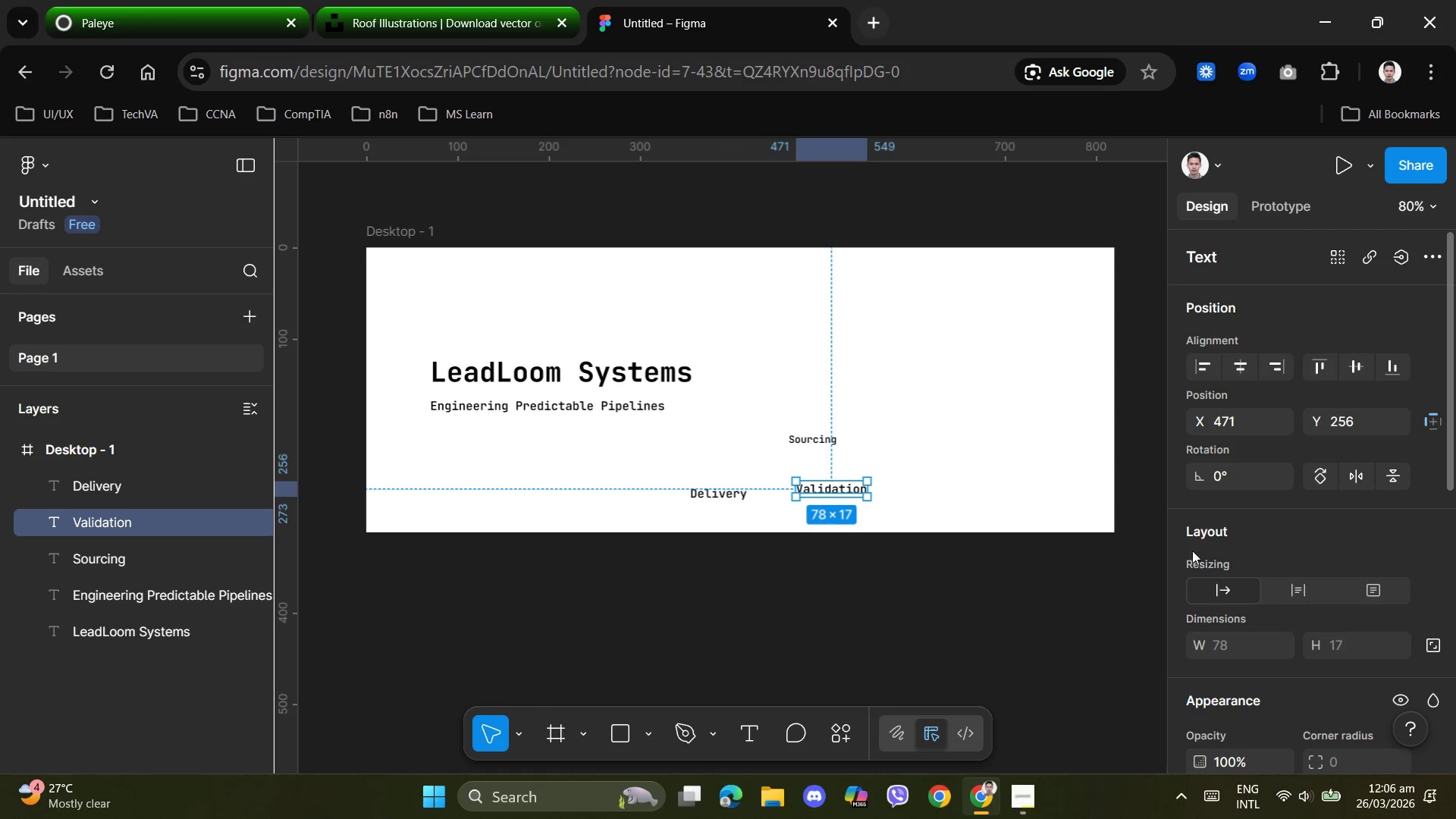 
scroll: coordinate [1323, 592], scroll_direction: down, amount: 3.0
 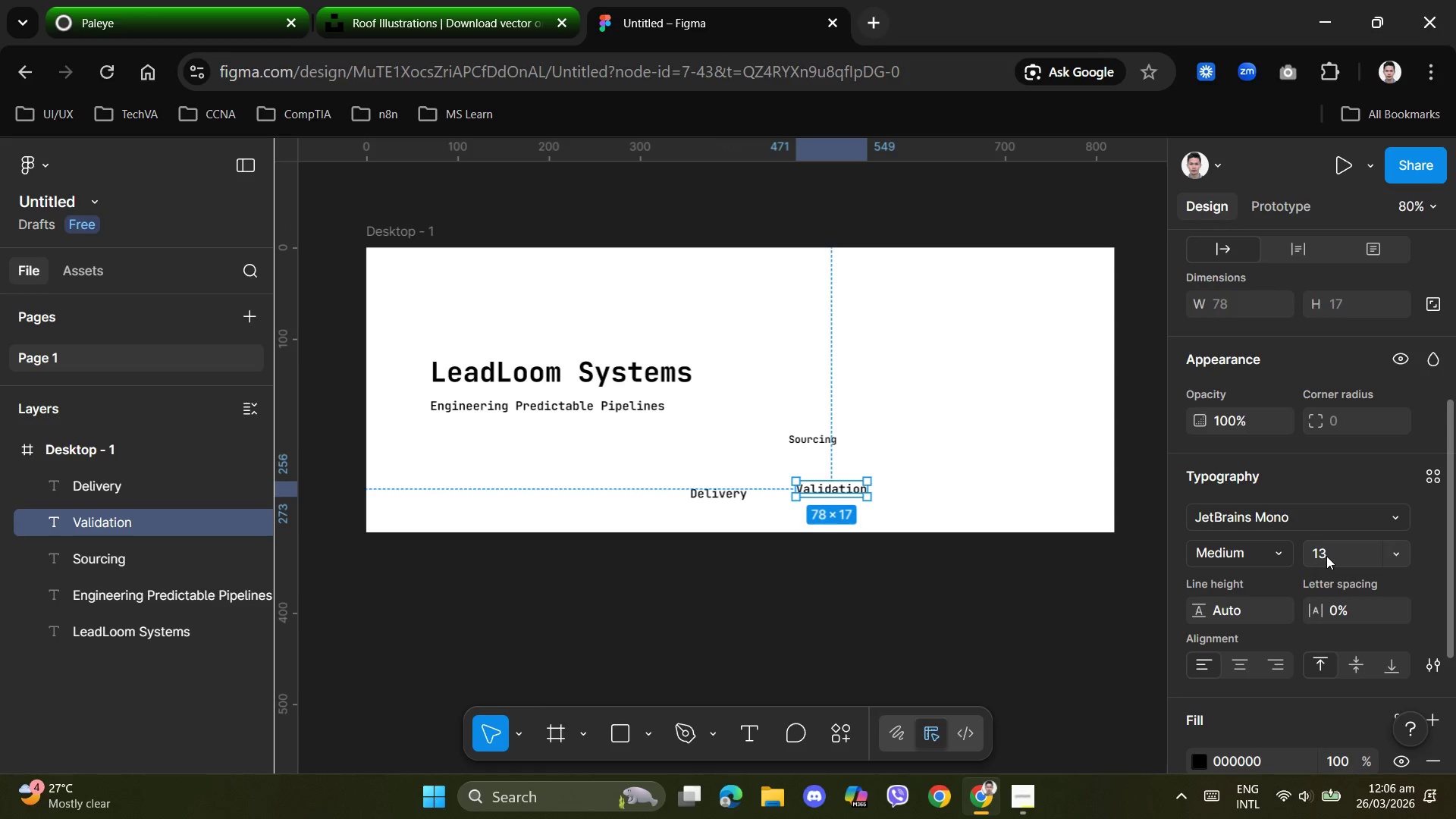 
left_click([1326, 556])
 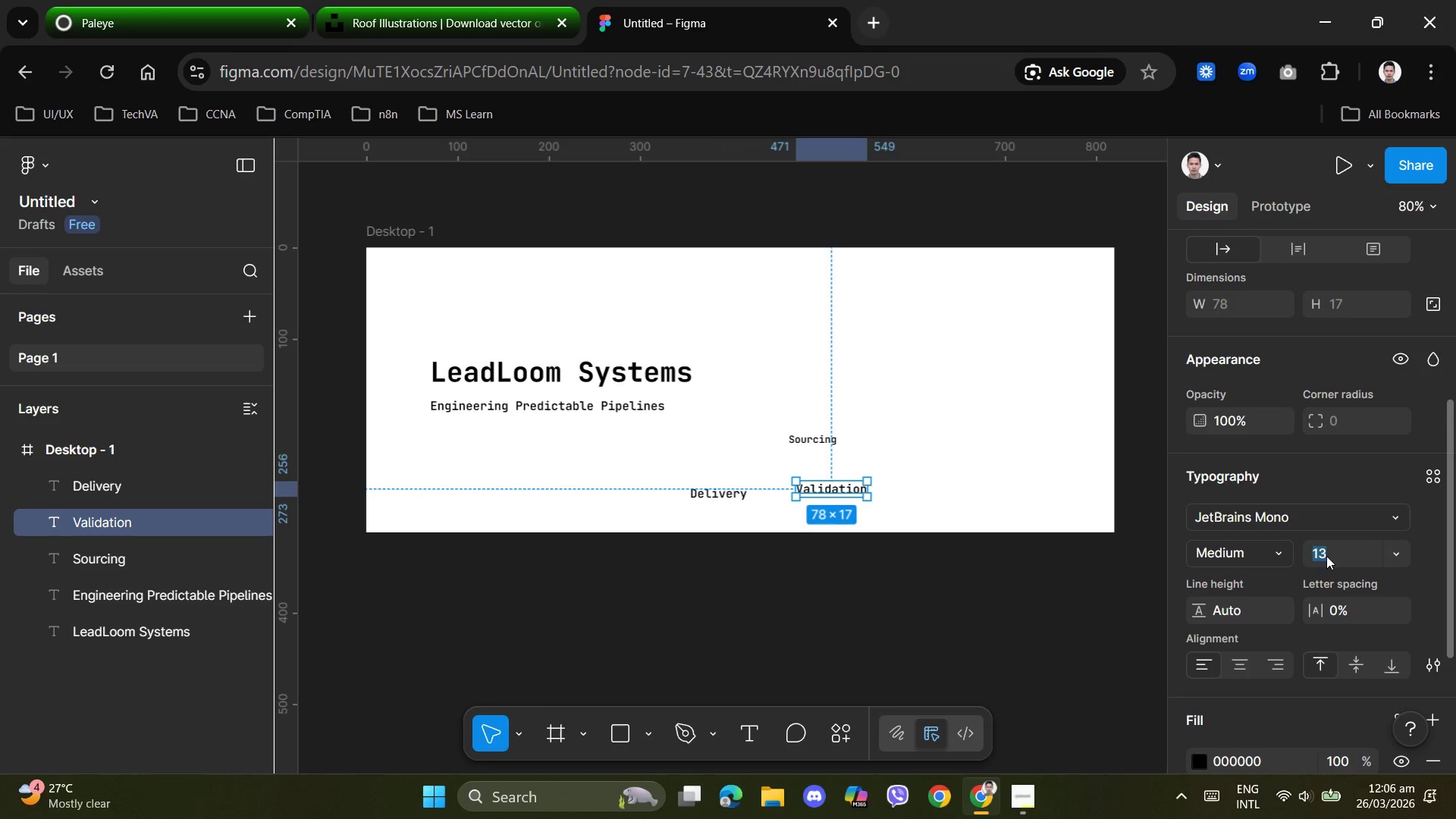 
key(Numpad1)
 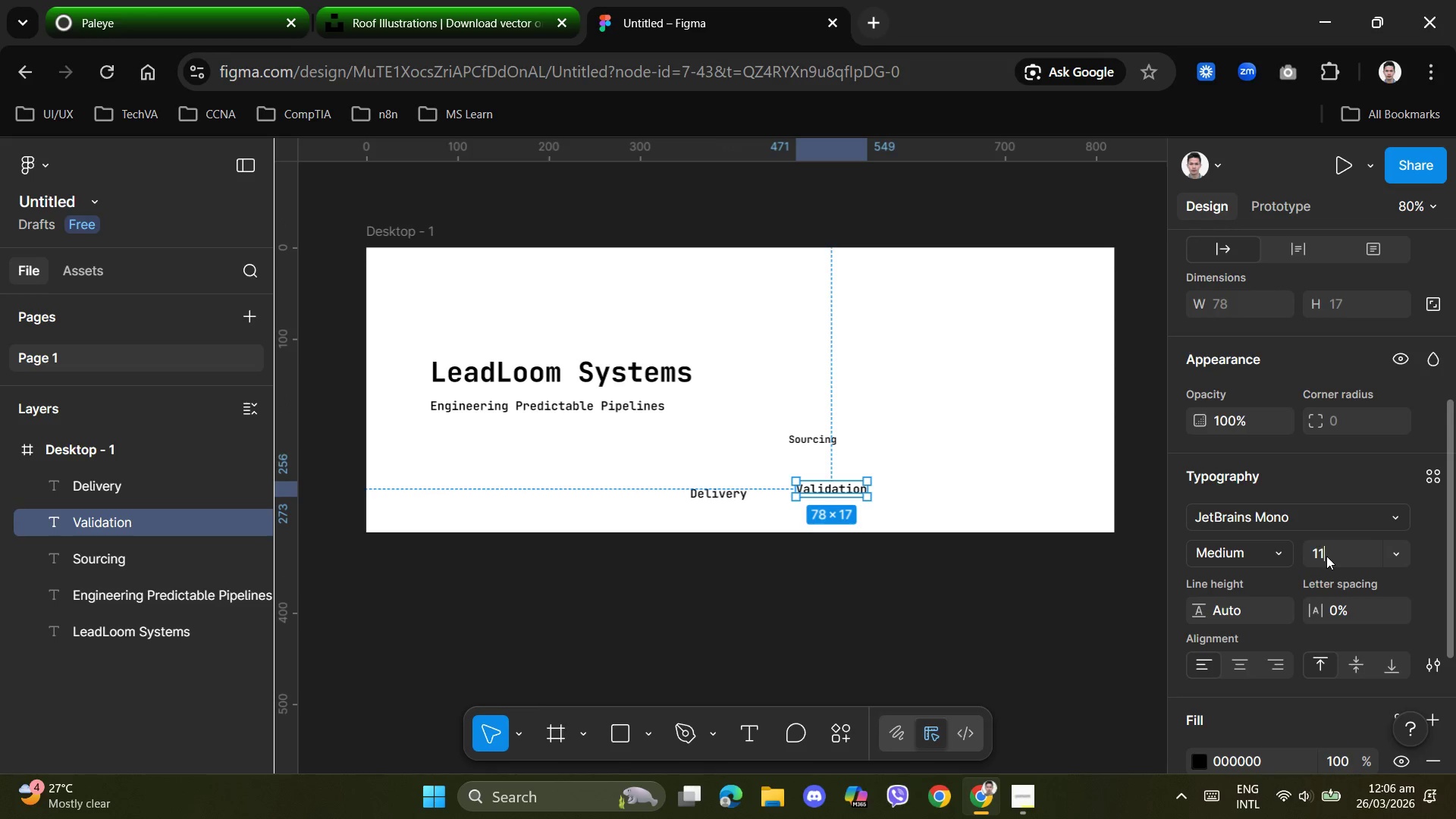 
key(Numpad1)
 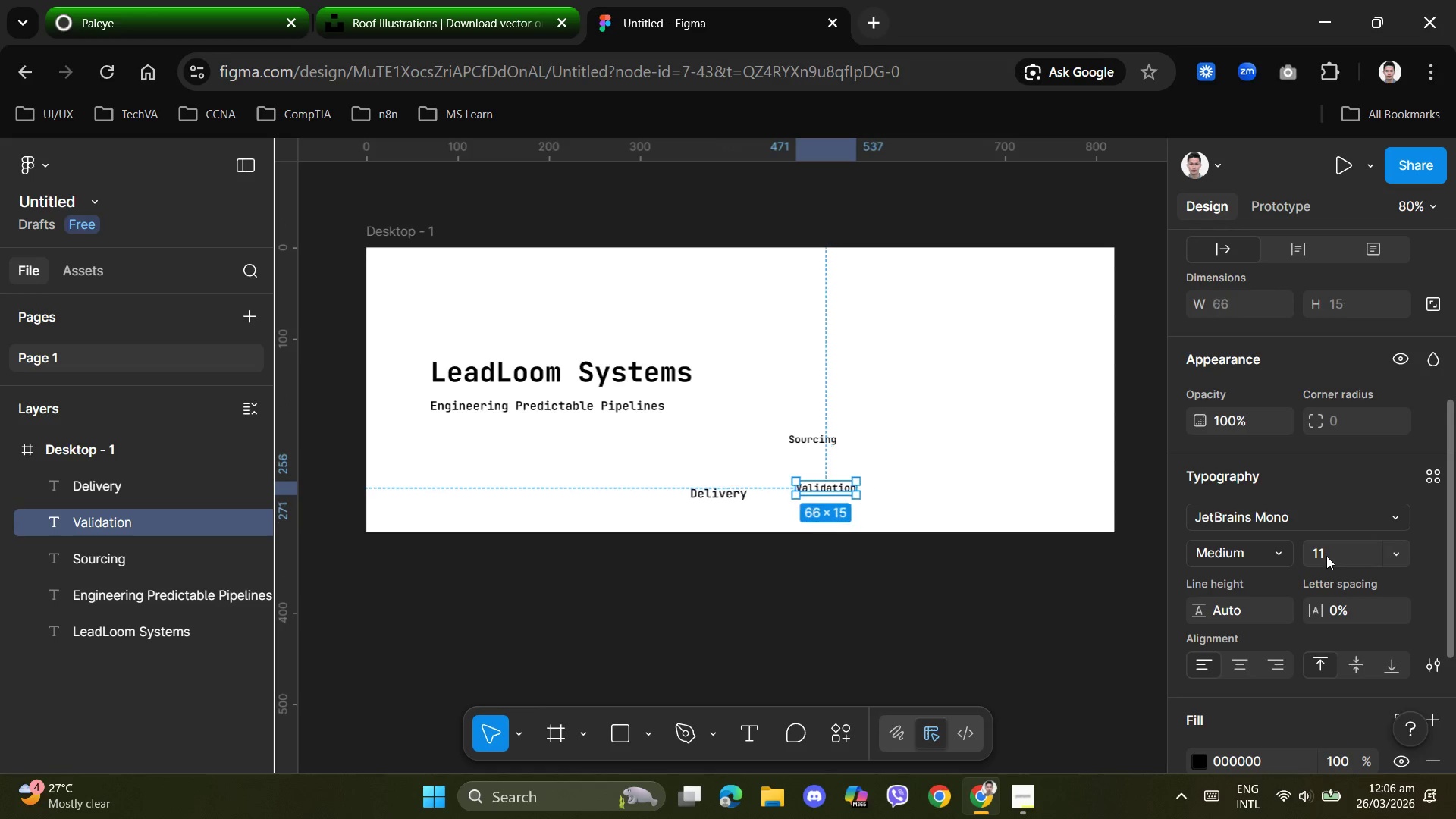 
key(NumpadEnter)
 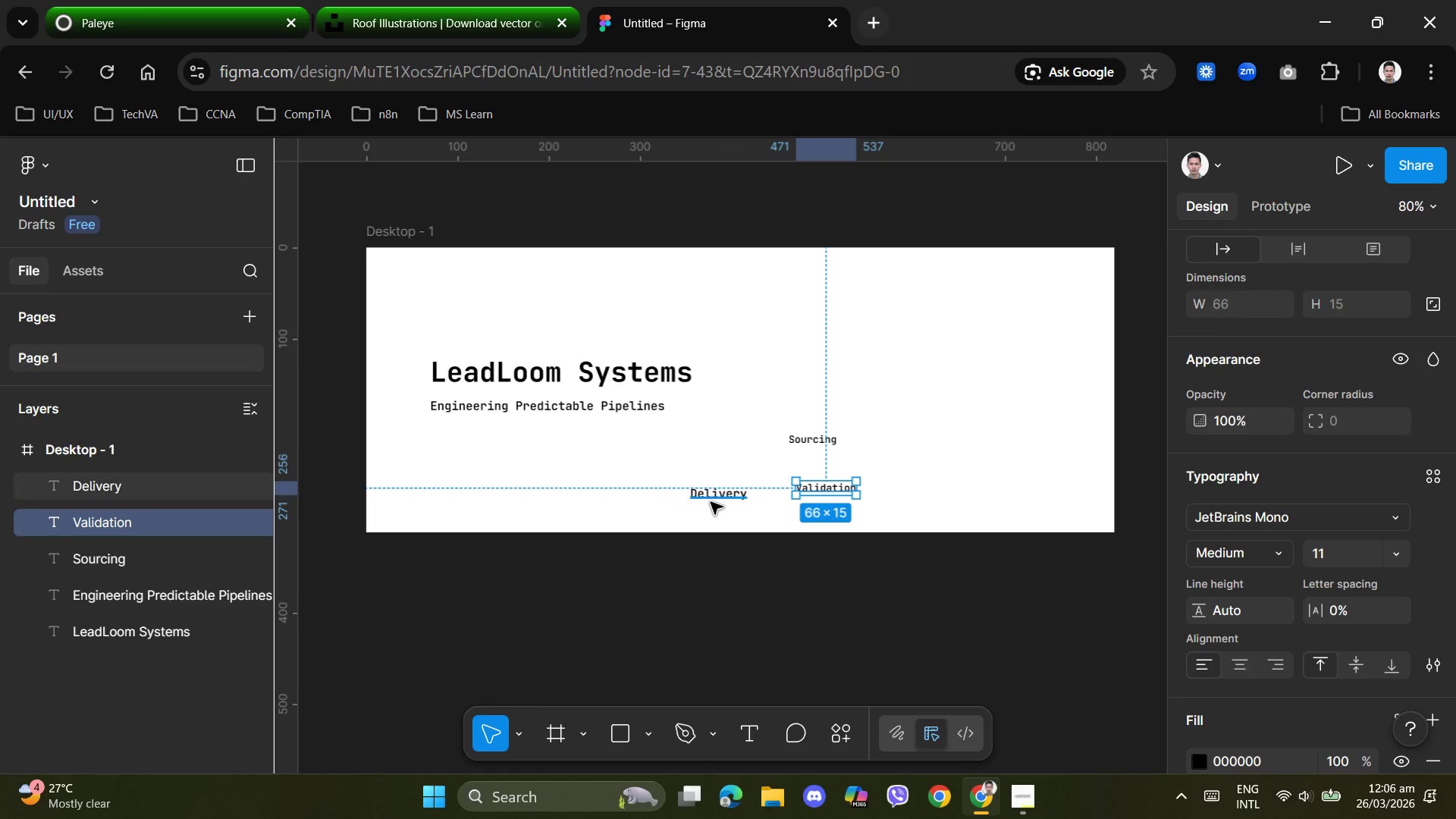 
left_click([705, 494])
 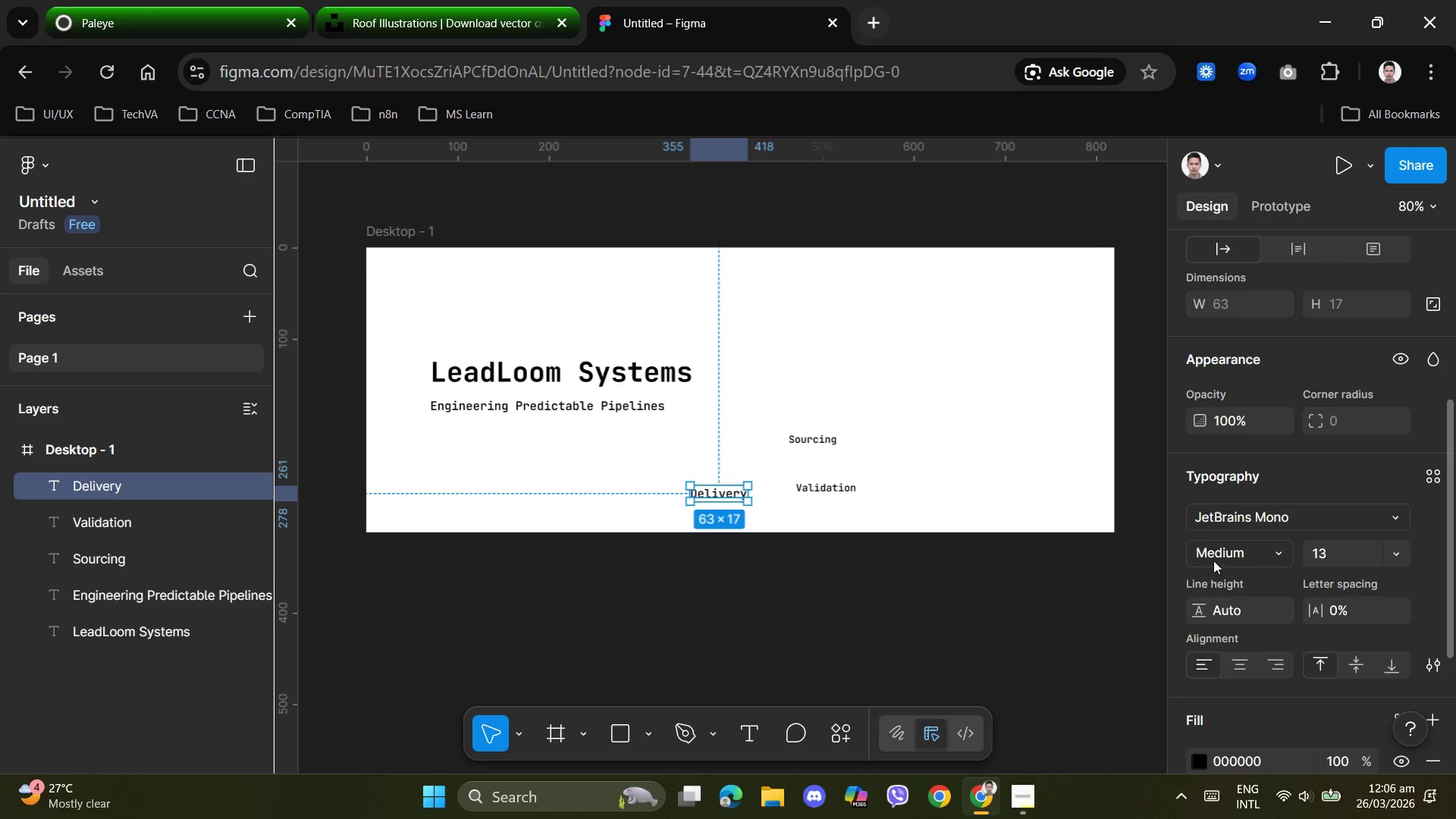 
scroll: coordinate [1269, 557], scroll_direction: down, amount: 1.0
 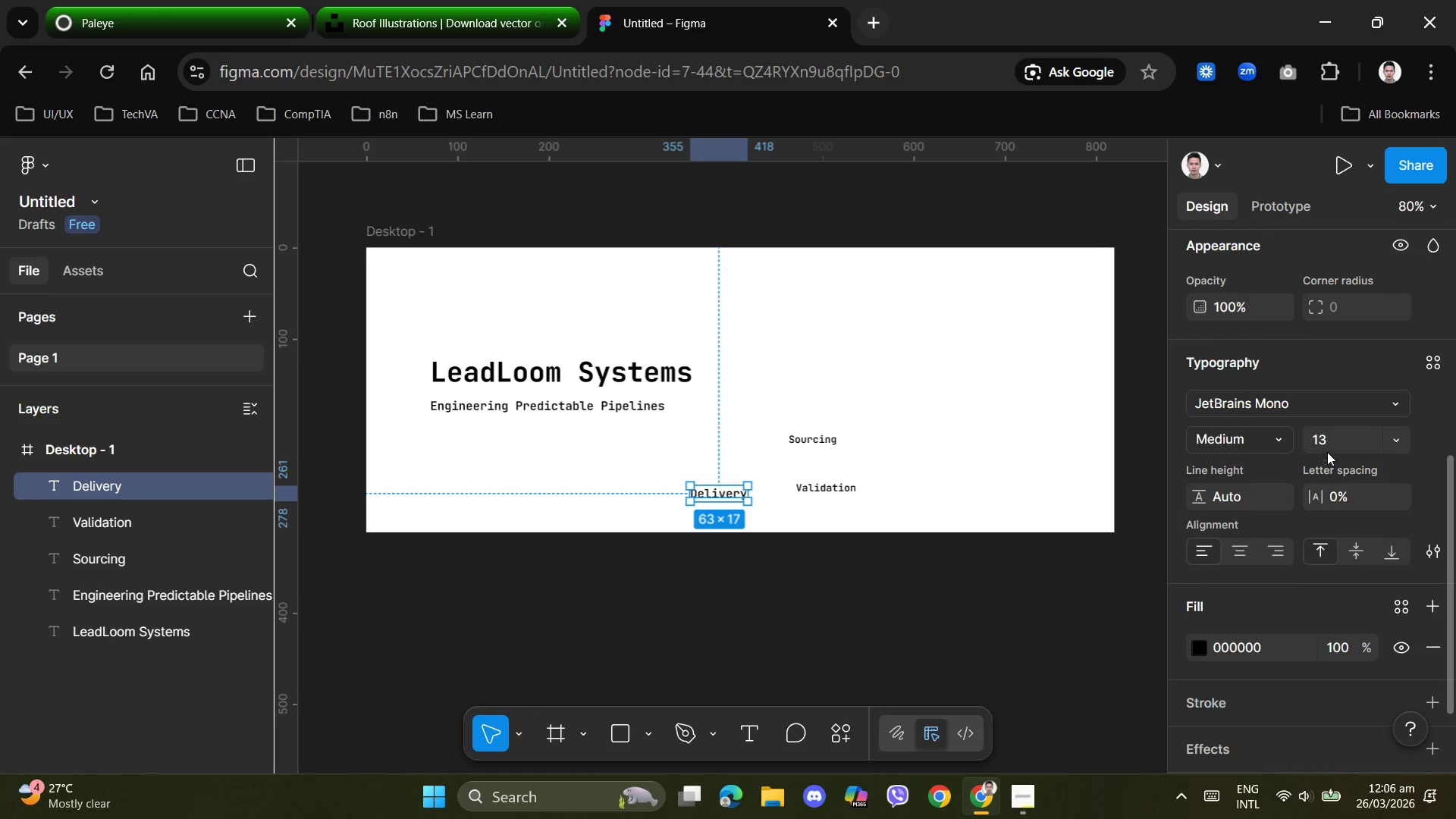 
left_click([1332, 435])
 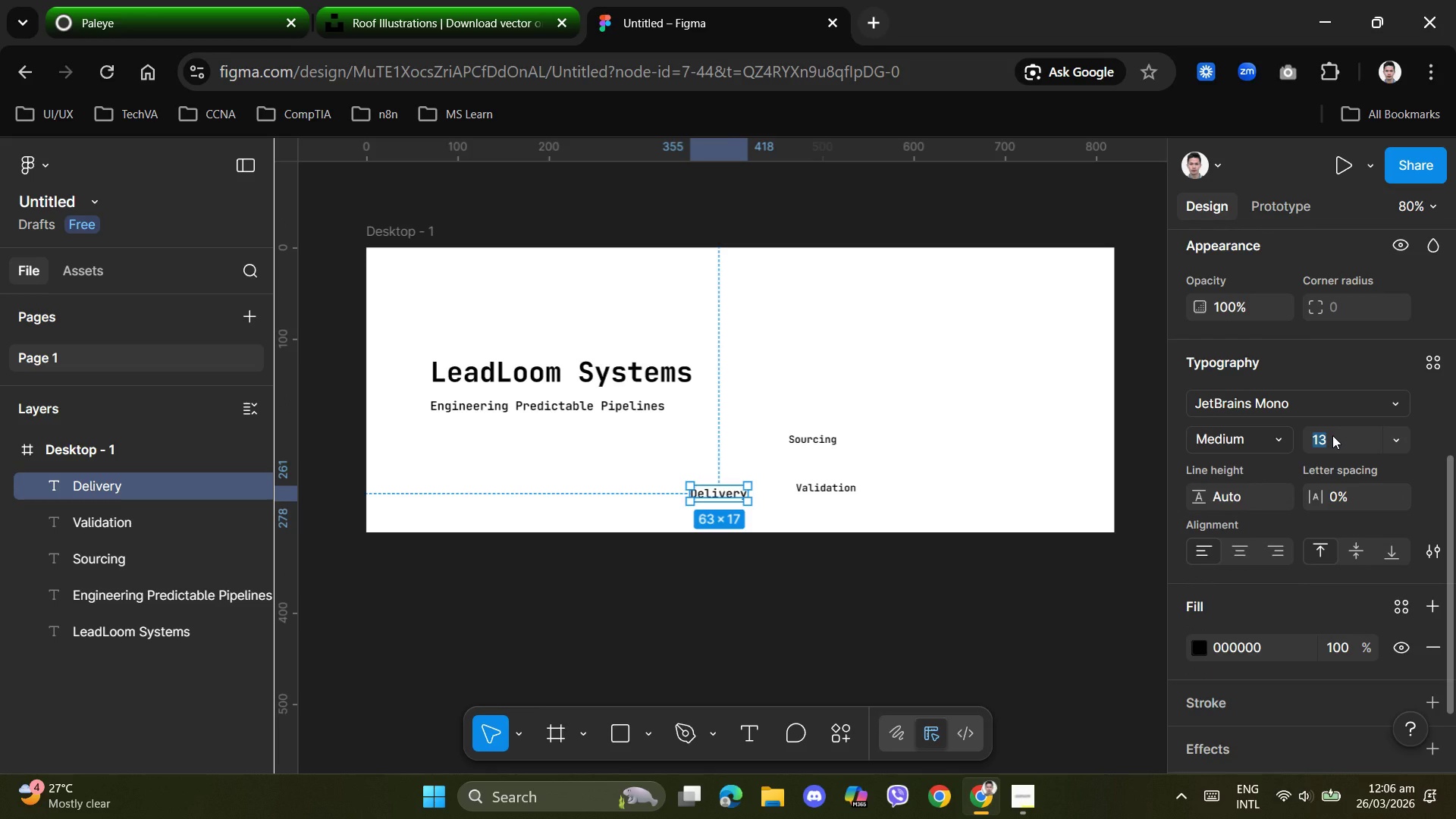 
key(Numpad1)
 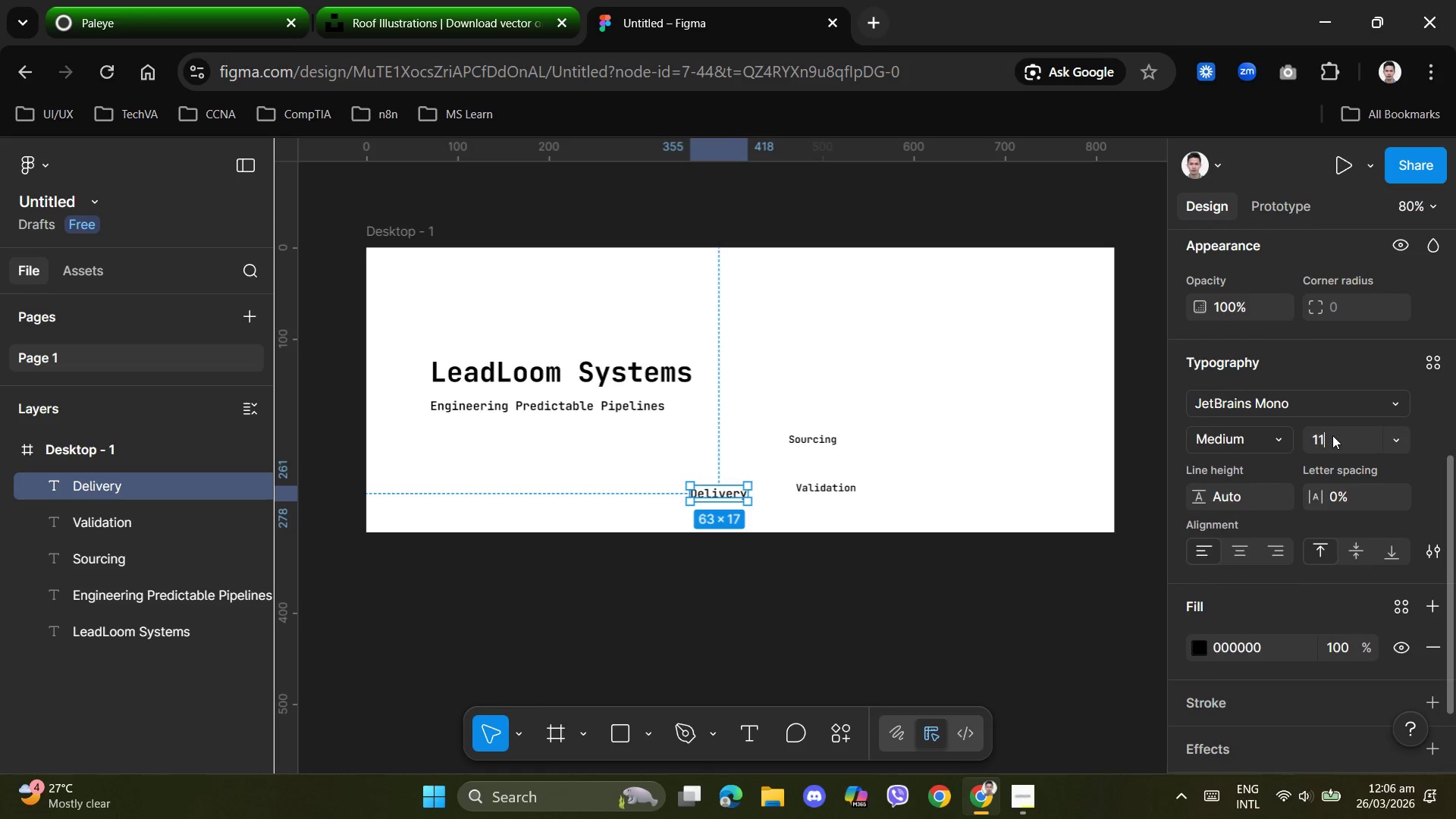 
key(Numpad1)
 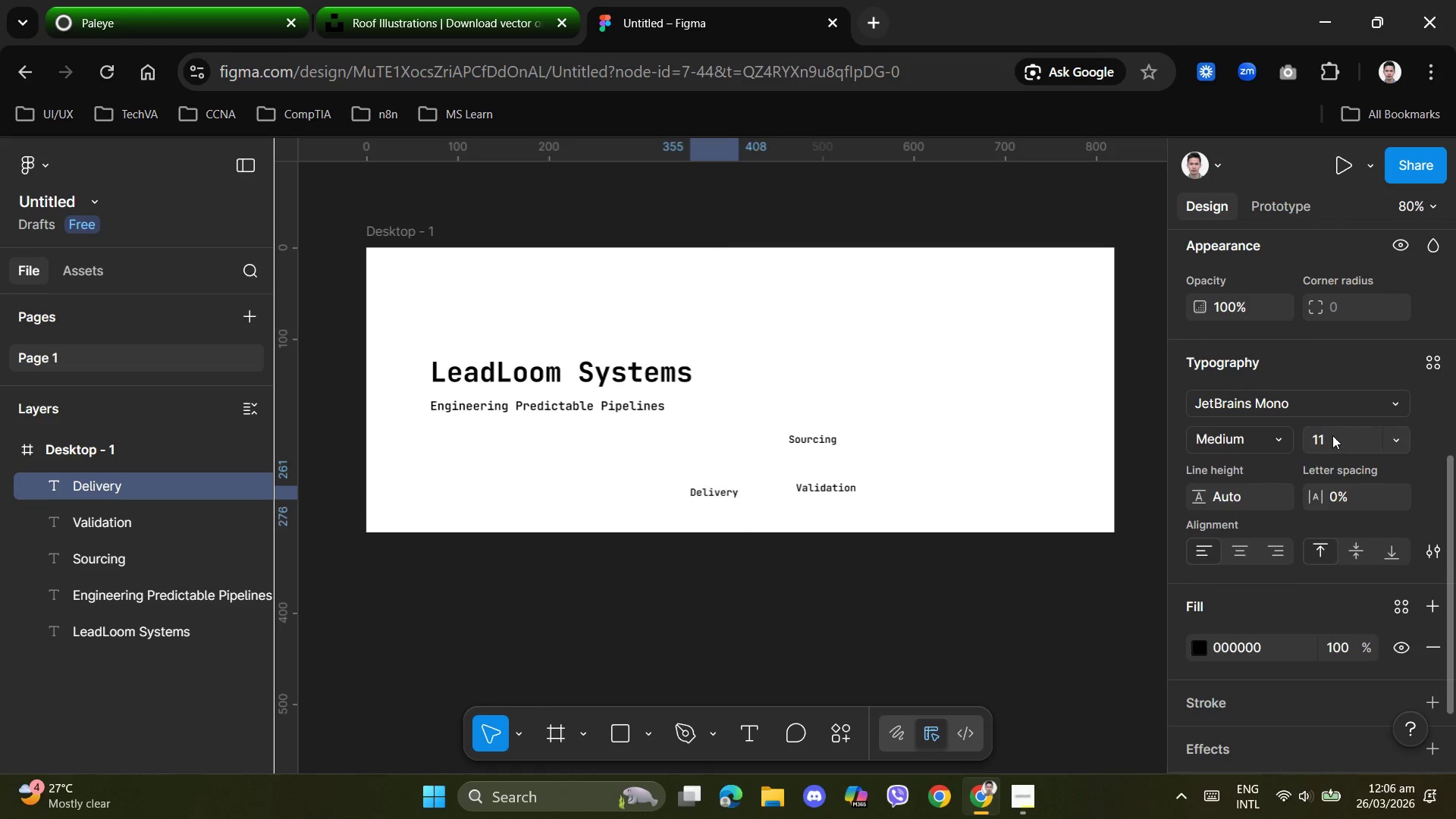 
key(NumpadEnter)
 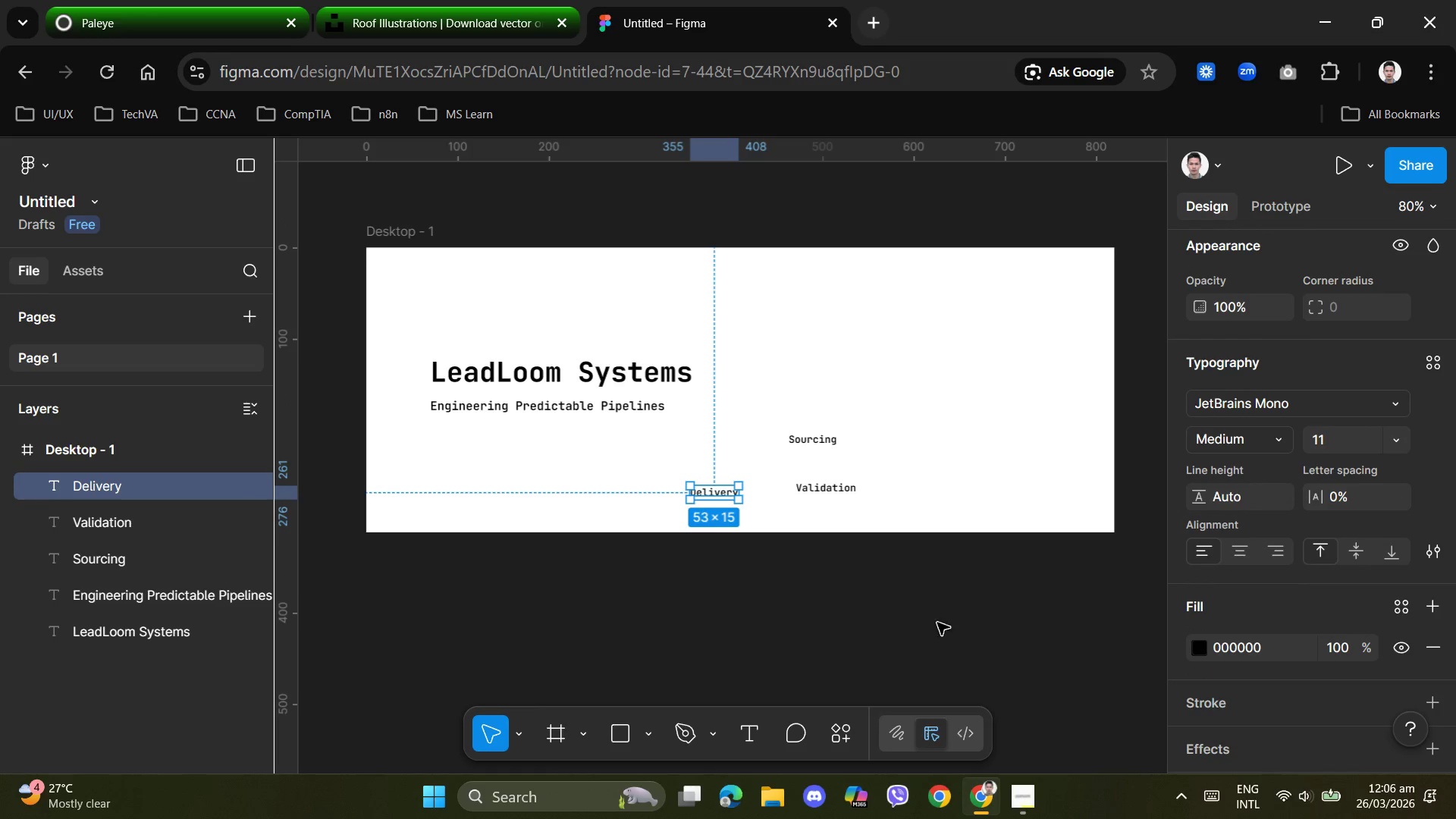 
left_click([906, 637])
 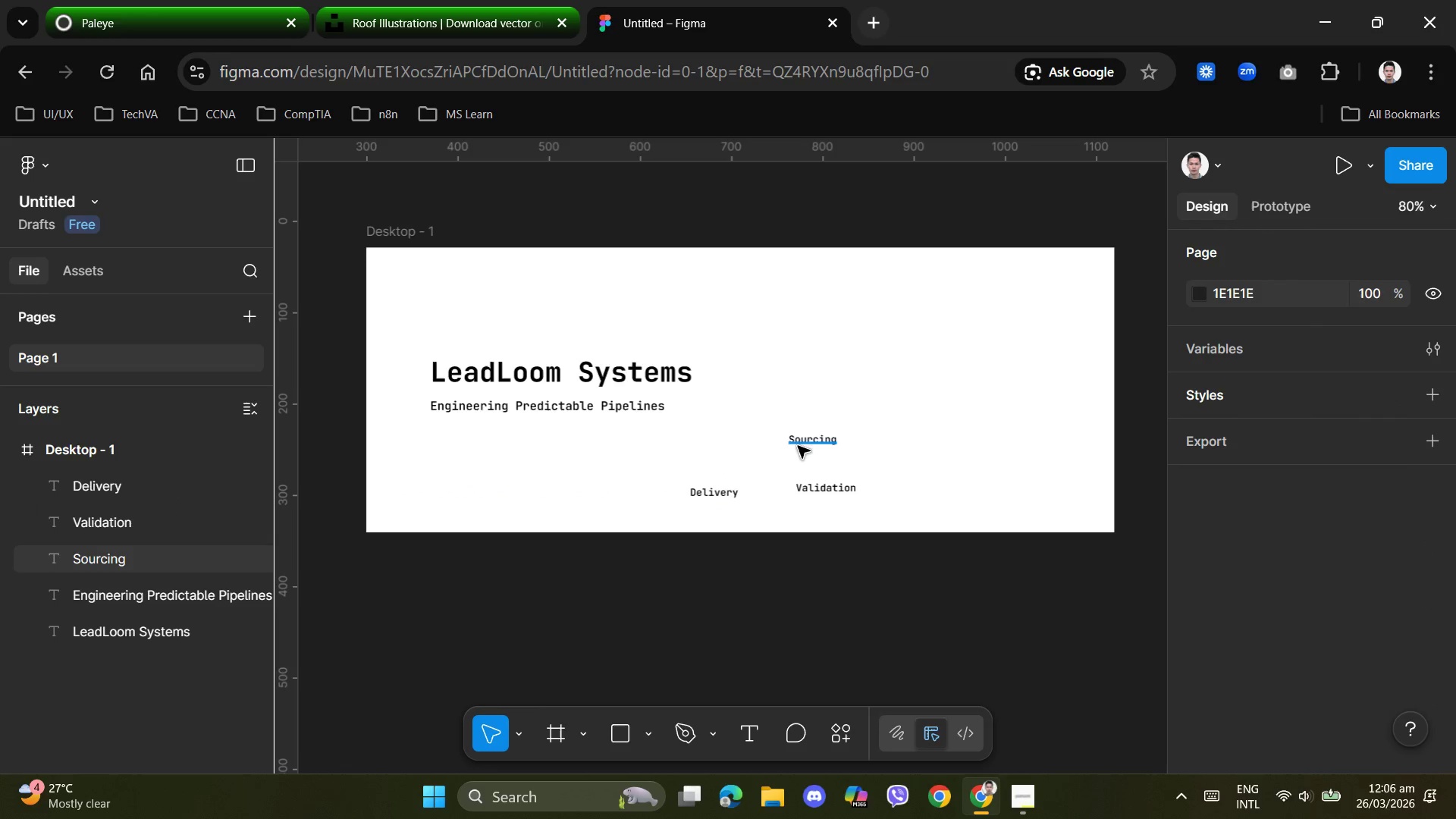 
left_click([801, 443])
 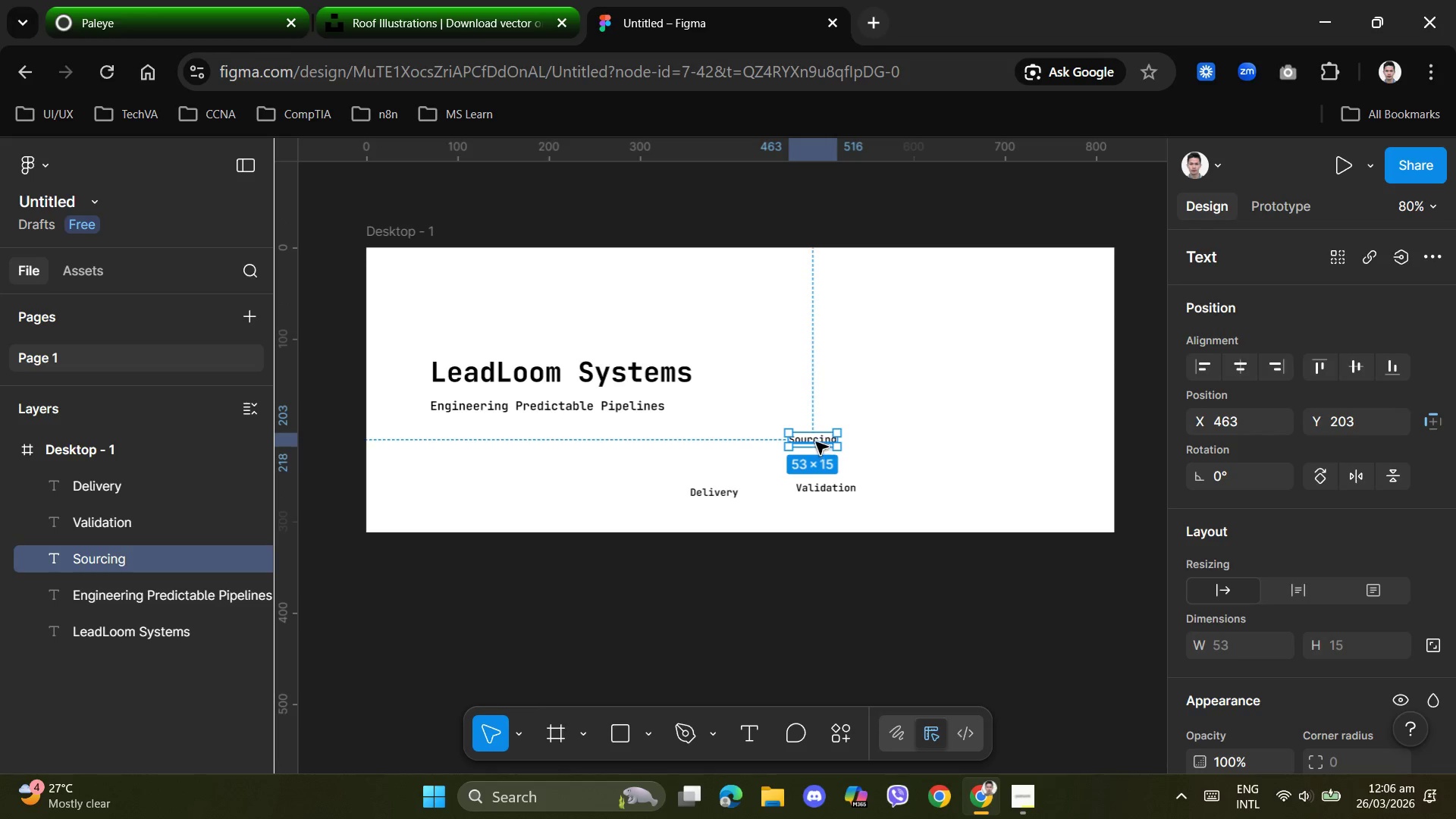 
left_click_drag(start_coordinate=[816, 441], to_coordinate=[836, 409])
 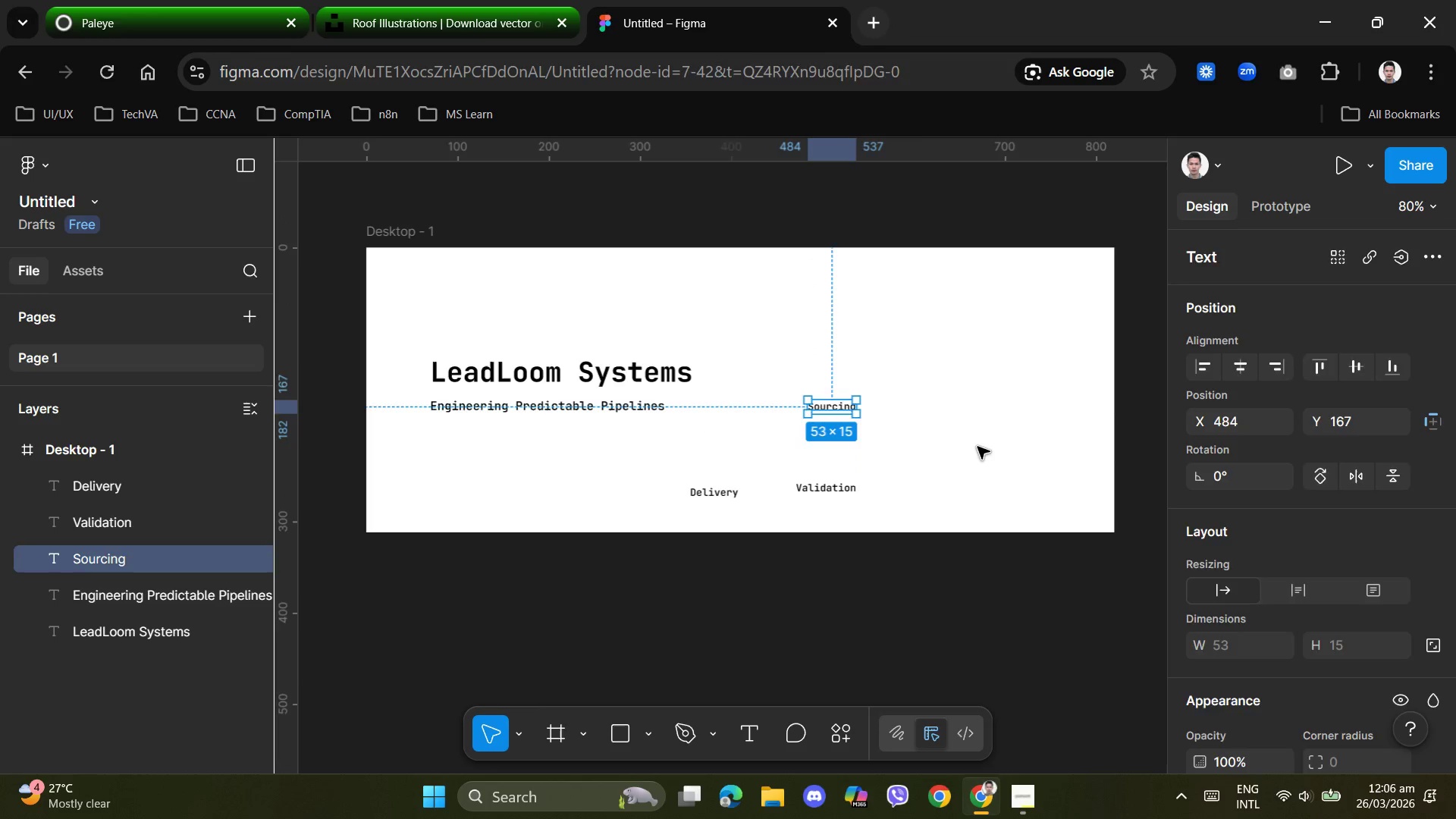 
left_click([977, 447])
 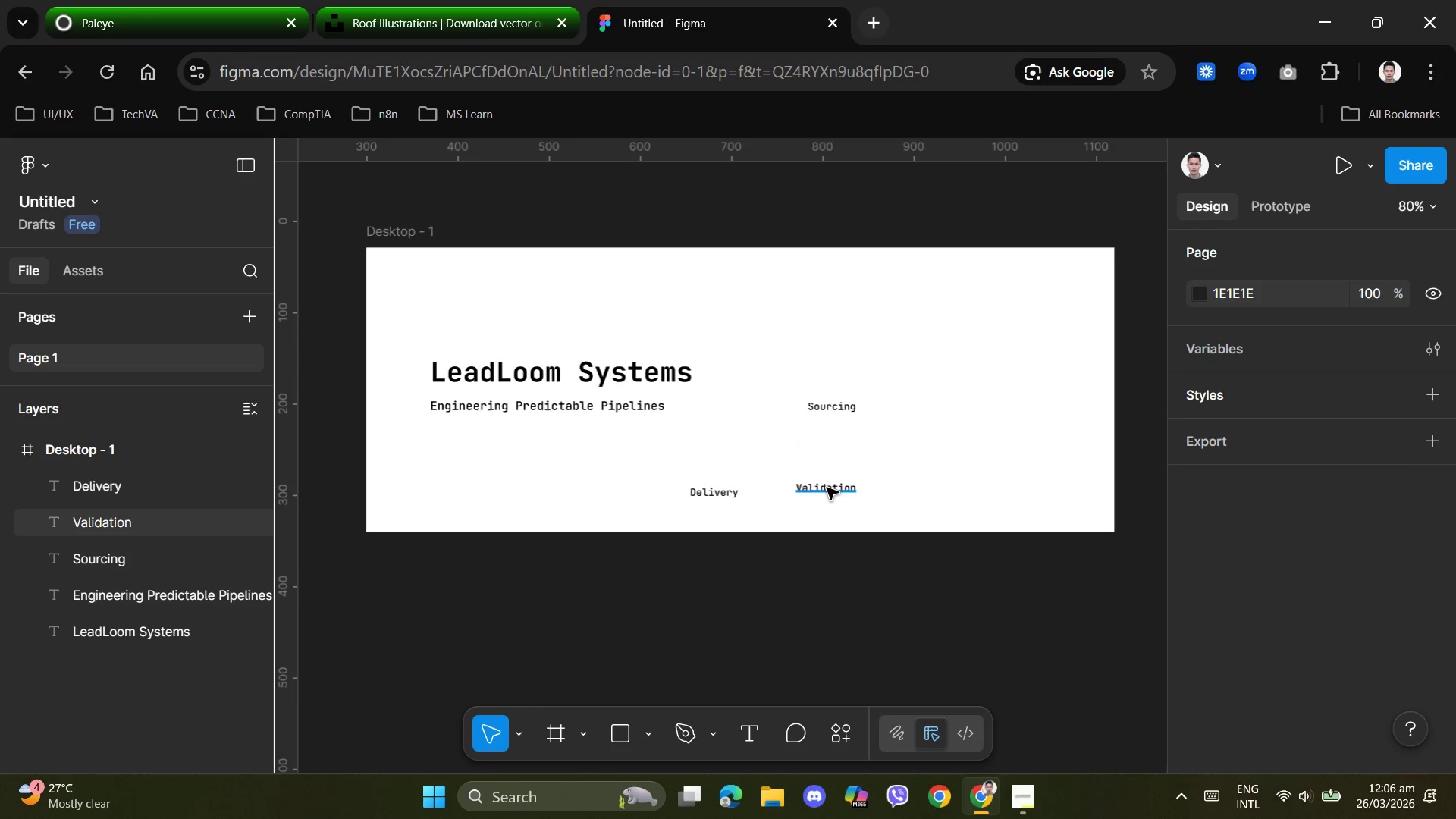 
left_click_drag(start_coordinate=[825, 489], to_coordinate=[903, 410])
 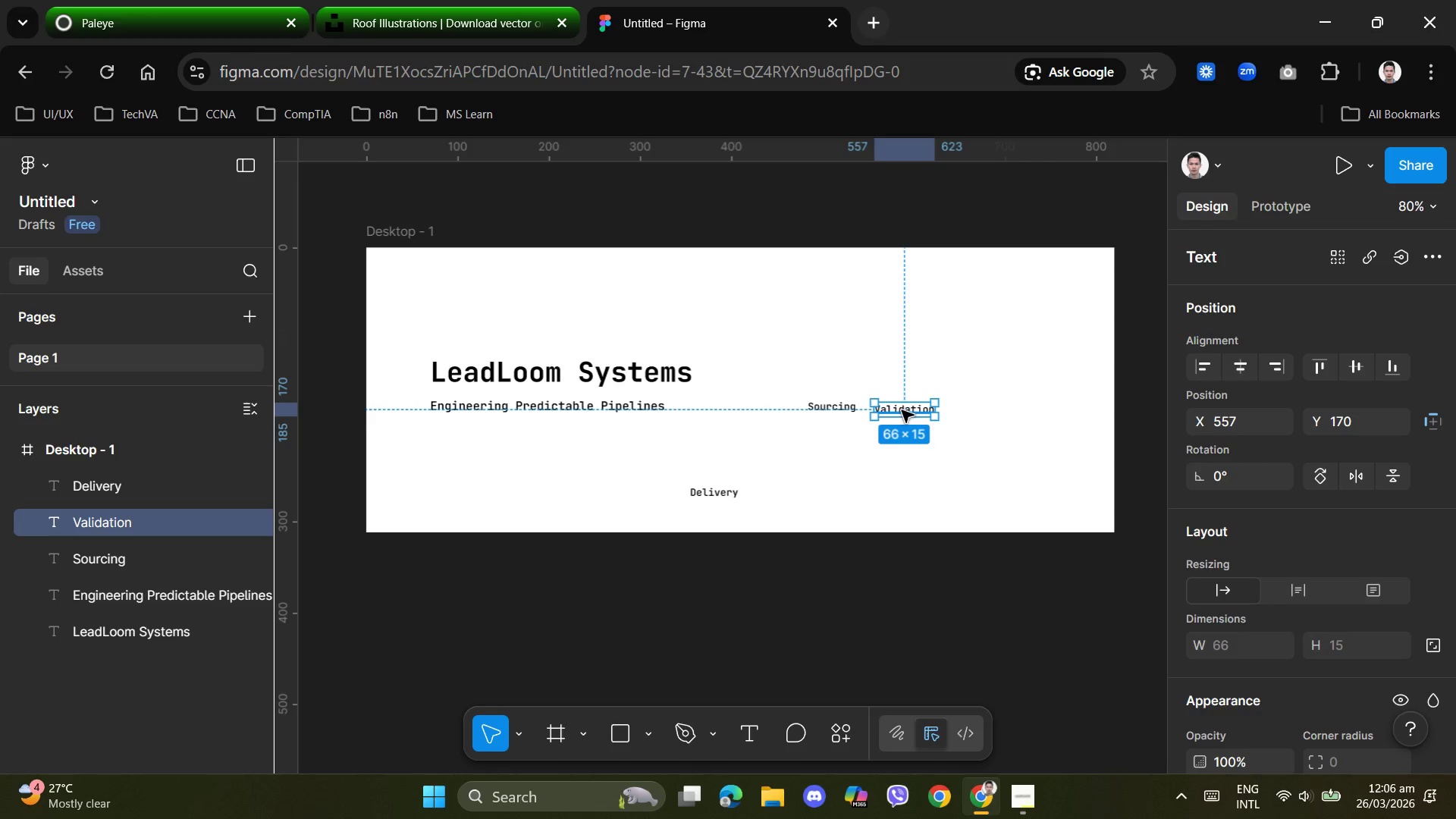 
left_click_drag(start_coordinate=[902, 411], to_coordinate=[915, 411])
 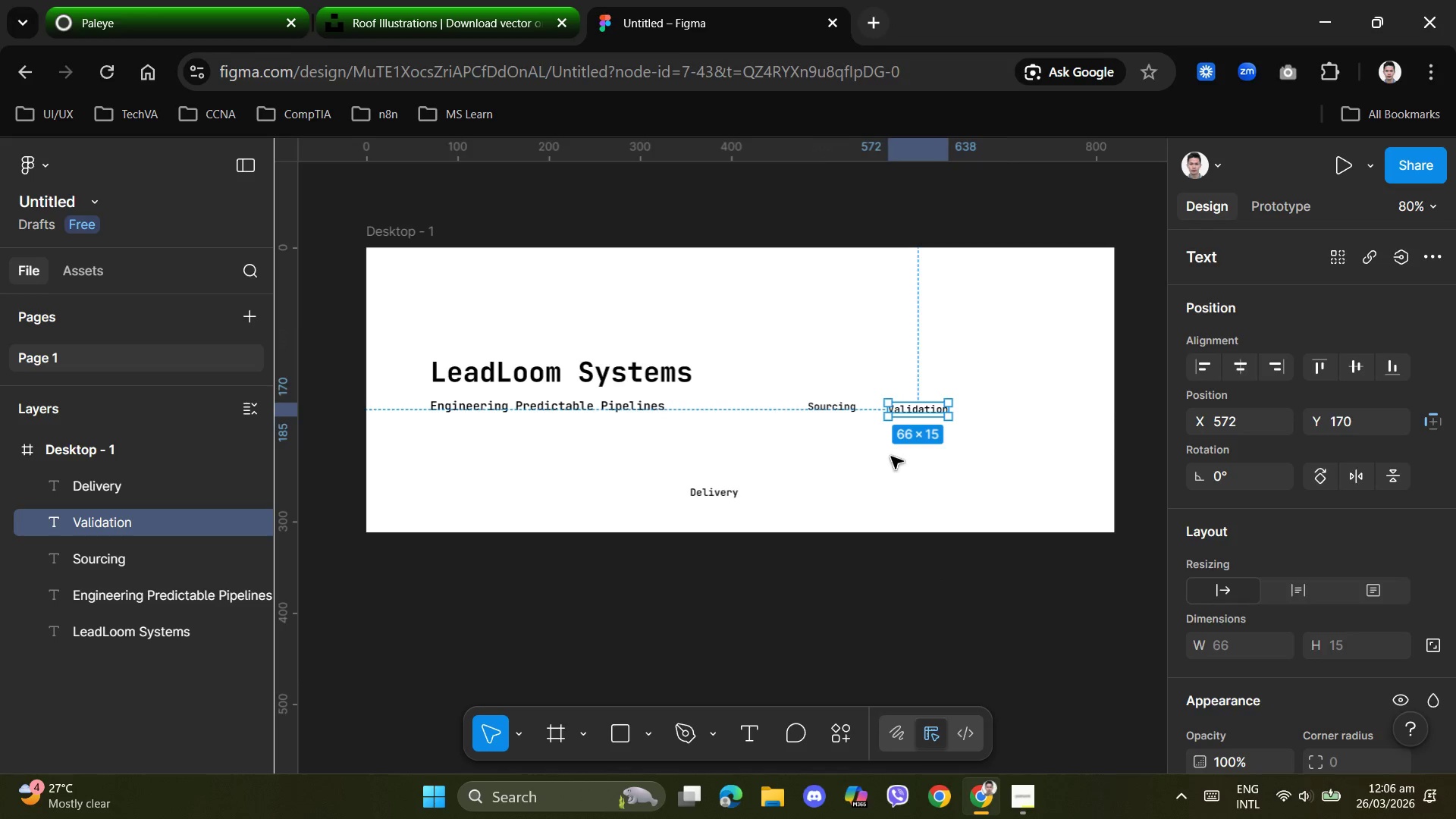 
left_click([891, 457])
 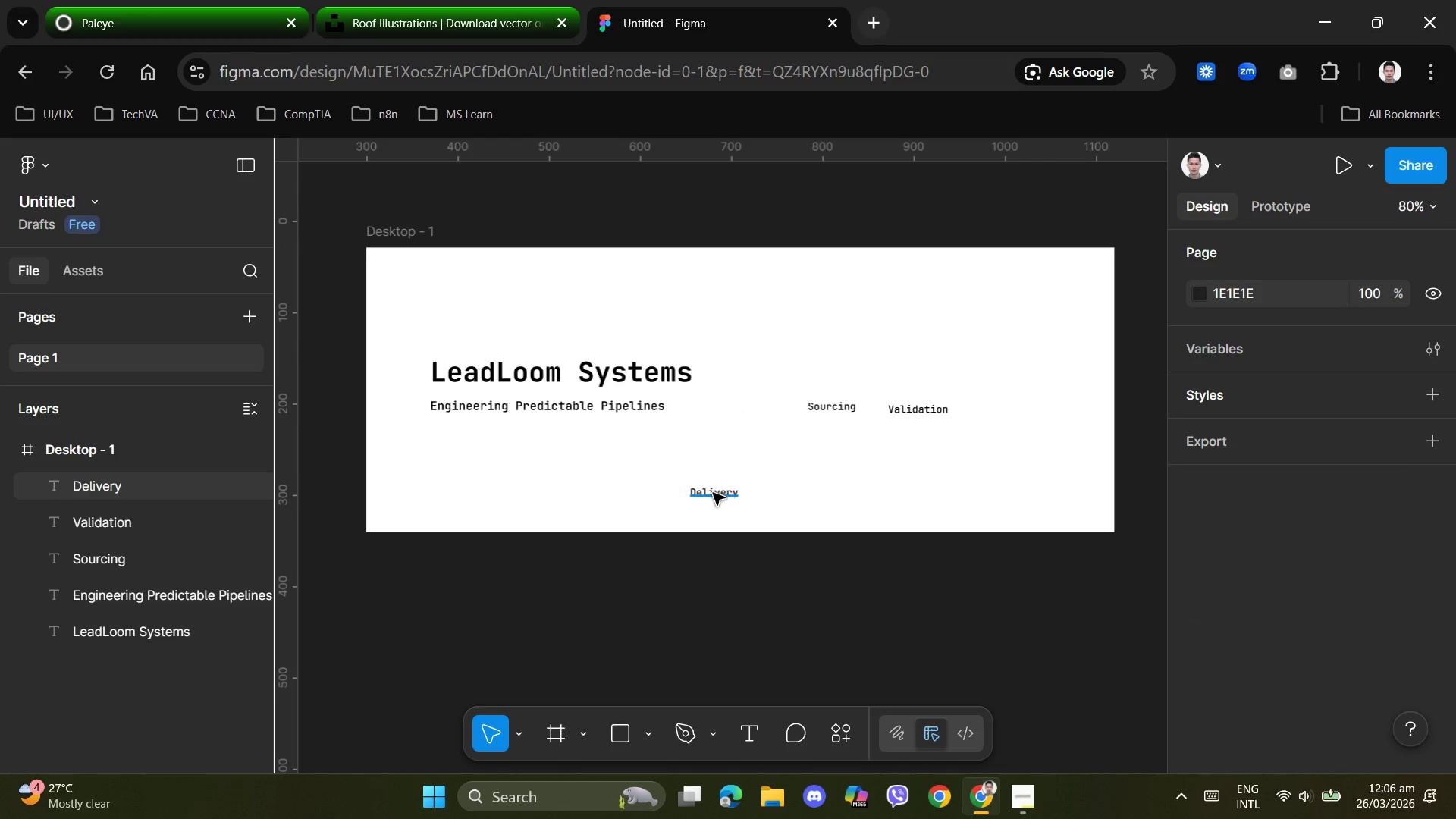 
left_click_drag(start_coordinate=[713, 493], to_coordinate=[1003, 411])
 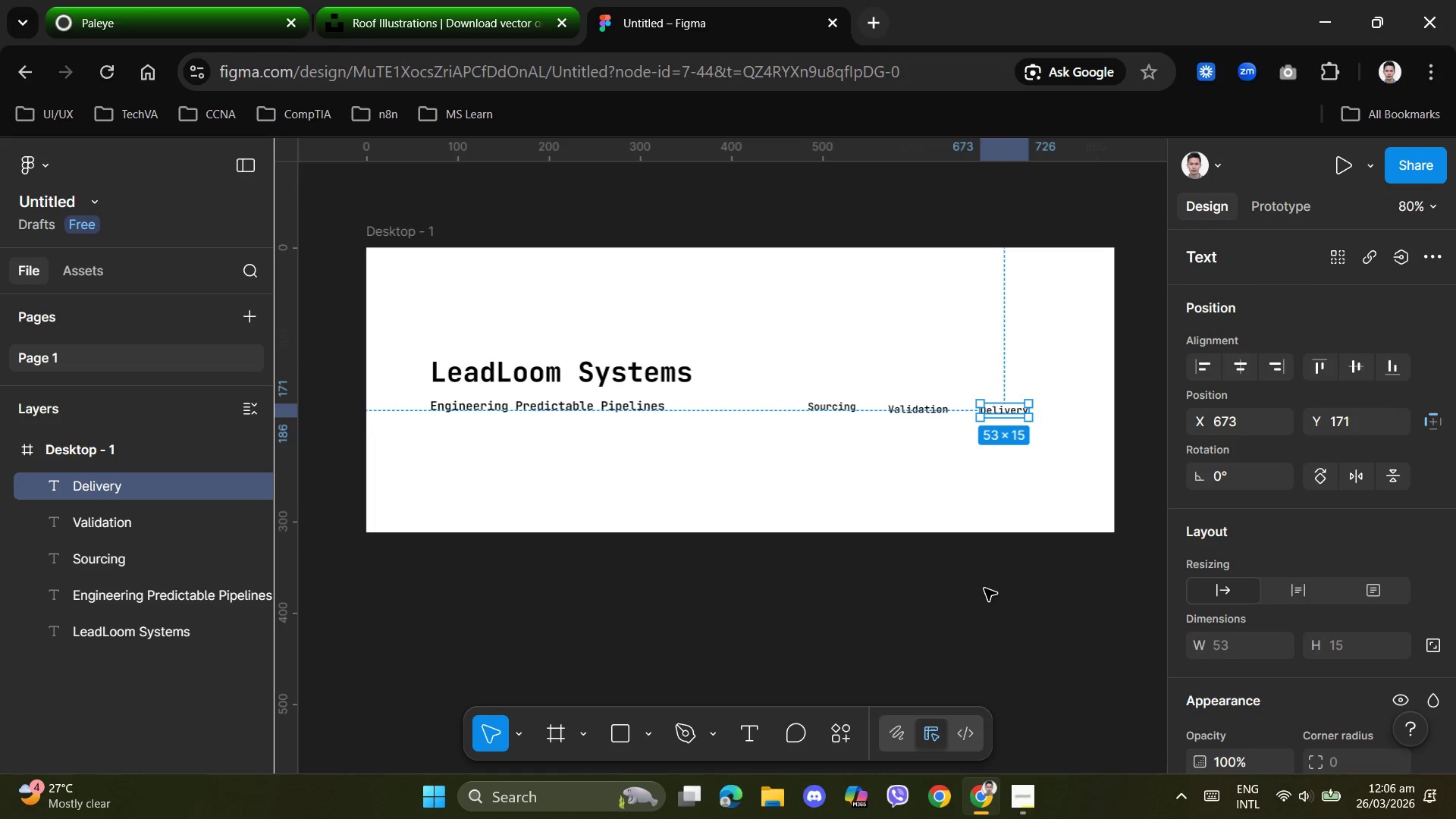 
left_click([984, 588])
 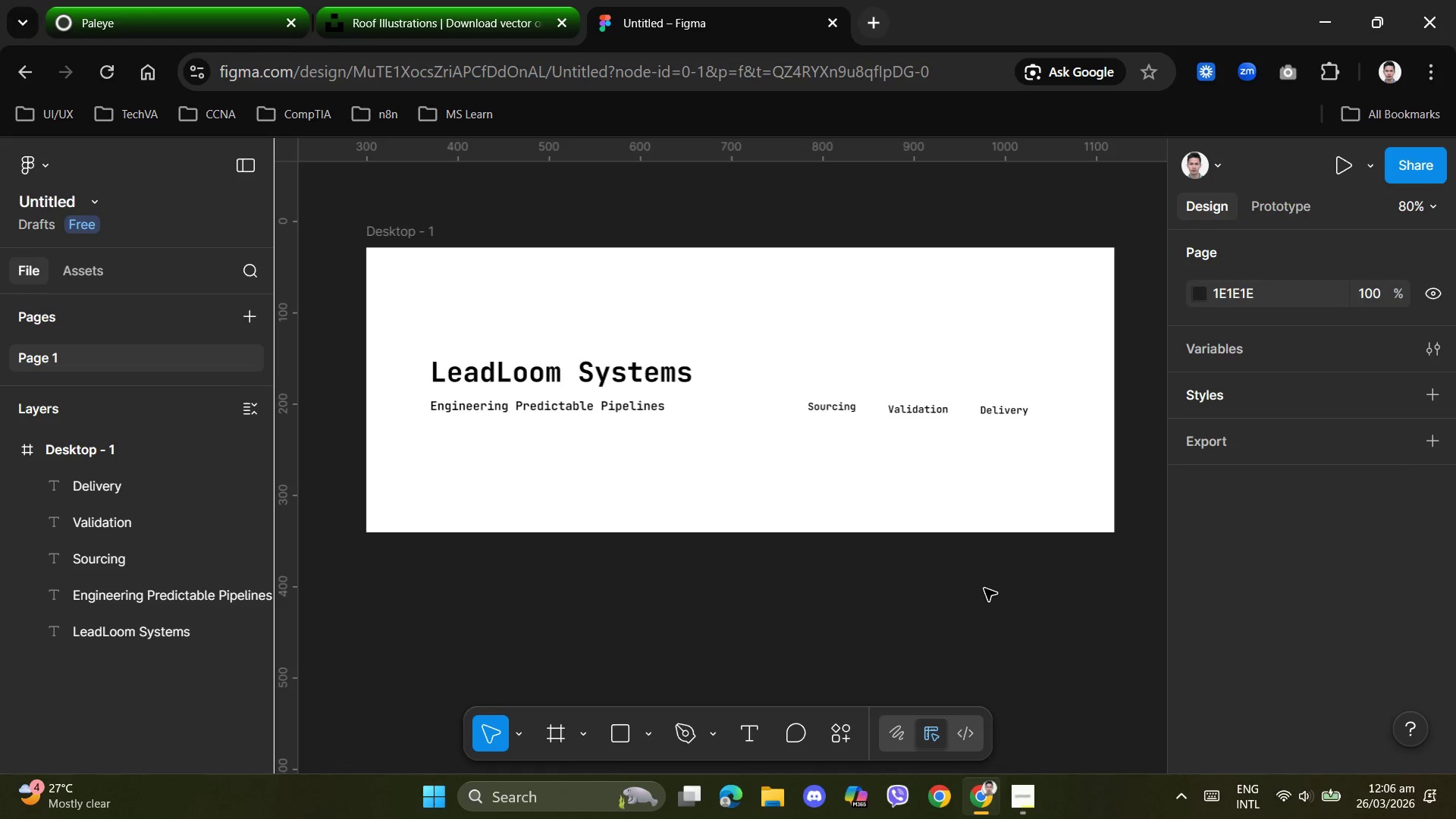 
scroll: coordinate [984, 588], scroll_direction: up, amount: 2.0
 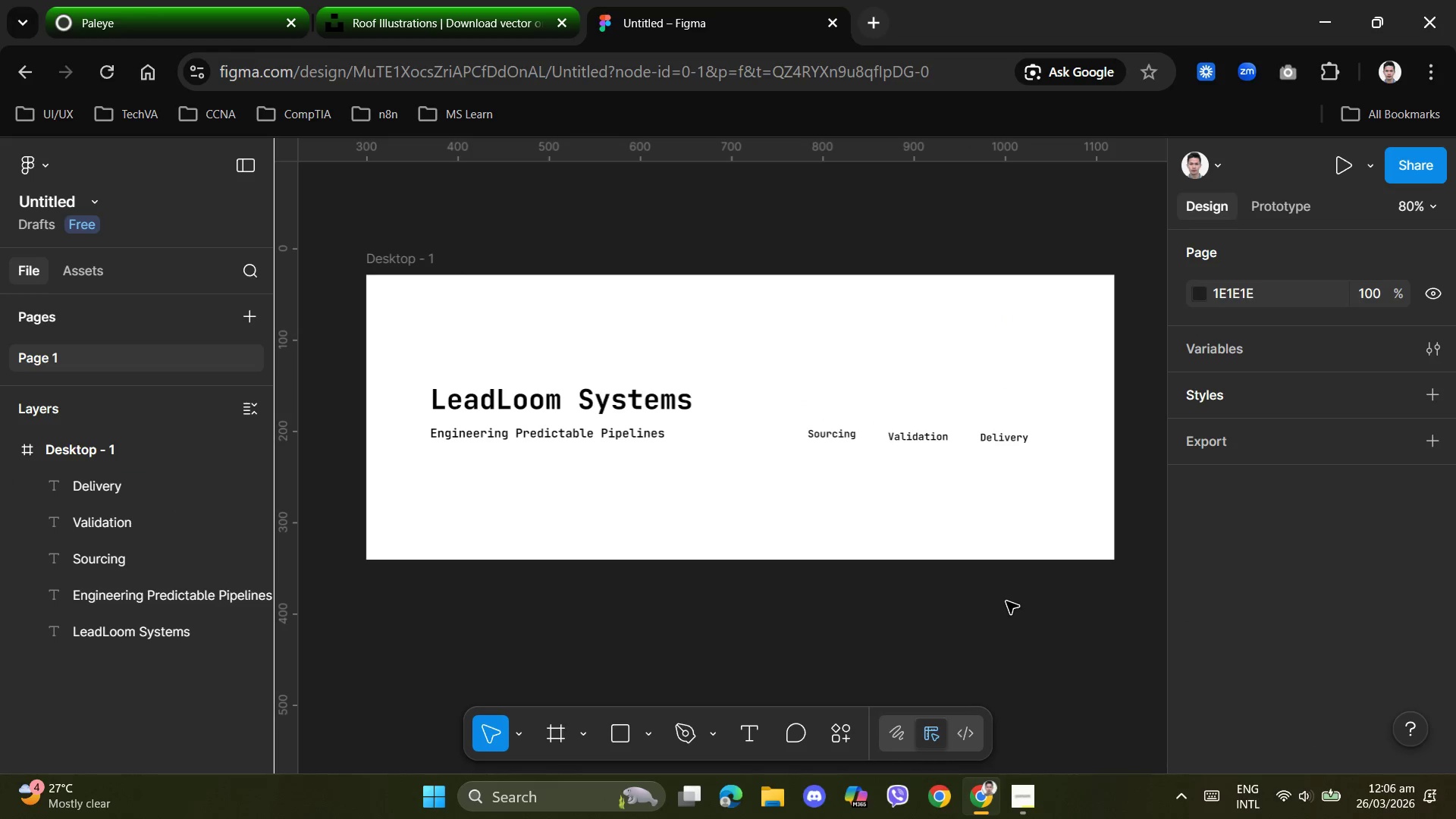 
hold_key(key=ControlLeft, duration=1.45)
scroll: coordinate [1006, 603], scroll_direction: up, amount: 7.0
 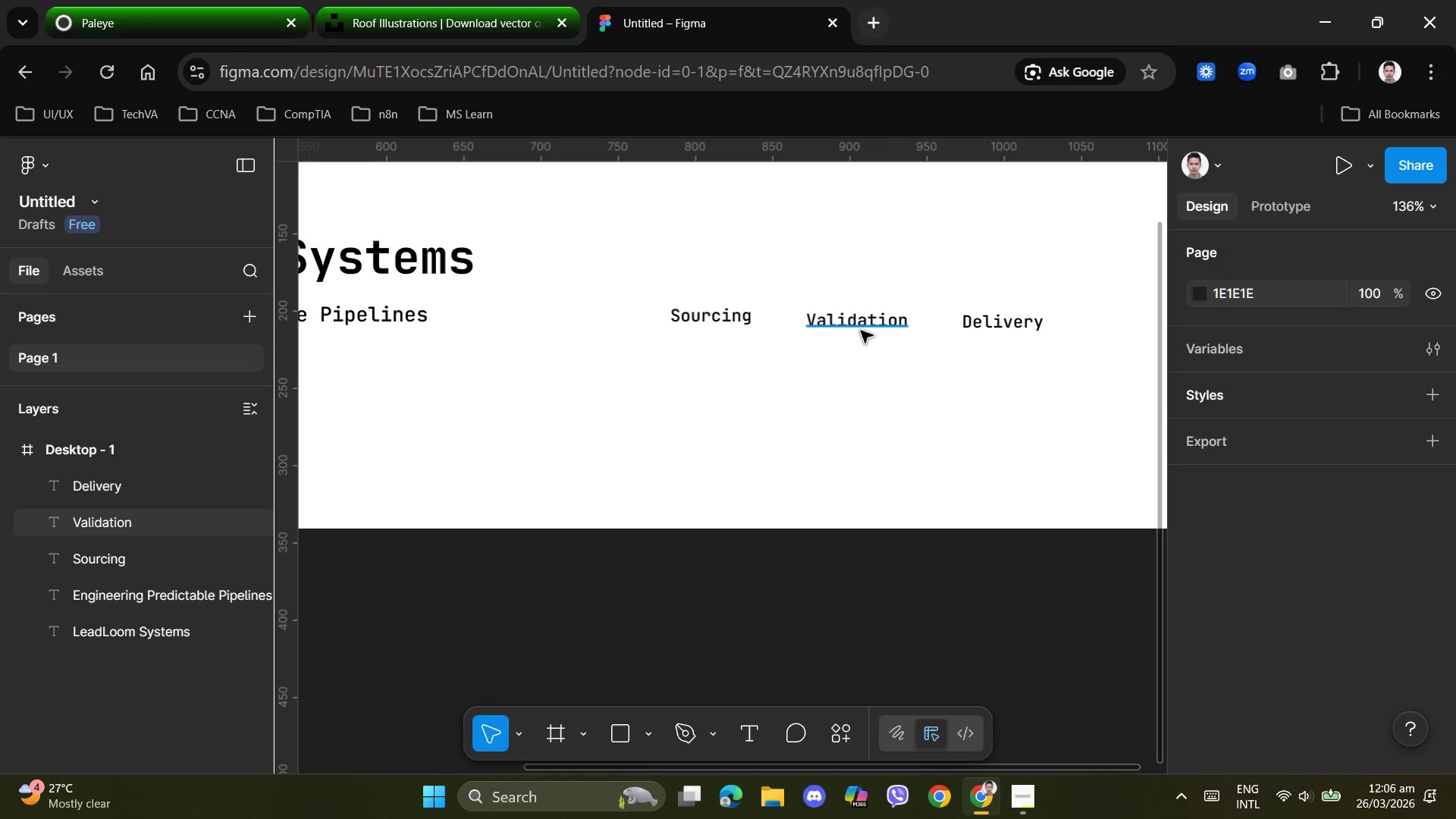 
left_click_drag(start_coordinate=[857, 321], to_coordinate=[854, 316])
 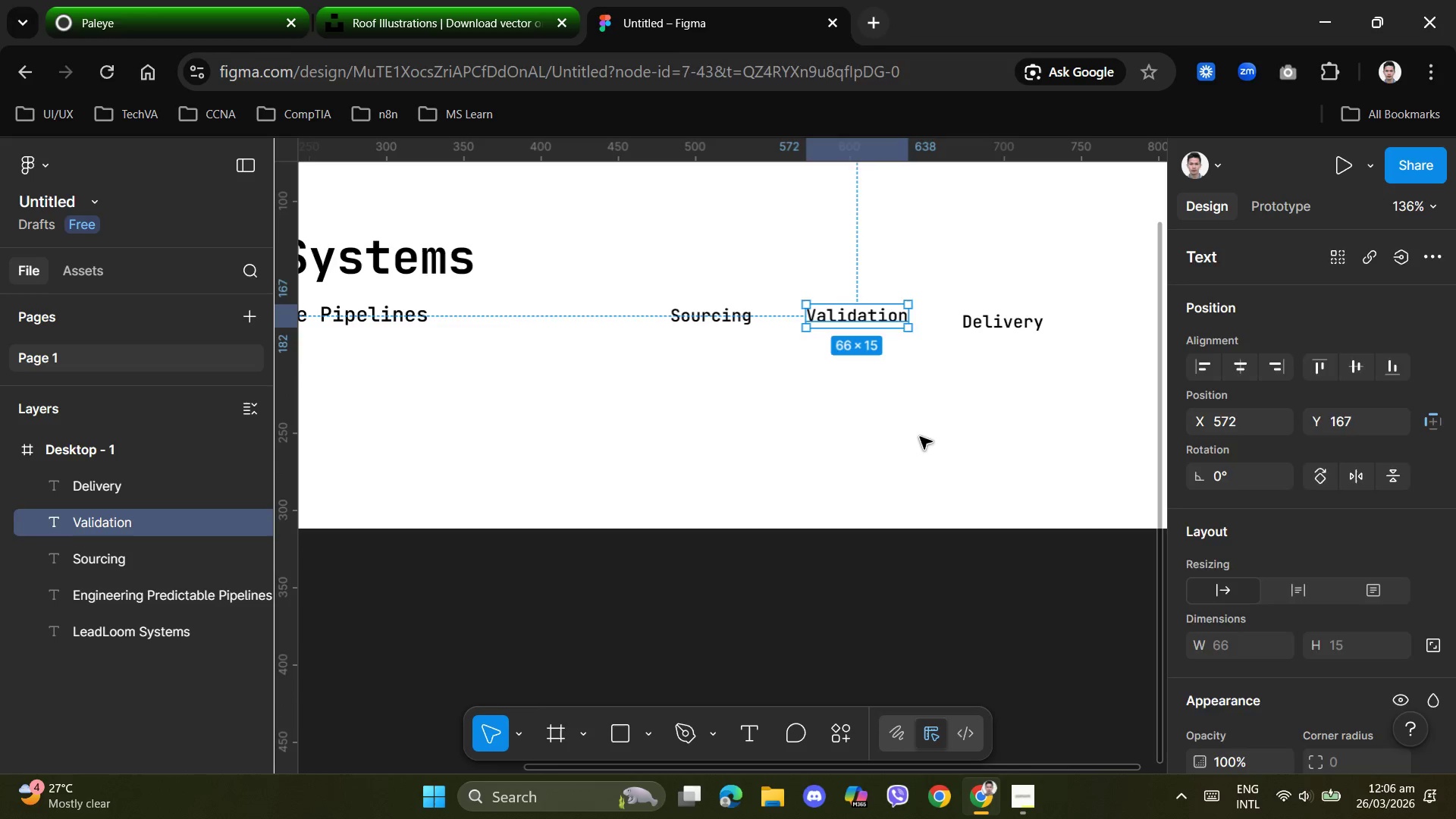 
left_click([920, 437])
 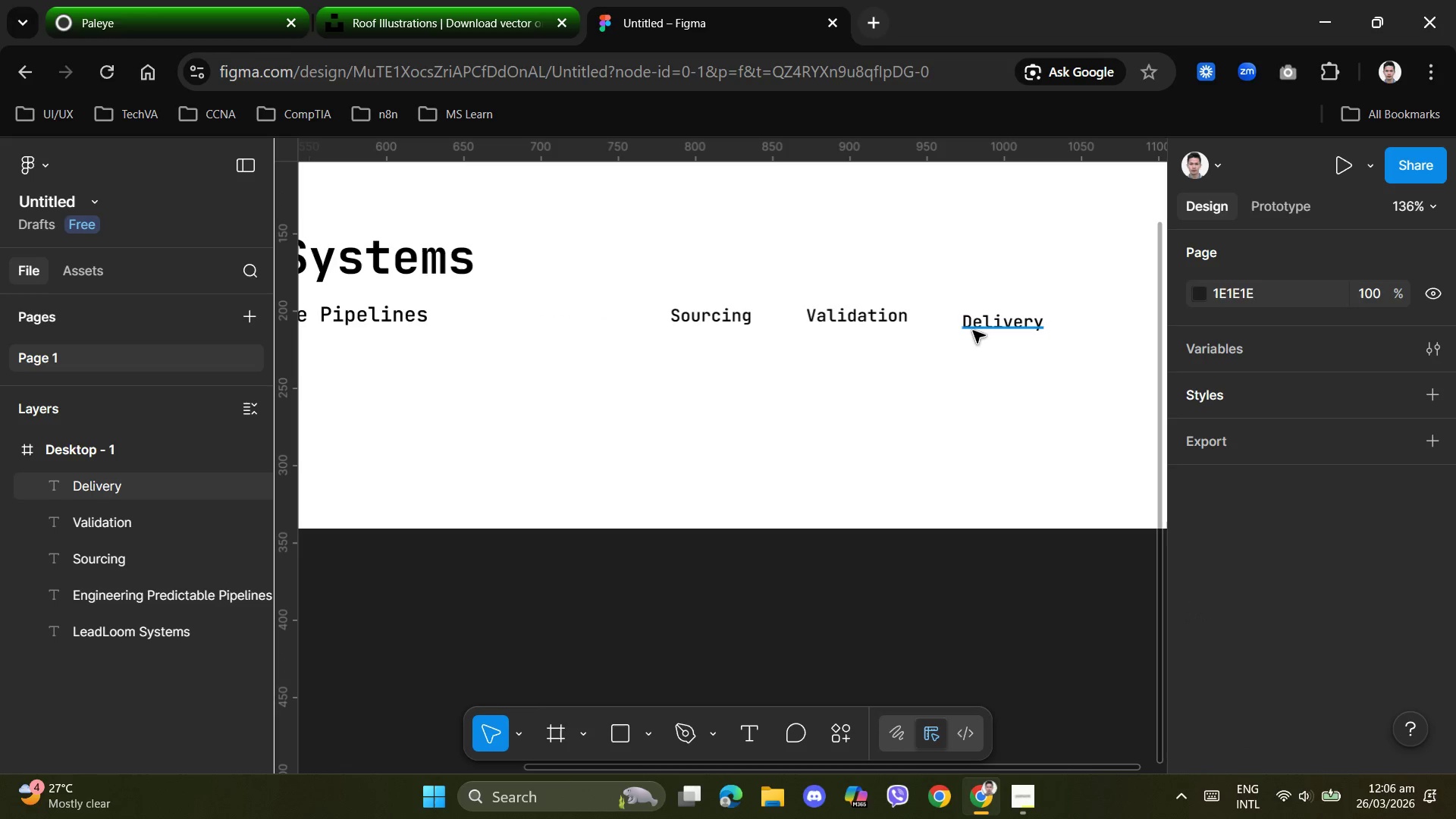 
left_click_drag(start_coordinate=[978, 326], to_coordinate=[979, 320])
 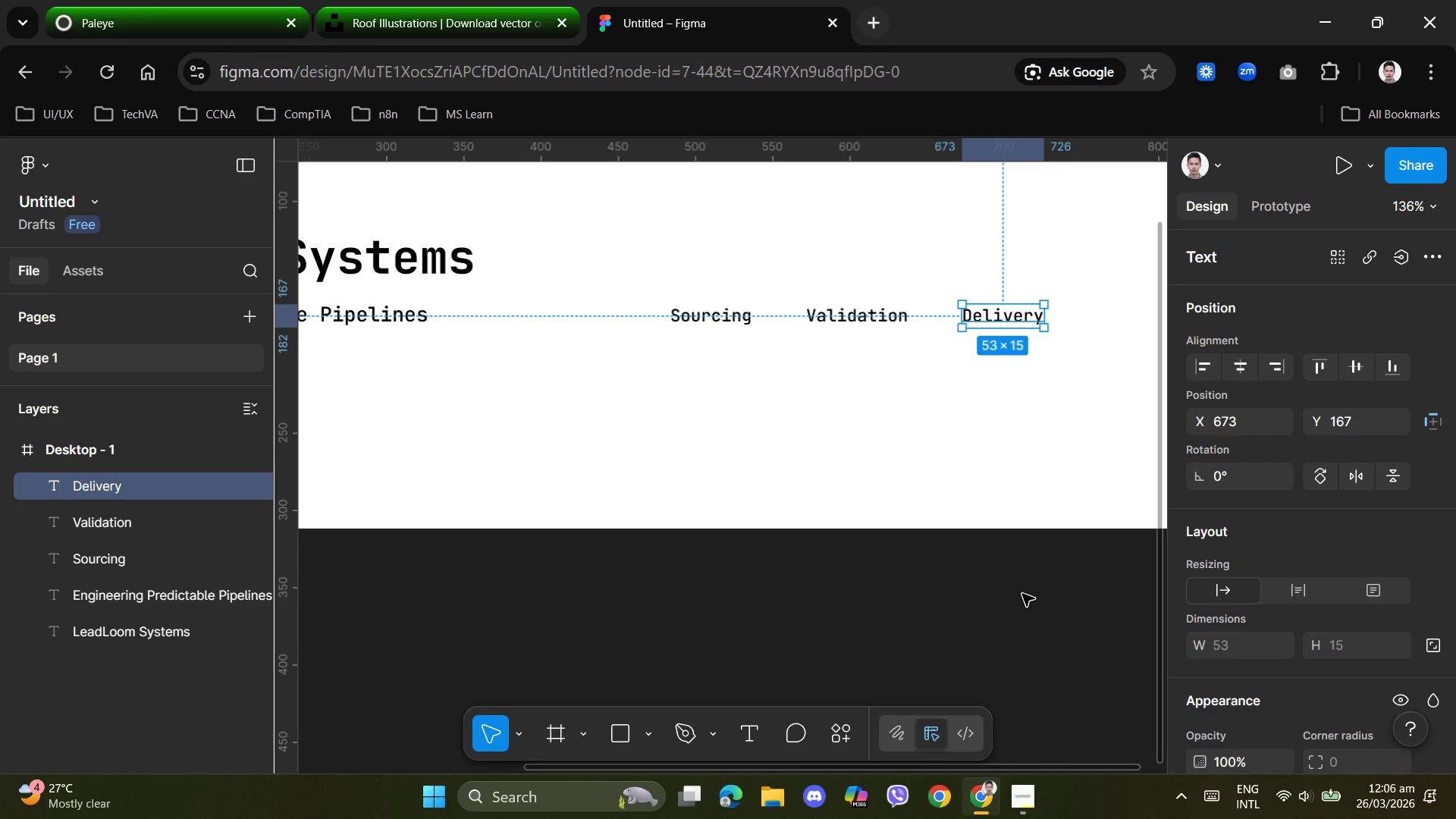 
left_click([1021, 595])
 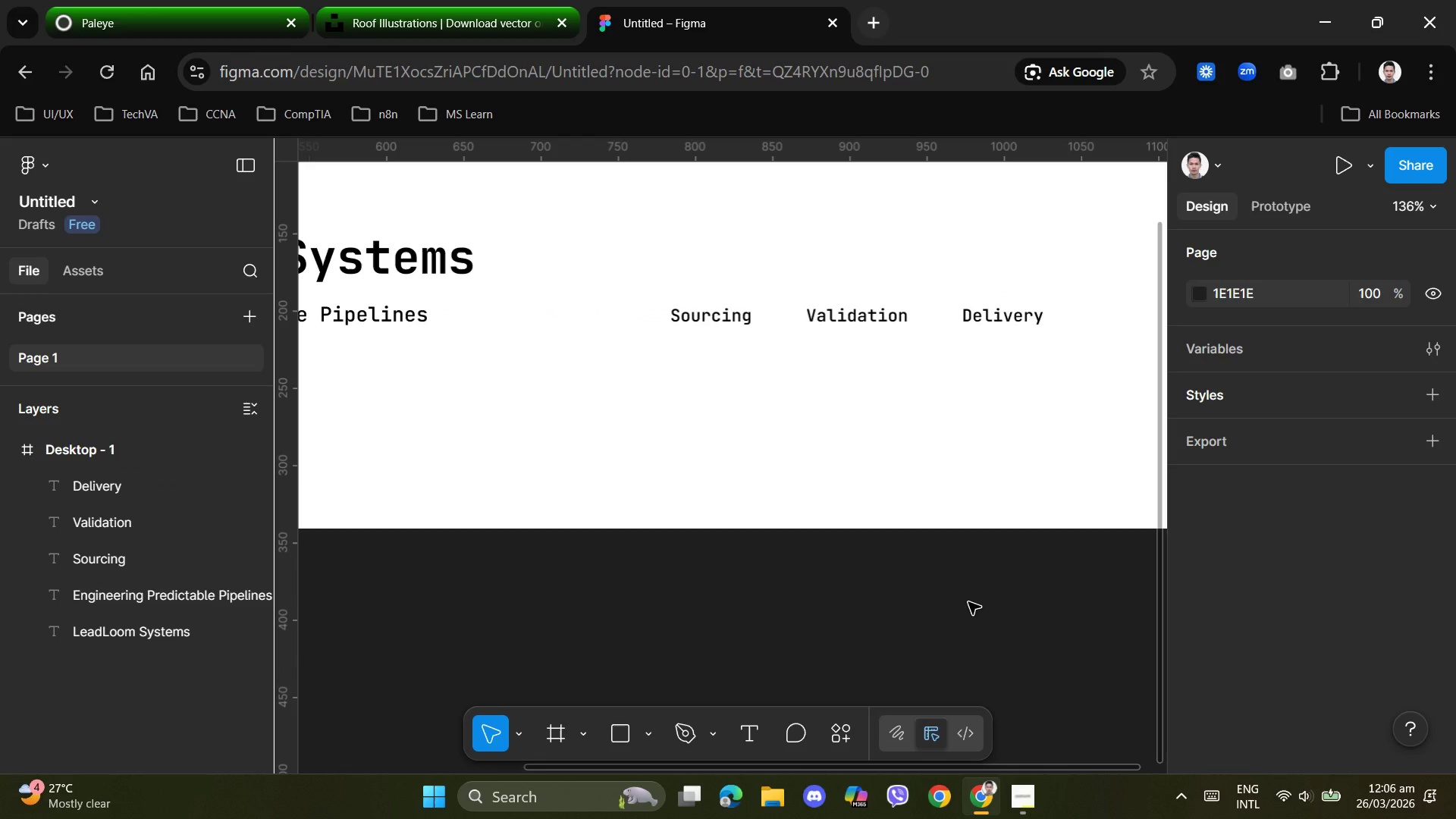 
scroll: coordinate [962, 626], scroll_direction: up, amount: 2.0
 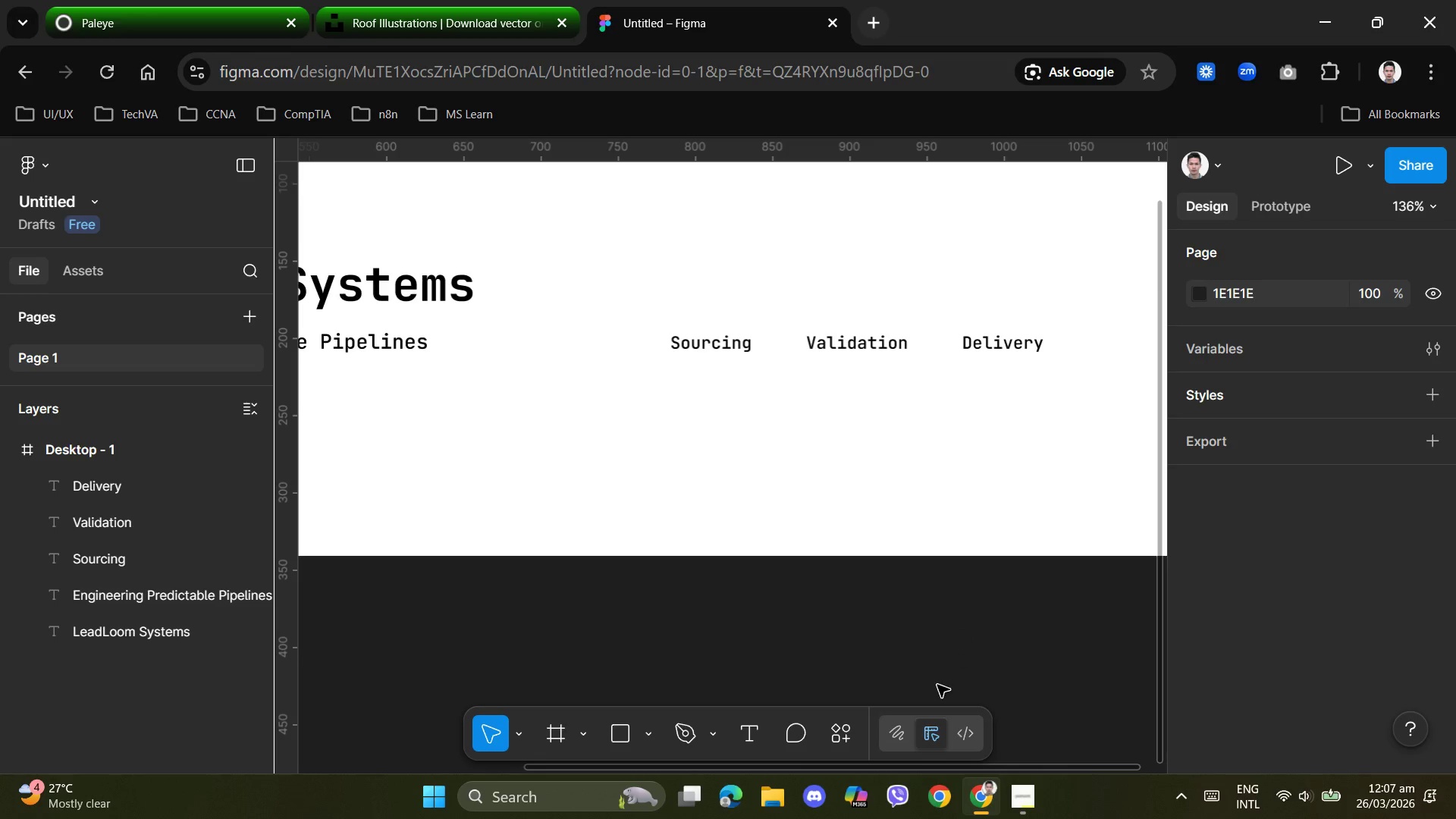 
hold_key(key=ControlLeft, duration=1.5)
scroll: coordinate [949, 687], scroll_direction: down, amount: 2.0
 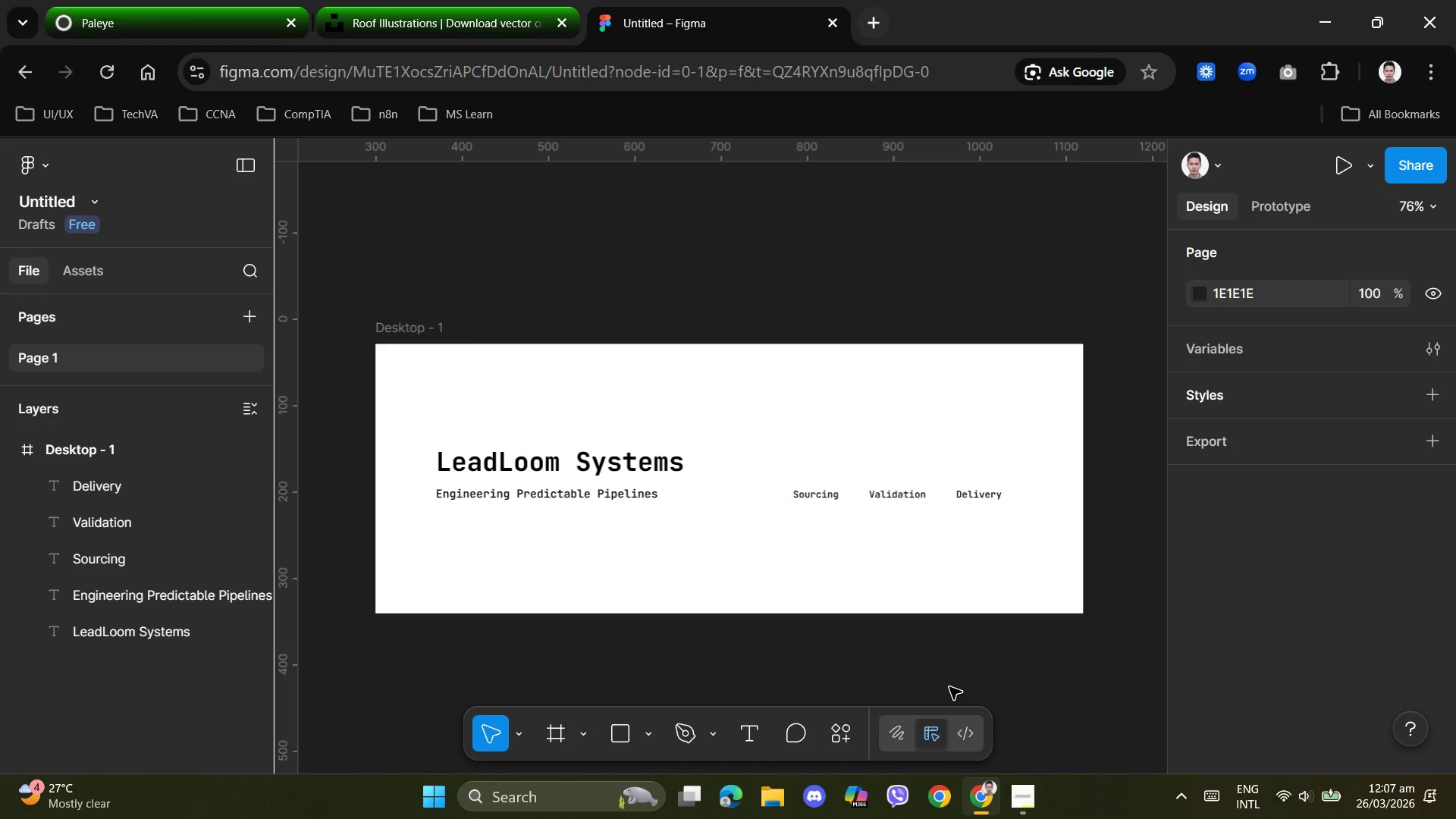 
hold_key(key=ControlLeft, duration=1.17)
scroll: coordinate [949, 687], scroll_direction: up, amount: 6.0
 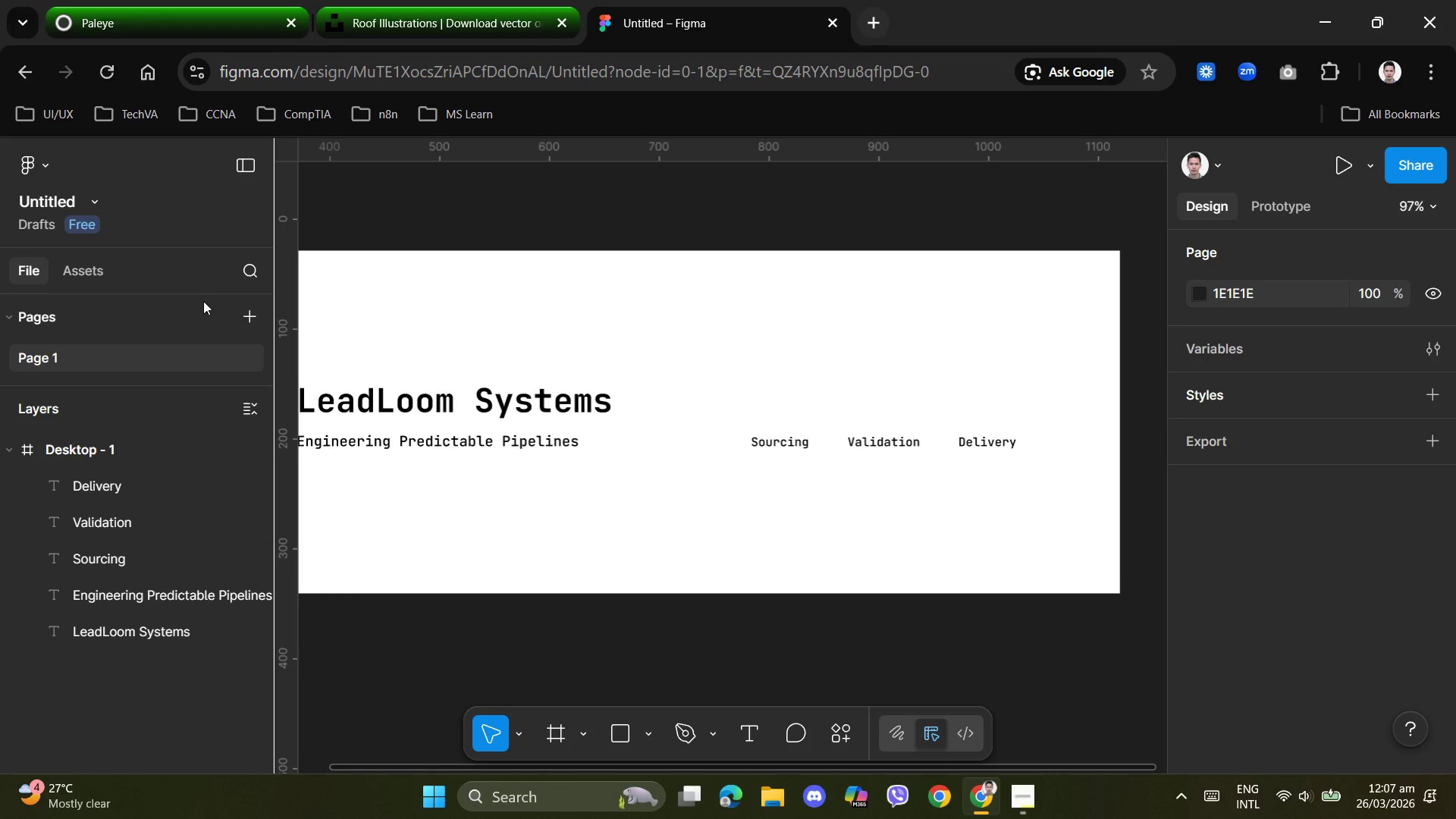 
left_click([104, 267])
 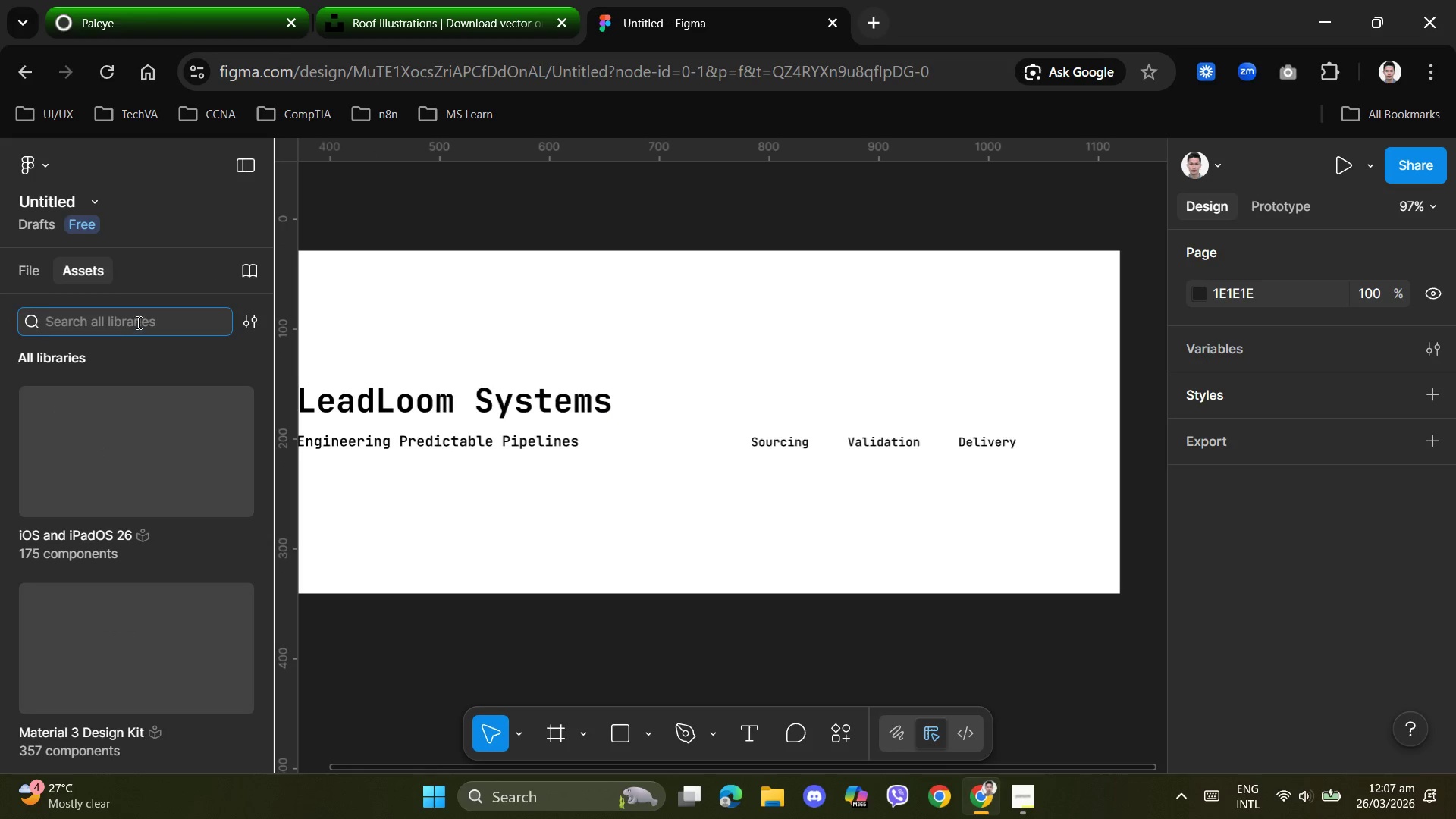 
left_click([137, 322])
 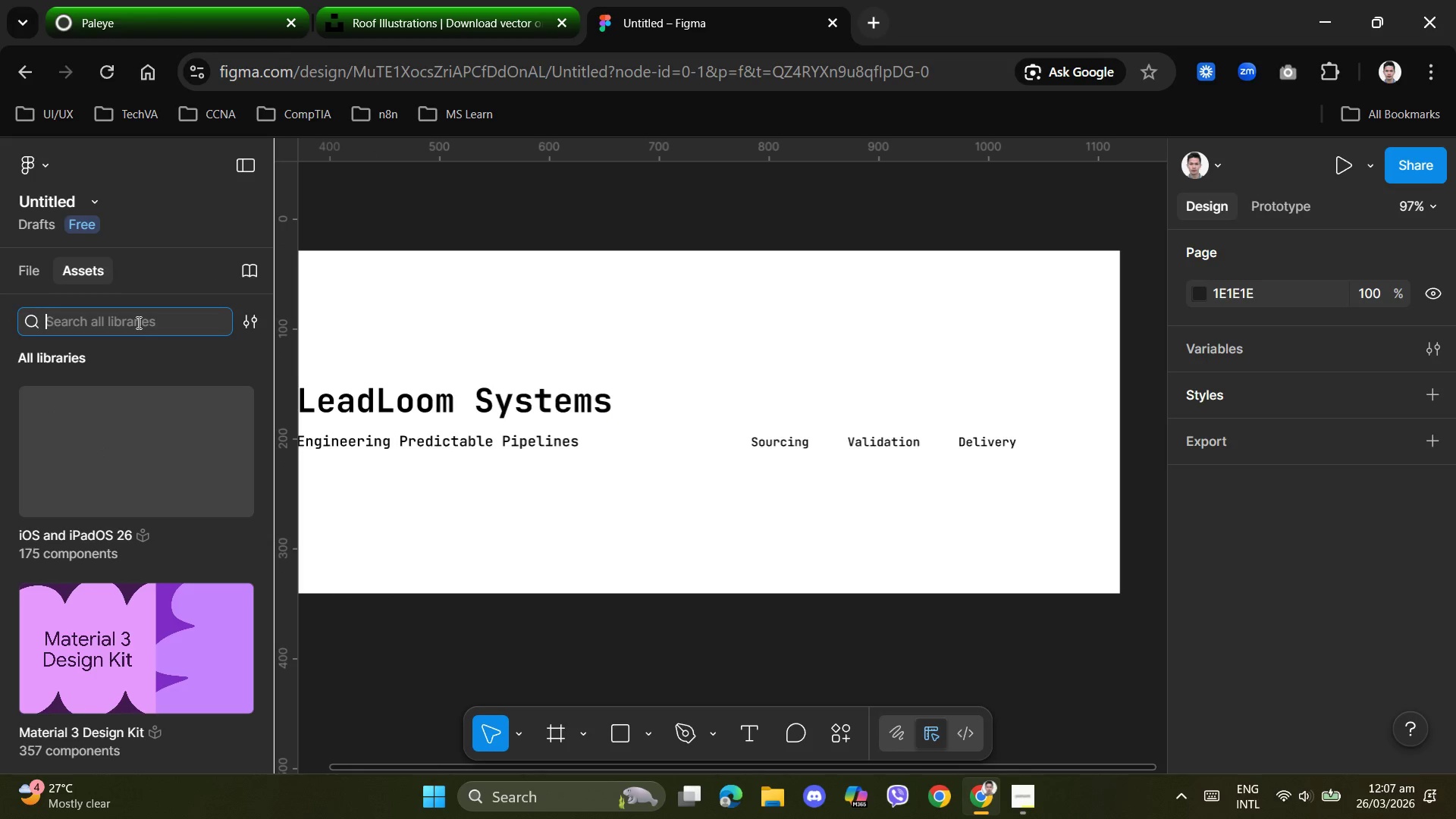 
key(Control+C)
 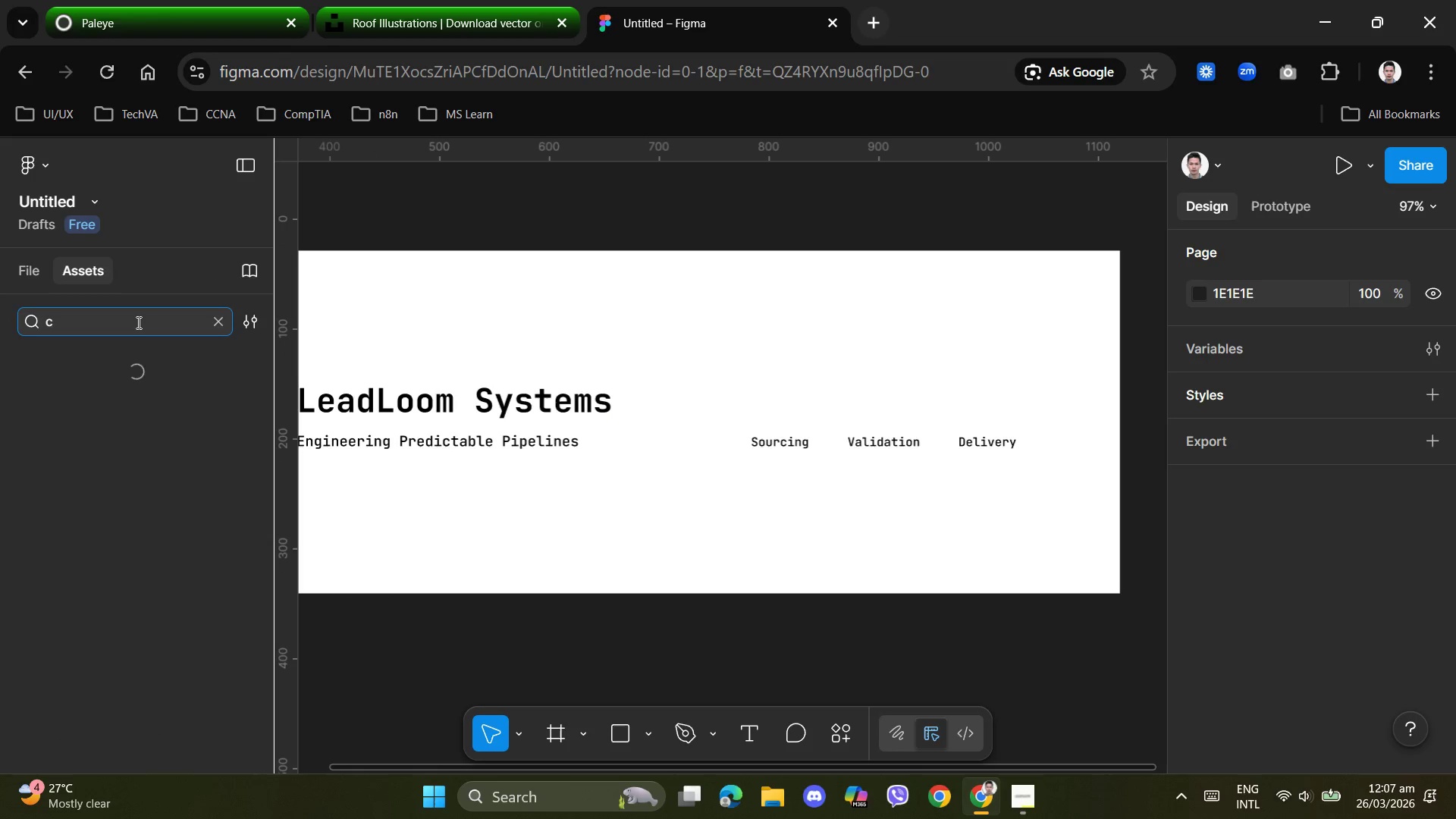 
key(Control+I)
 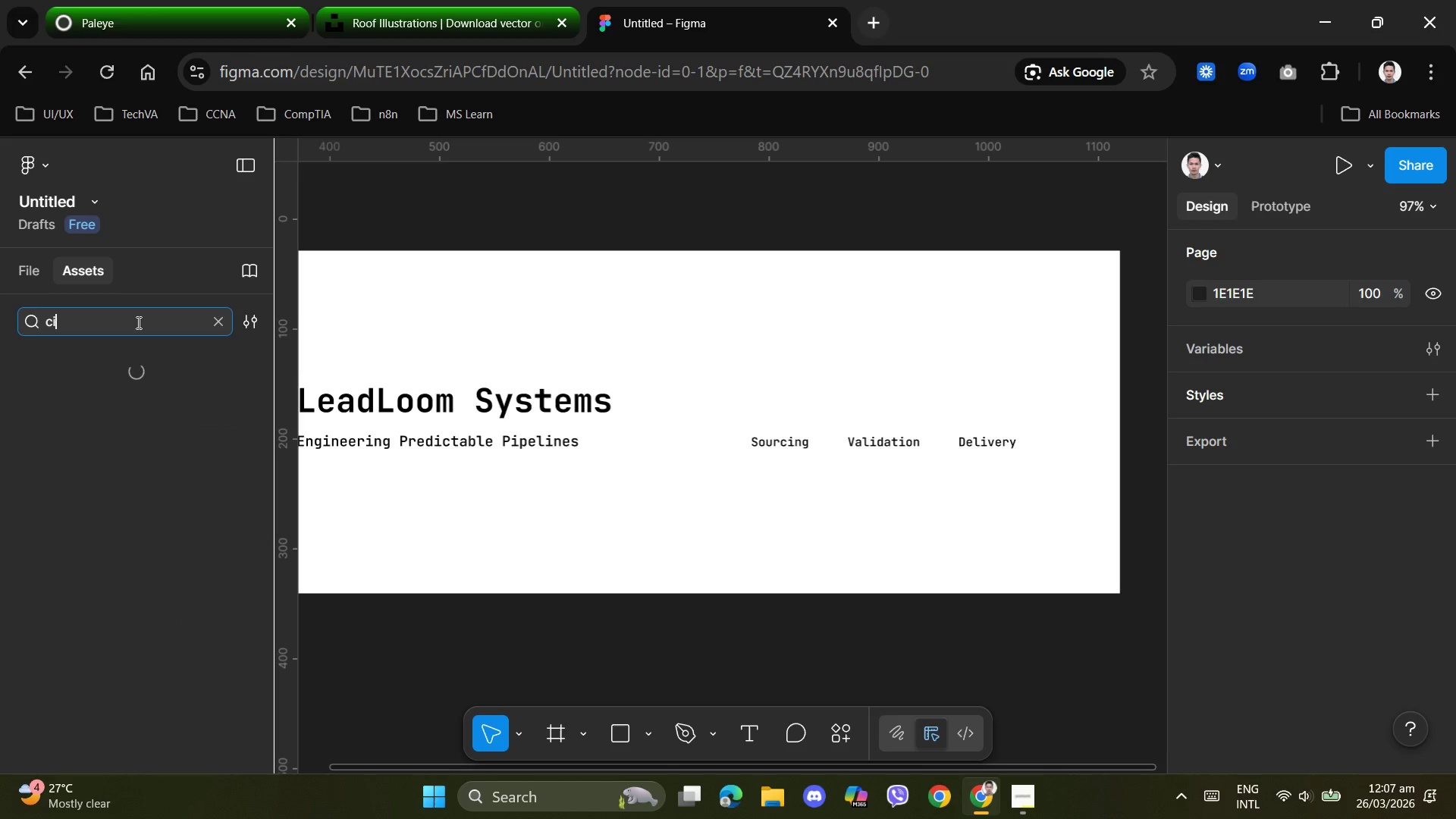 
key(Control+R)
 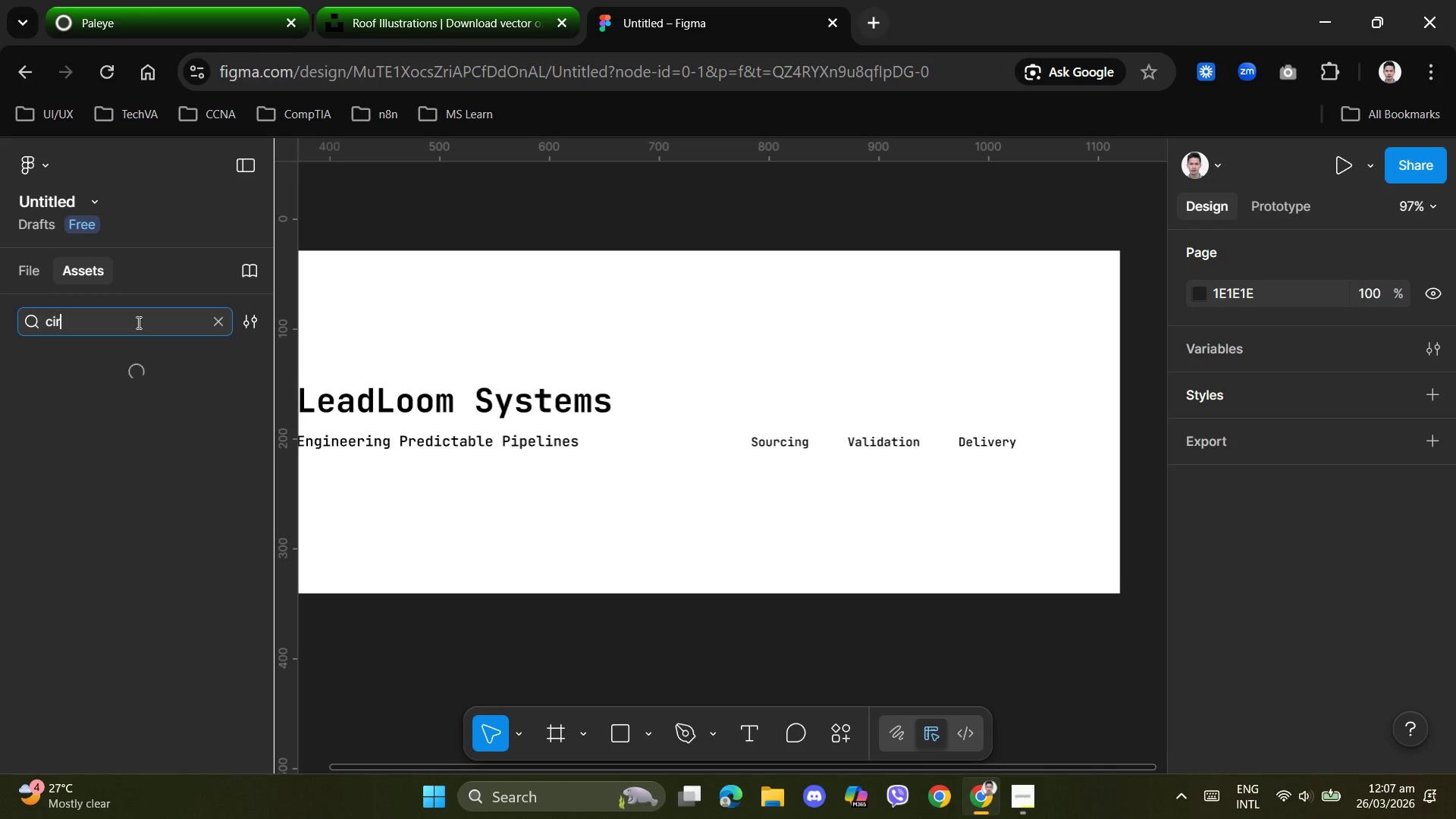 
key(Control+C)
 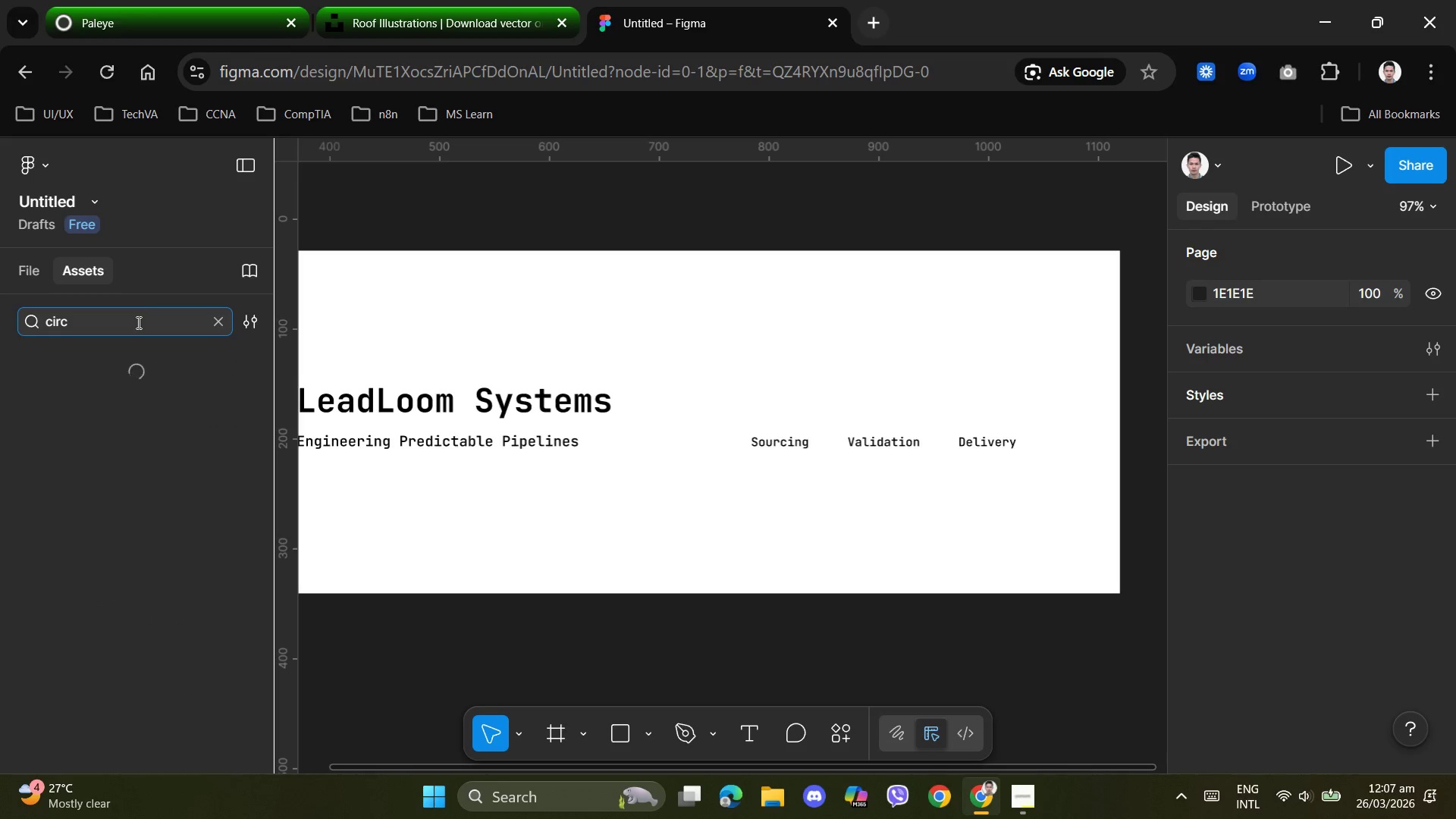 
key(Control+L)
 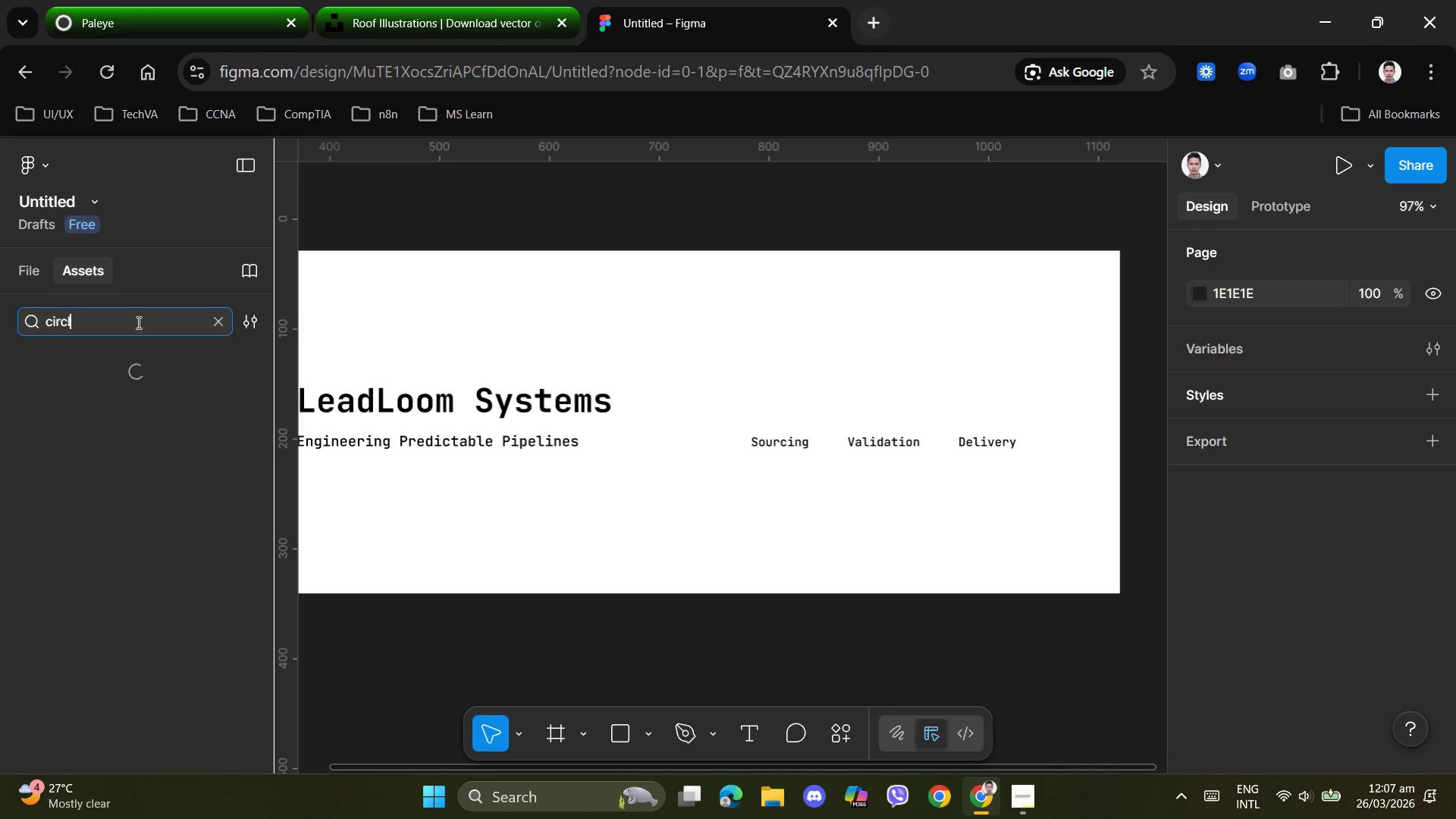 
key(Control+E)
 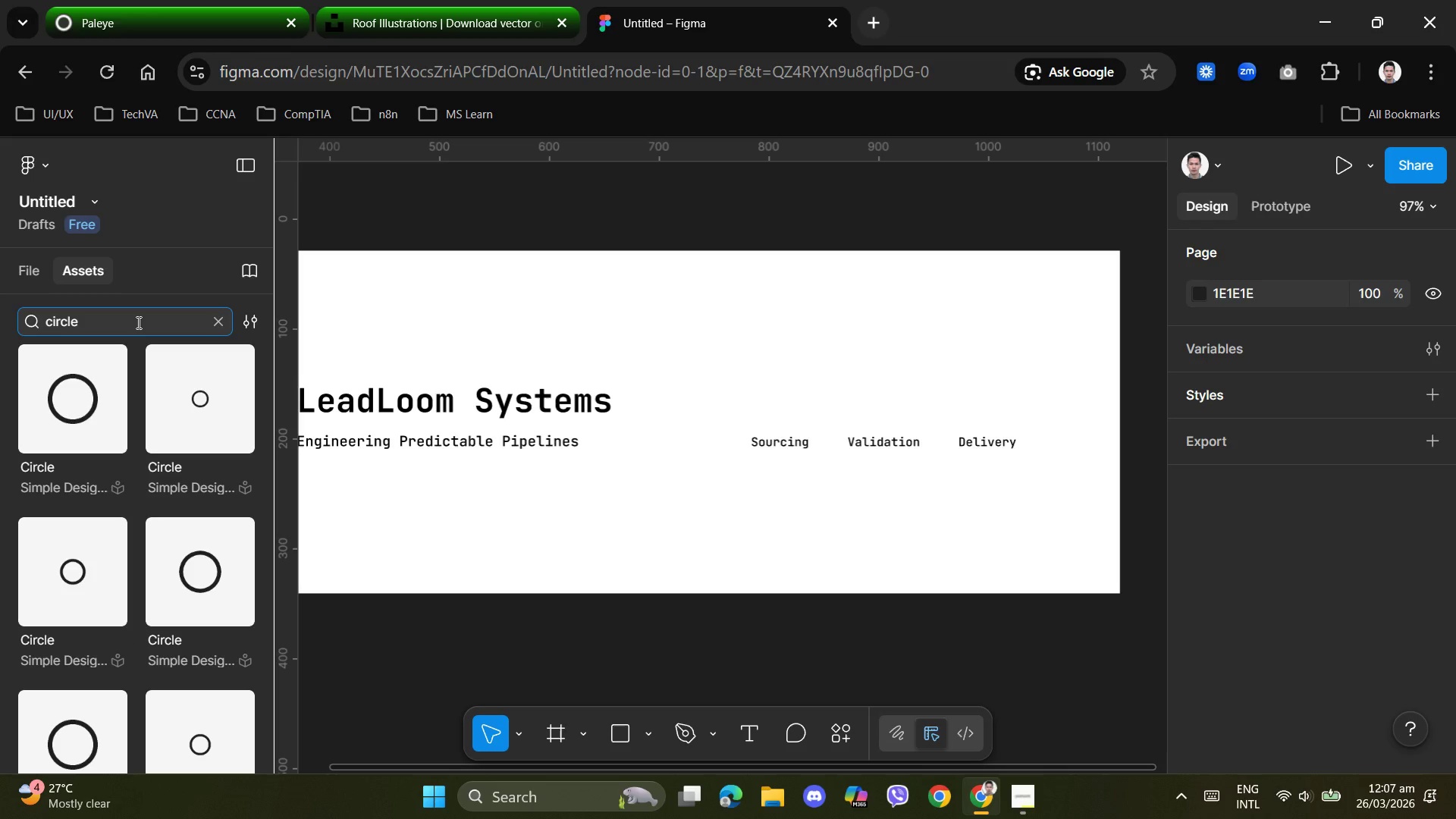 
scroll: coordinate [223, 635], scroll_direction: down, amount: 17.0
 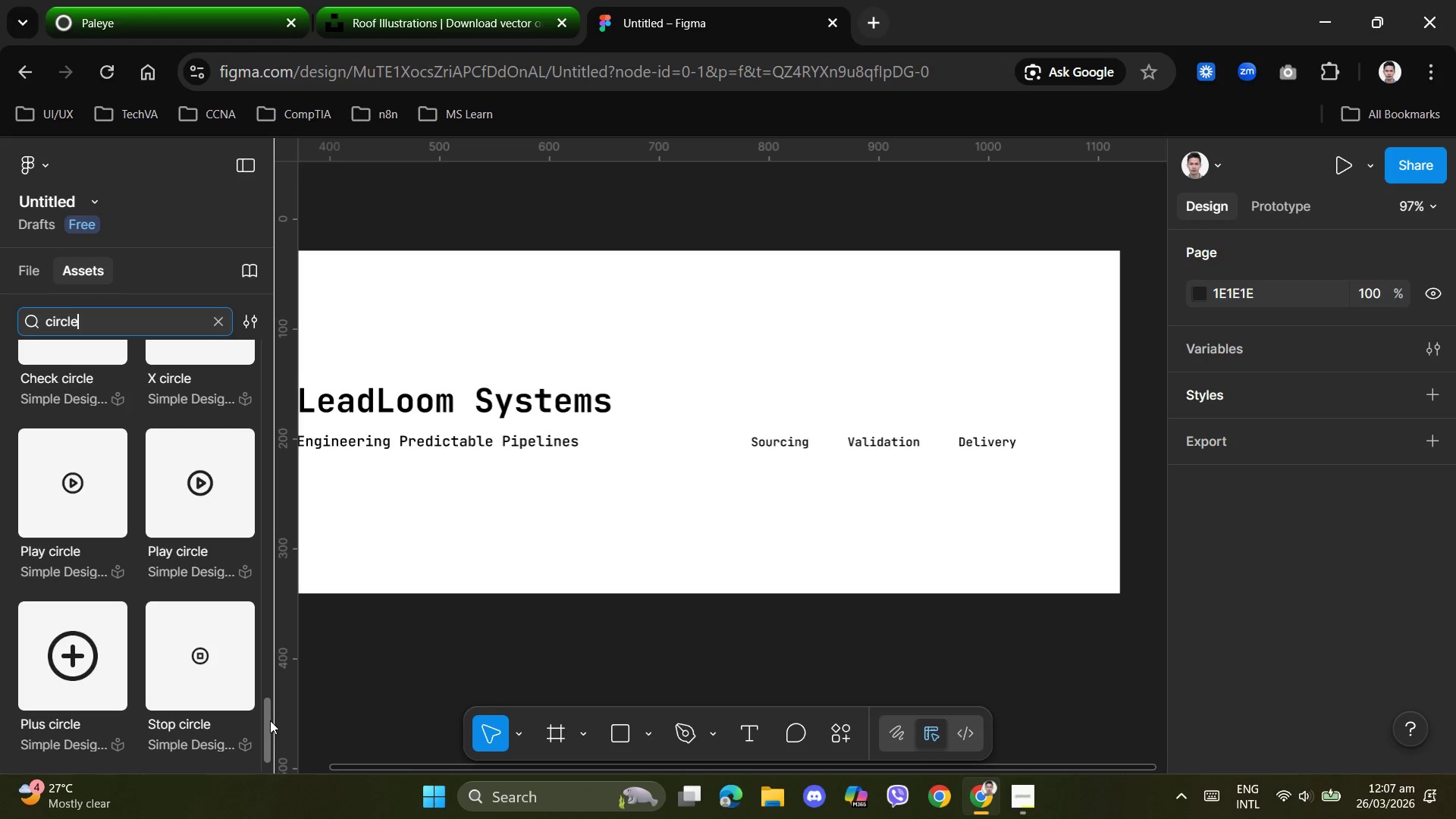 
left_click_drag(start_coordinate=[270, 720], to_coordinate=[282, 341])
 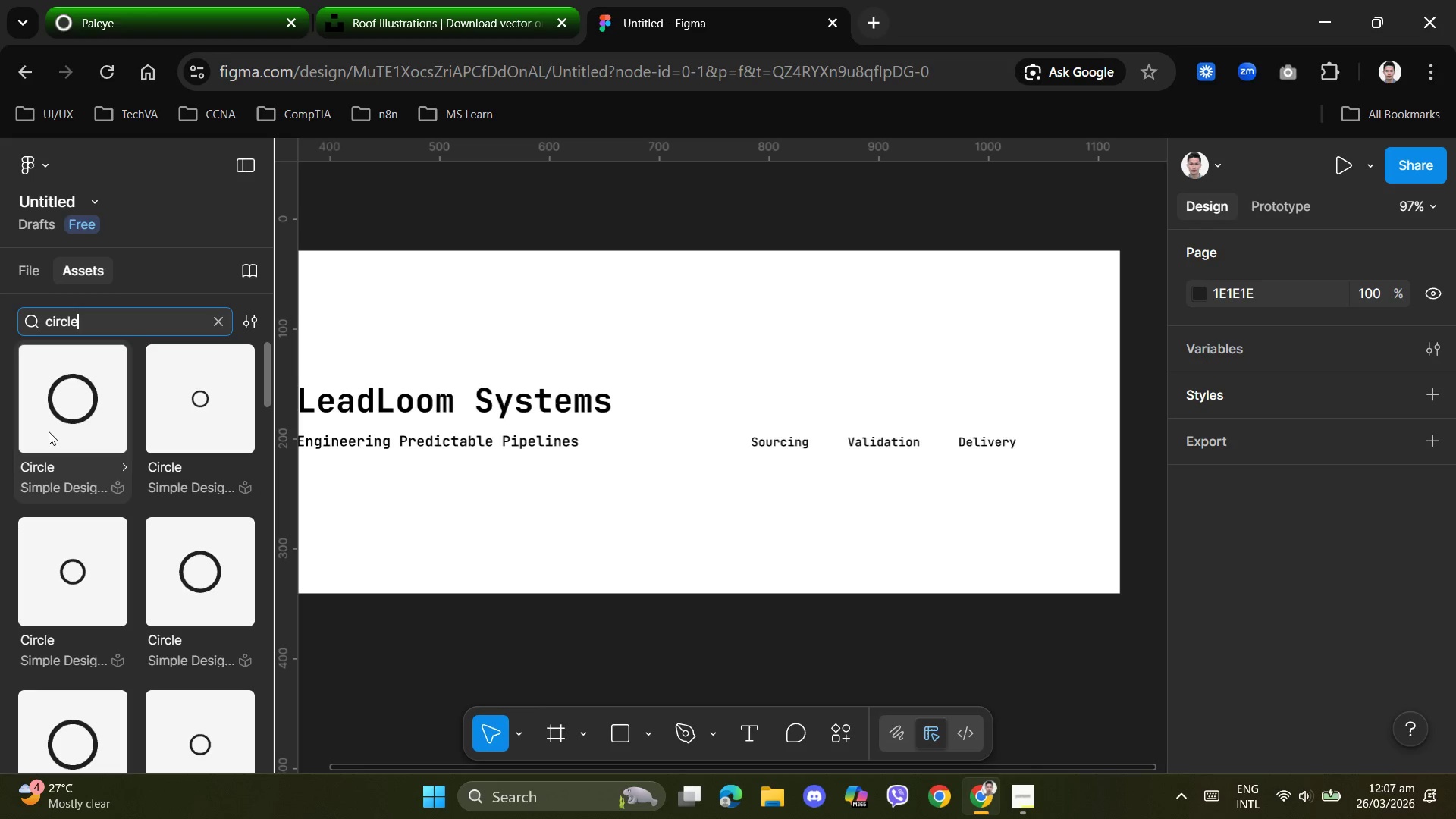 
left_click([80, 406])
 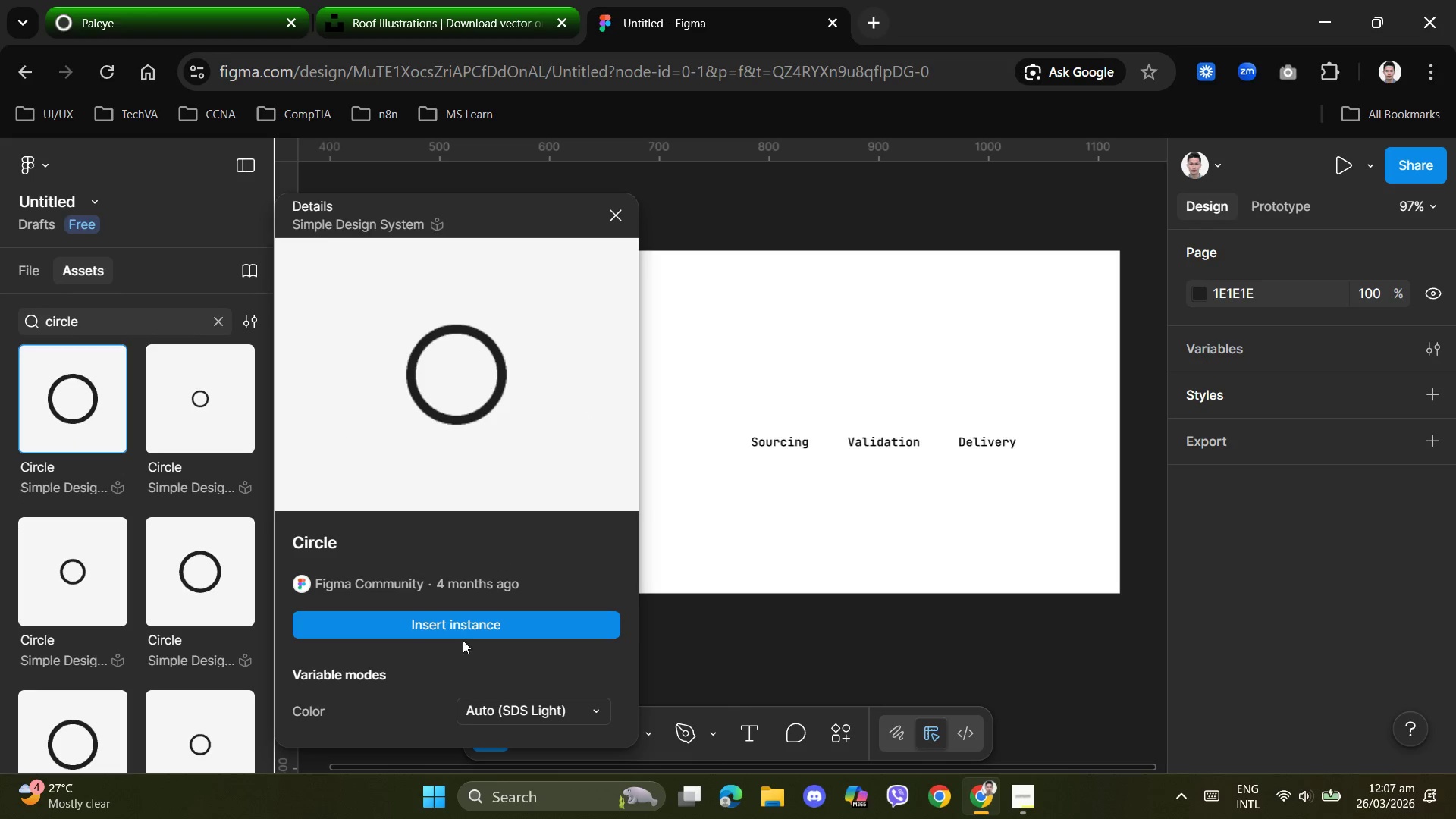 
left_click([465, 626])
 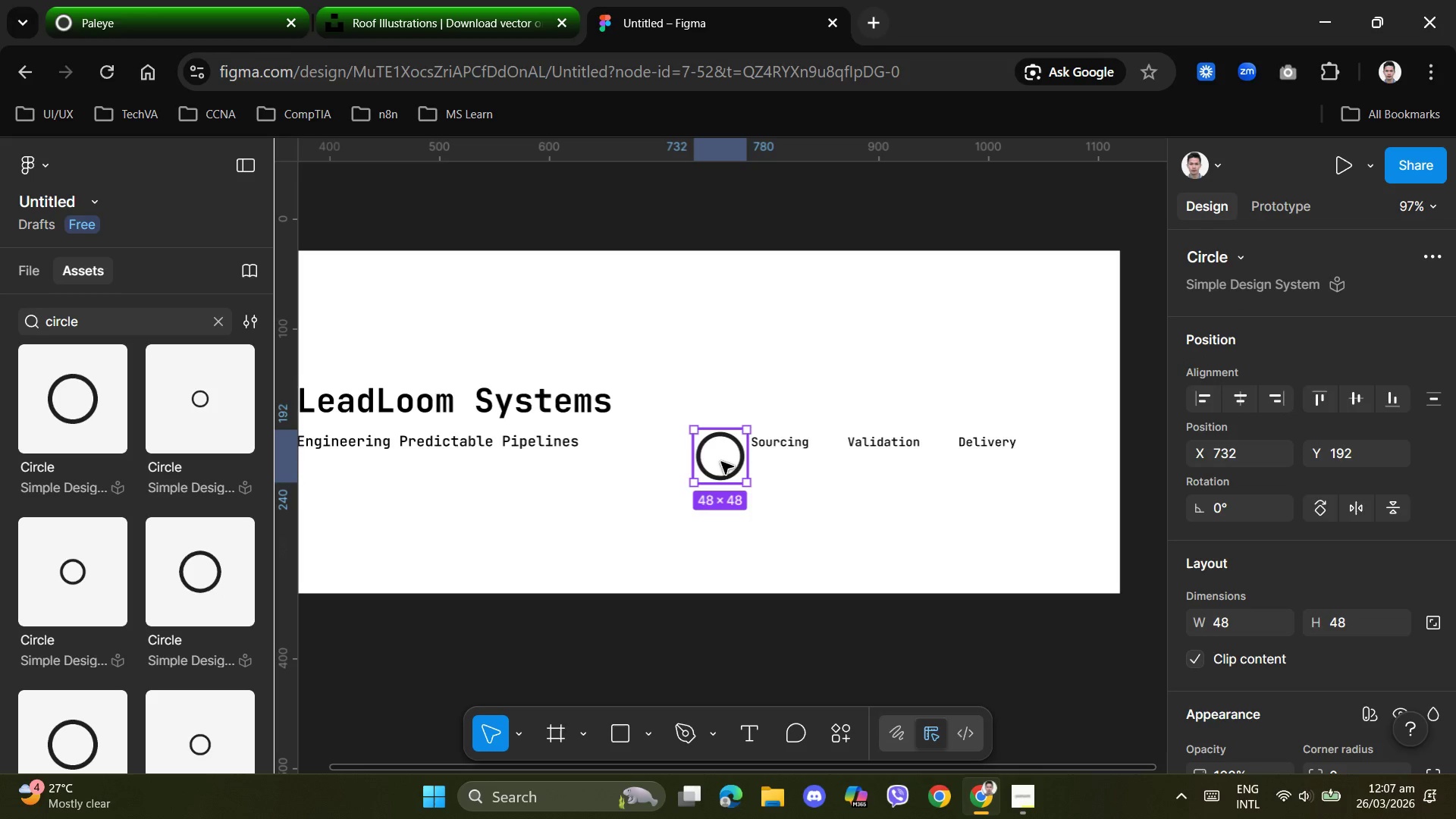 
left_click_drag(start_coordinate=[720, 465], to_coordinate=[780, 409])
 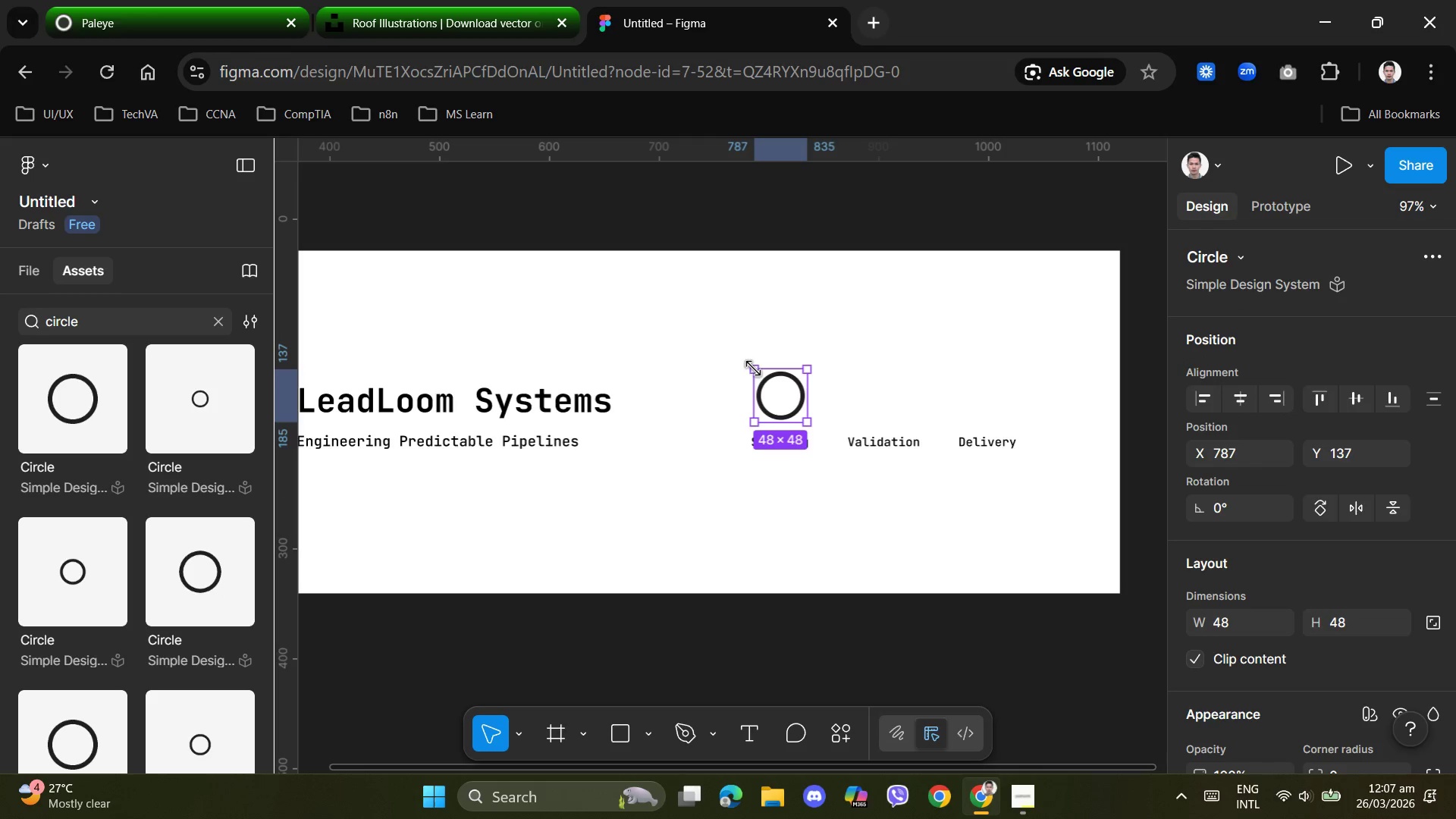 
left_click_drag(start_coordinate=[754, 368], to_coordinate=[767, 383])
 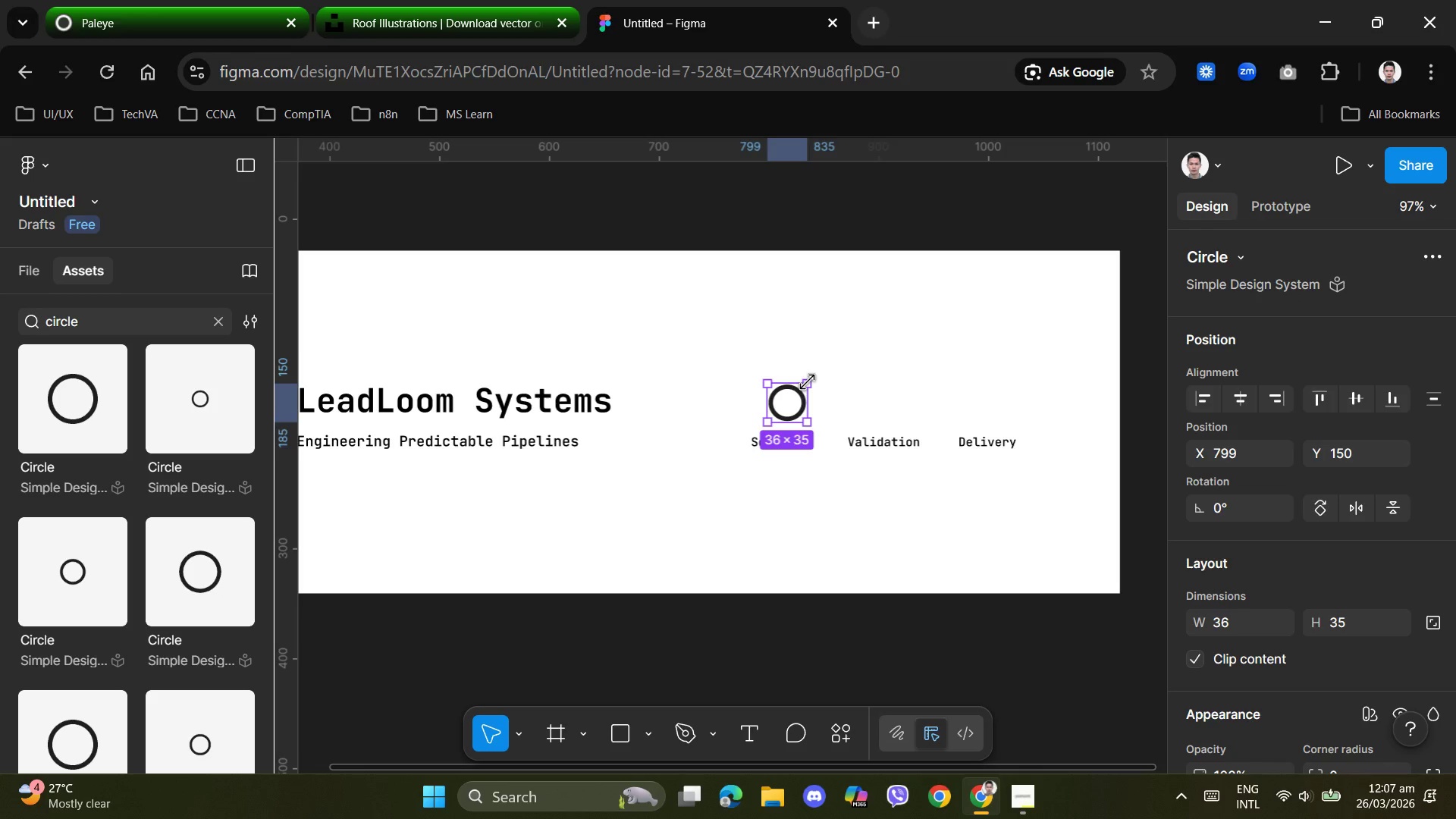 
left_click_drag(start_coordinate=[808, 384], to_coordinate=[794, 392])
 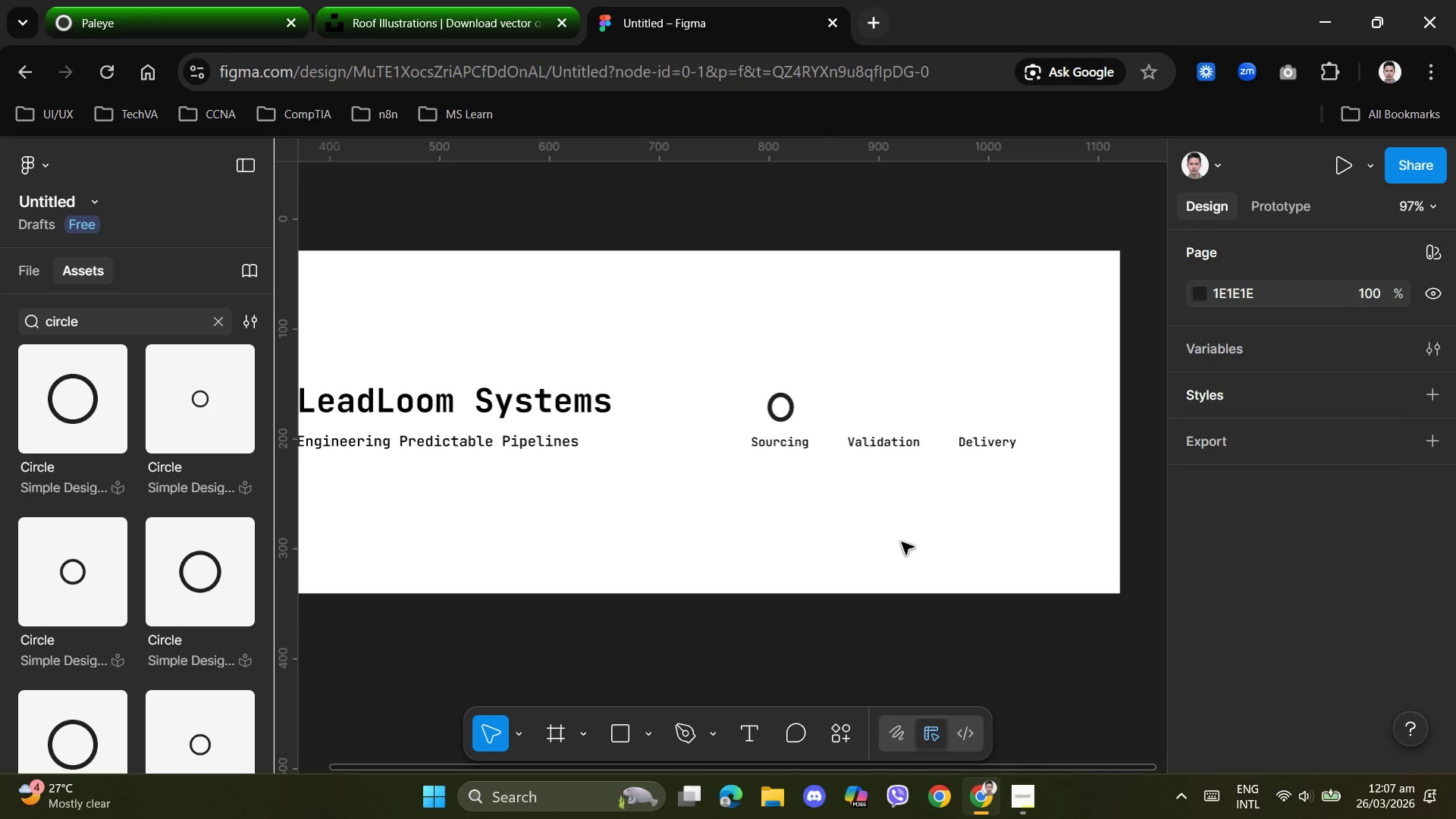 
hold_key(key=ControlLeft, duration=0.97)
scroll: coordinate [887, 534], scroll_direction: up, amount: 7.0
 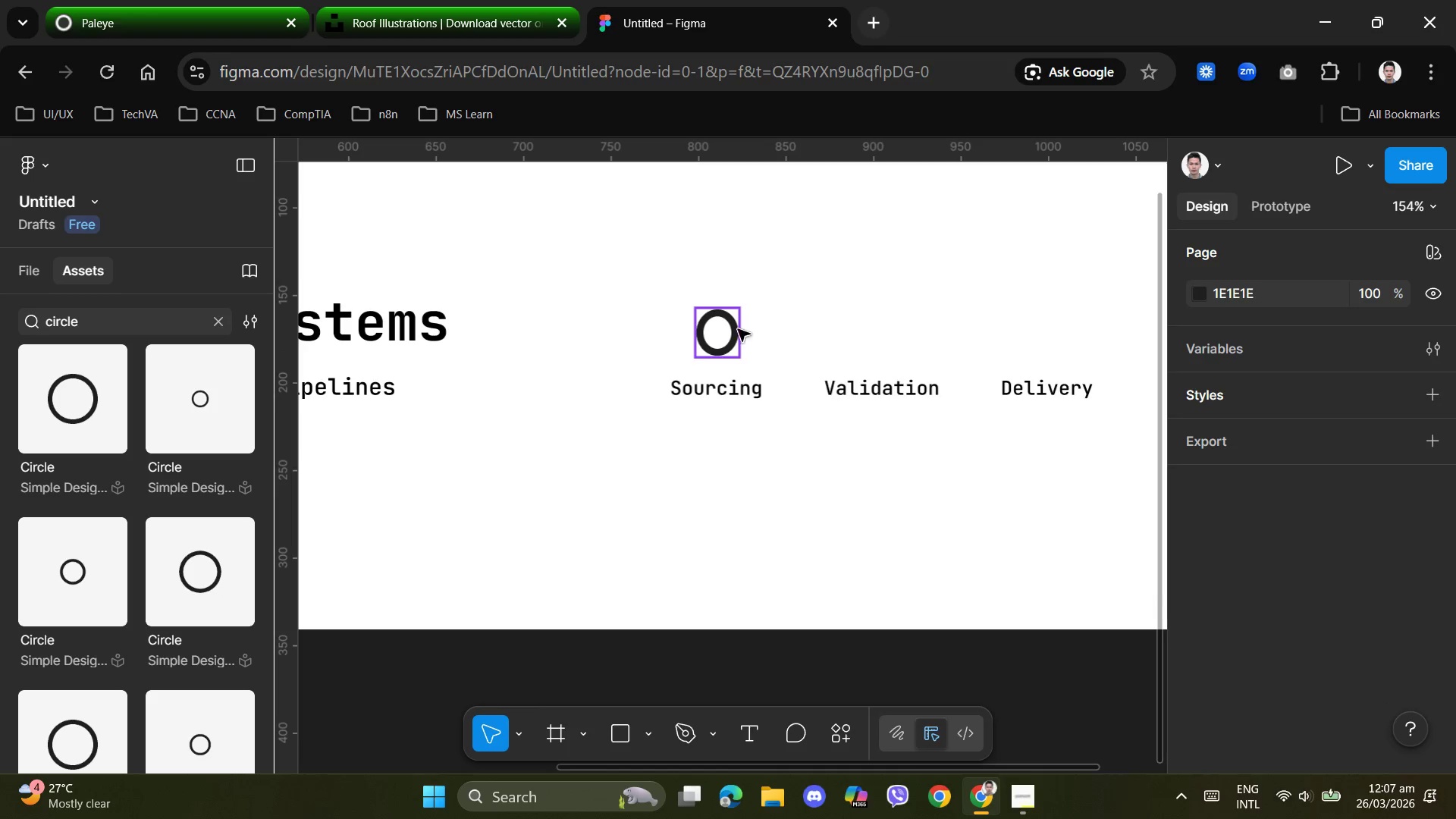 
left_click([730, 329])
 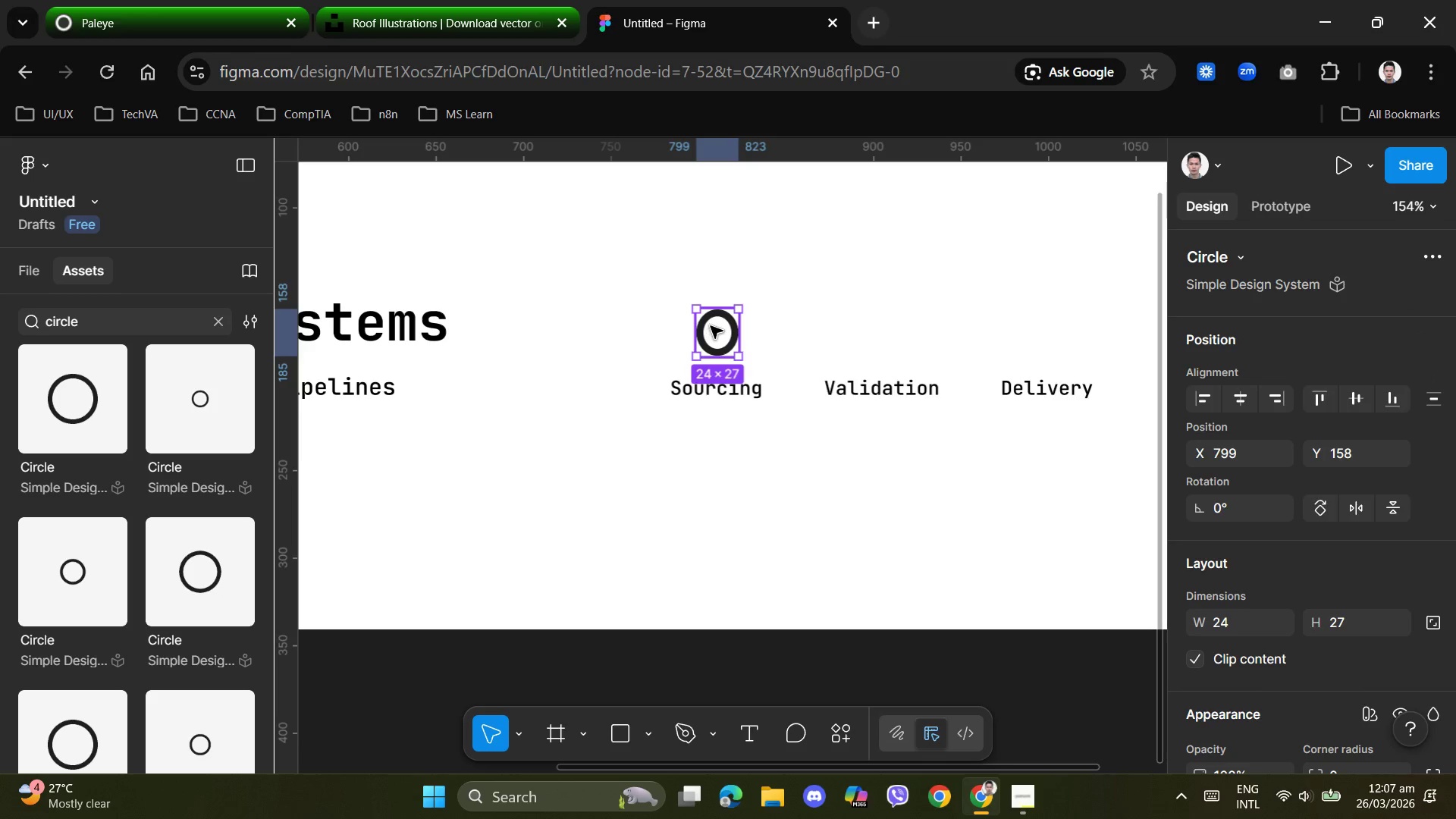 
left_click_drag(start_coordinate=[711, 329], to_coordinate=[708, 347])
 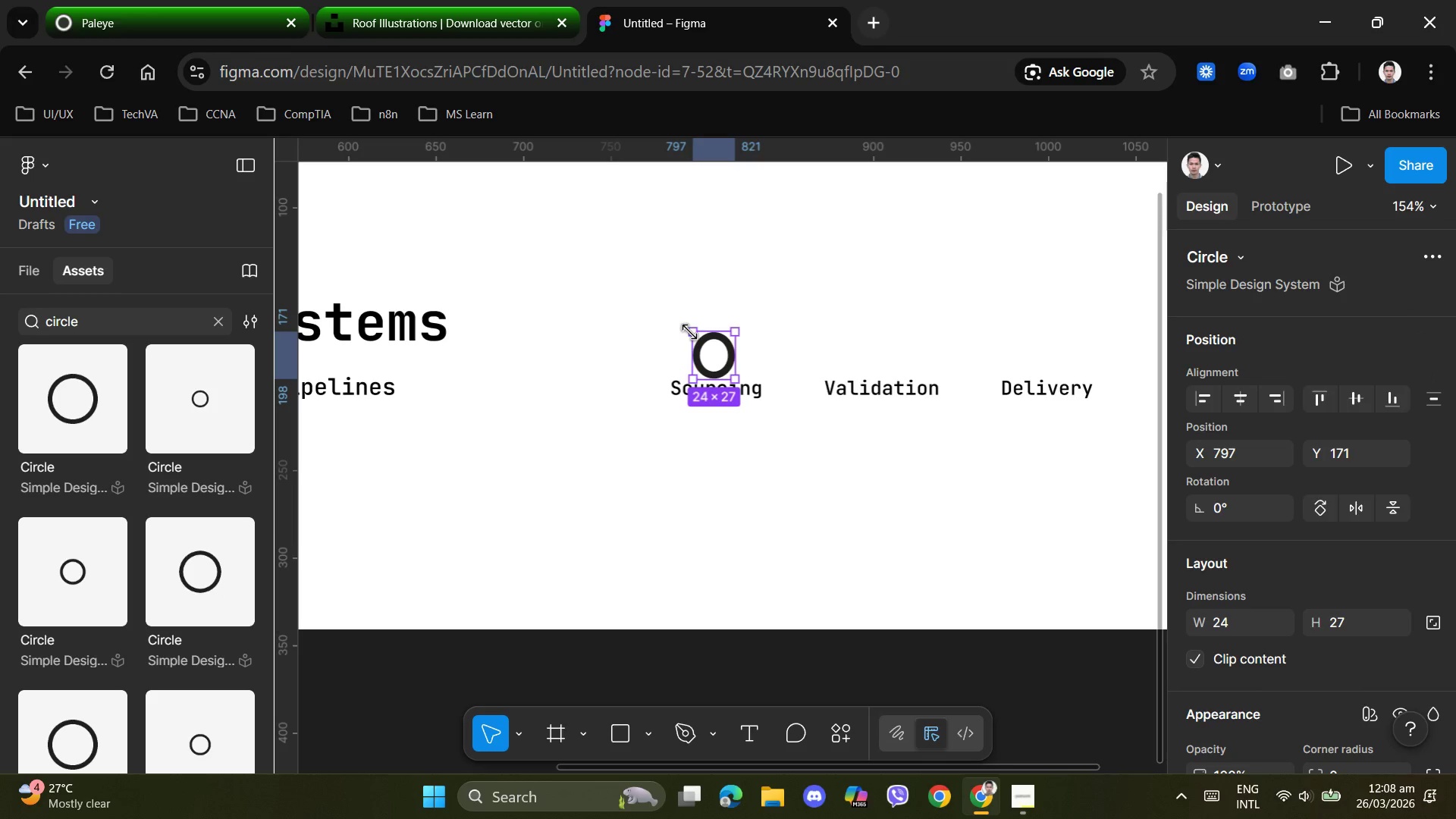 
left_click_drag(start_coordinate=[690, 331], to_coordinate=[694, 335])
 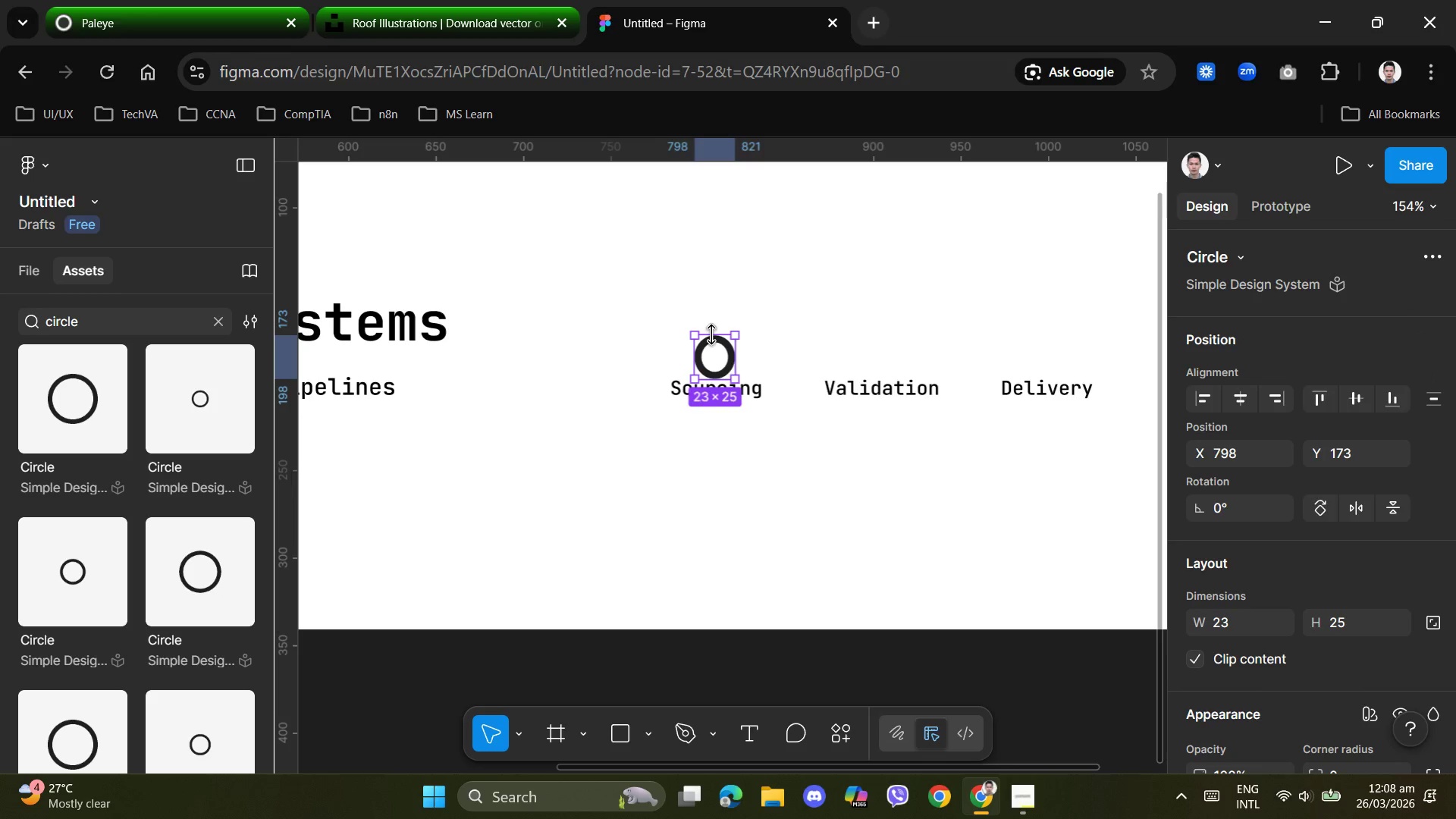 
left_click_drag(start_coordinate=[712, 334], to_coordinate=[716, 340])
 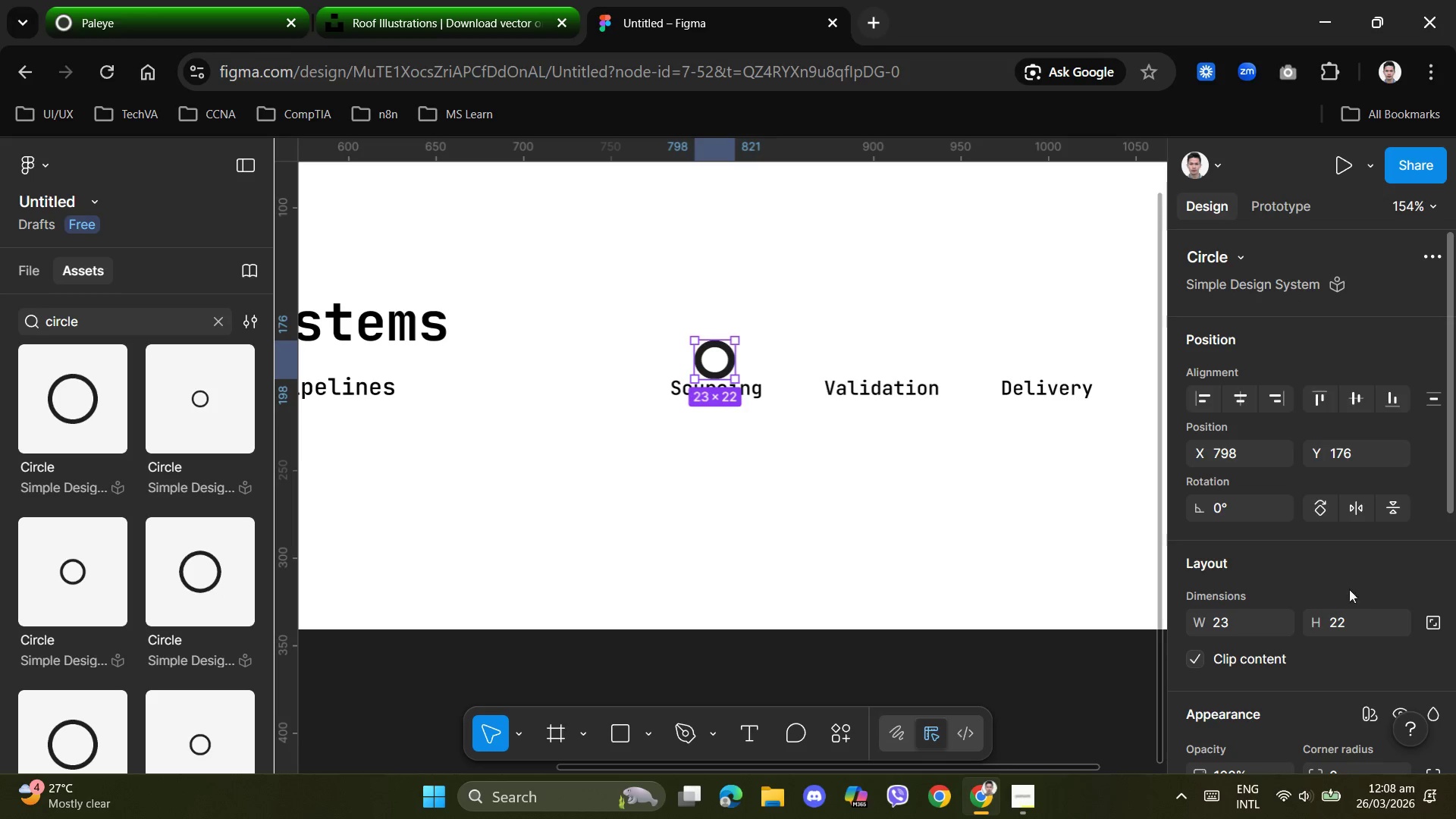 
left_click([1348, 617])
 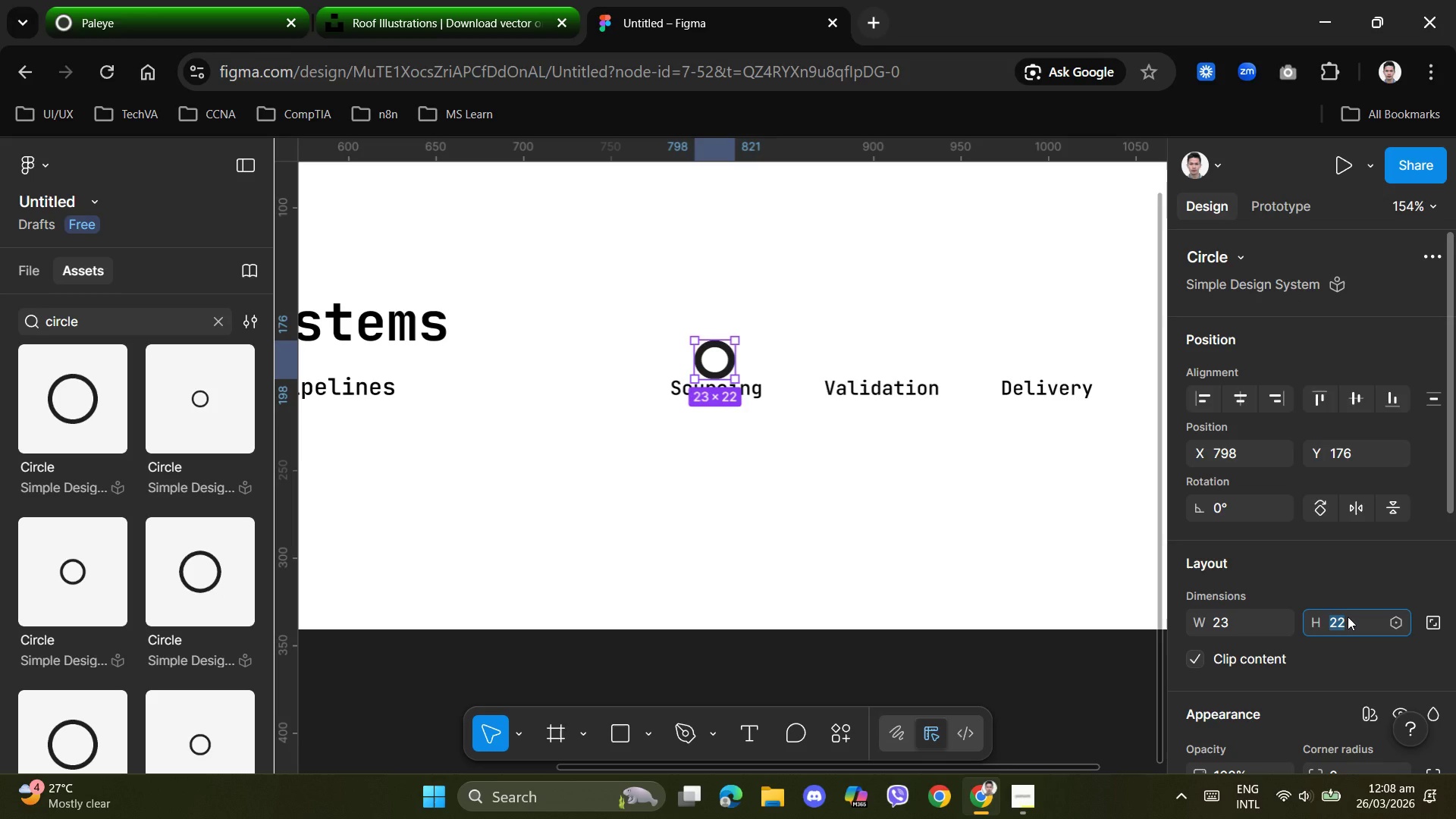 
key(Numpad2)
 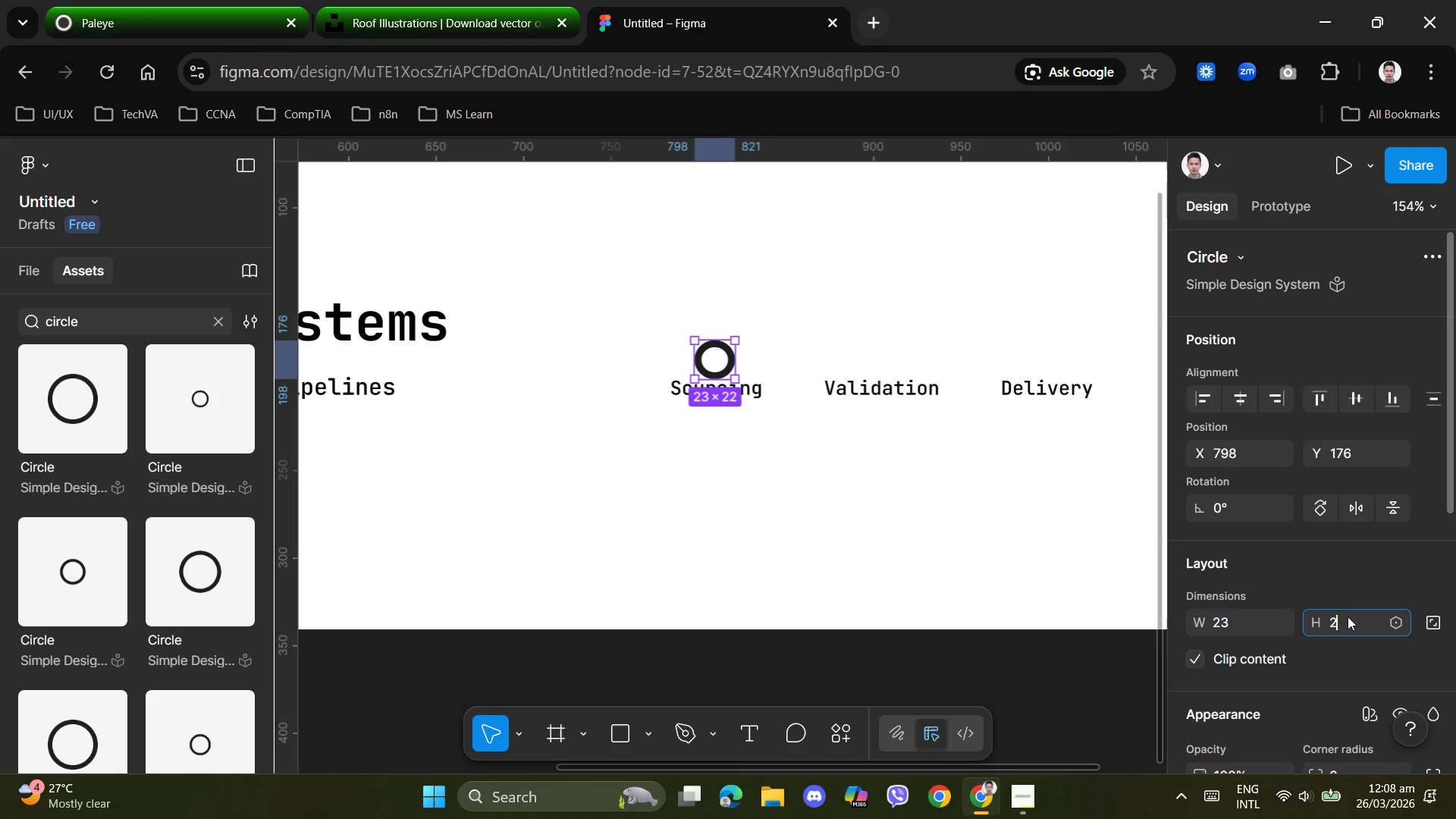 
key(Numpad3)
 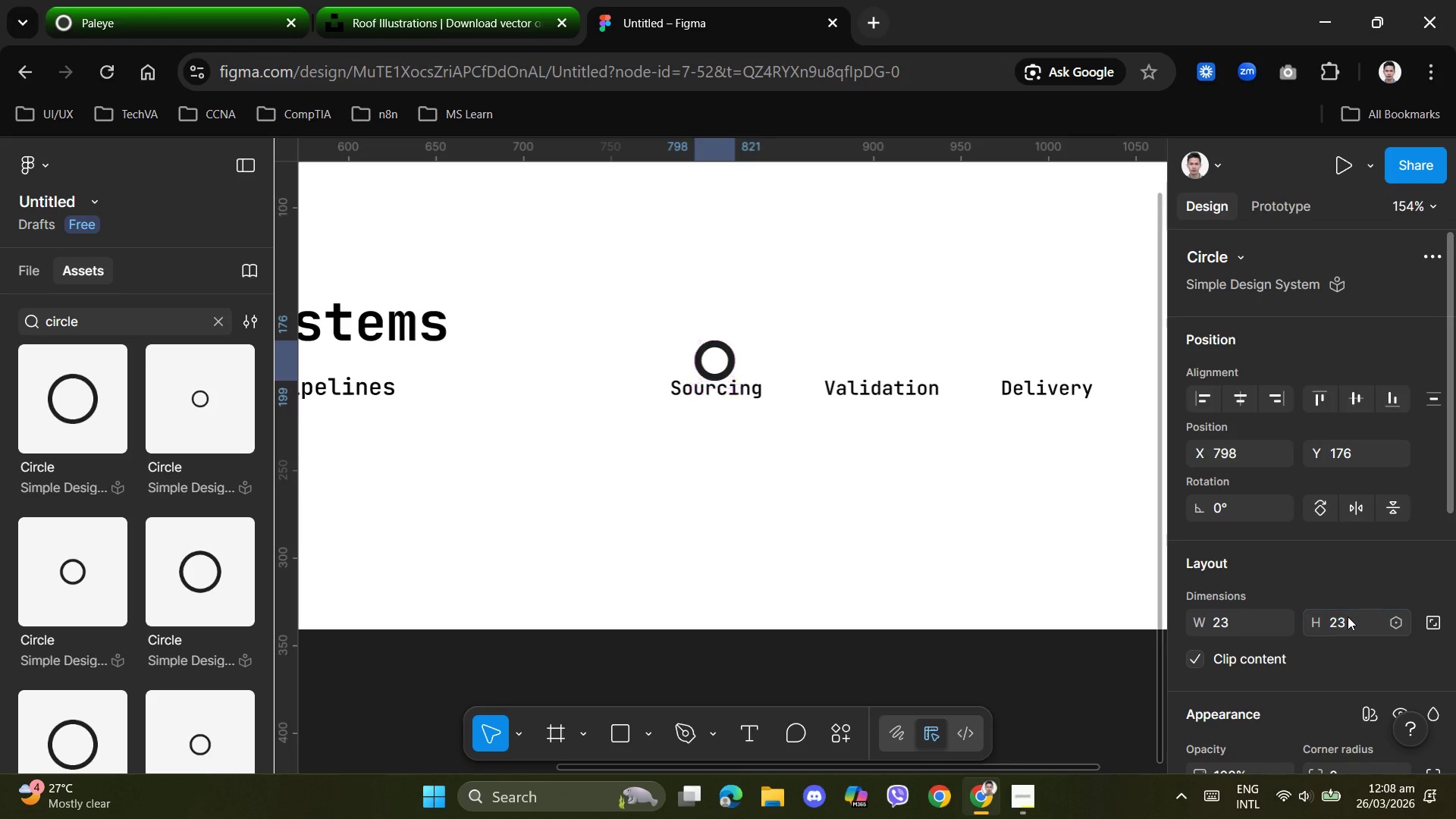 
key(NumpadEnter)
 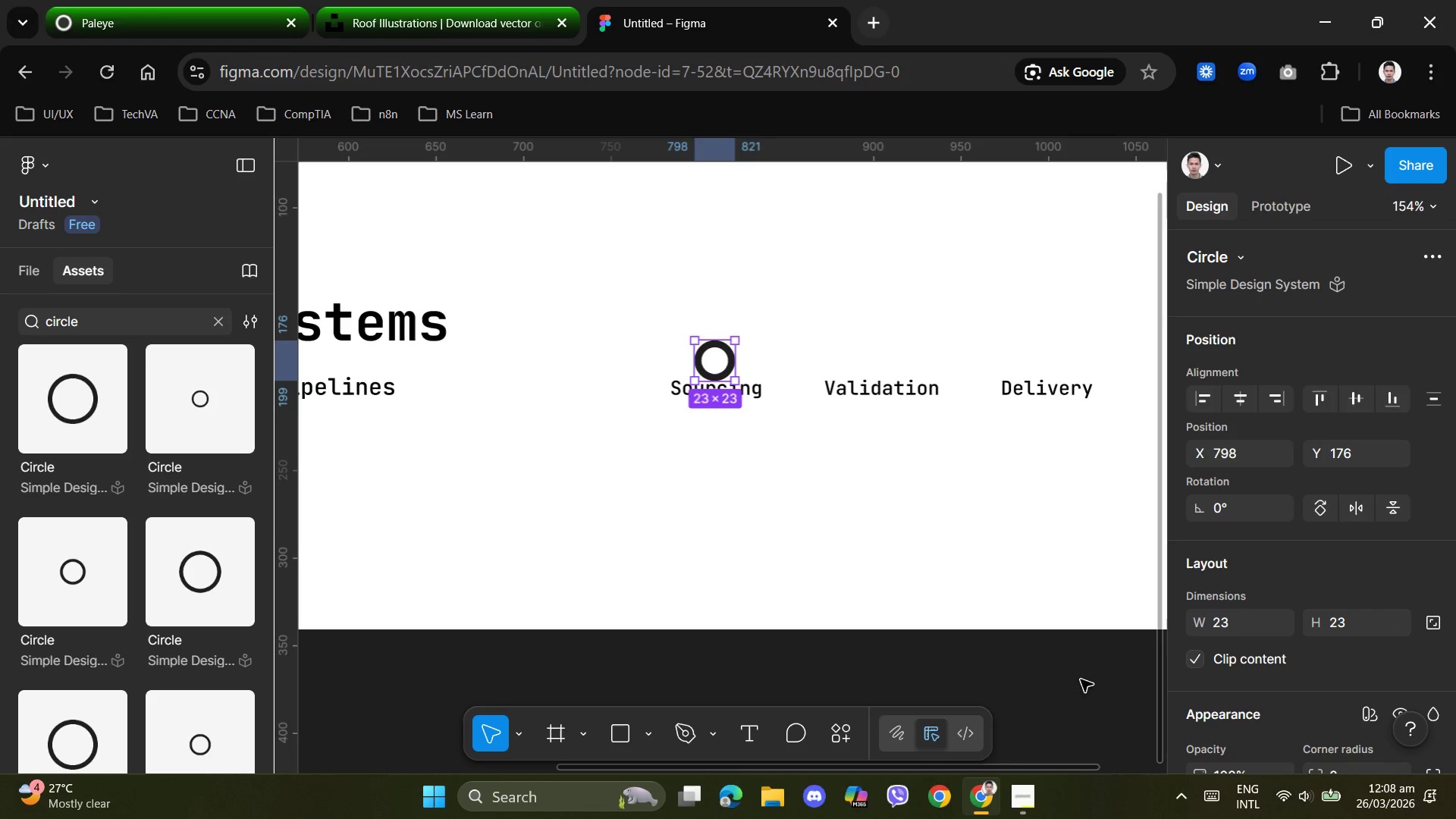 
left_click([1003, 544])
 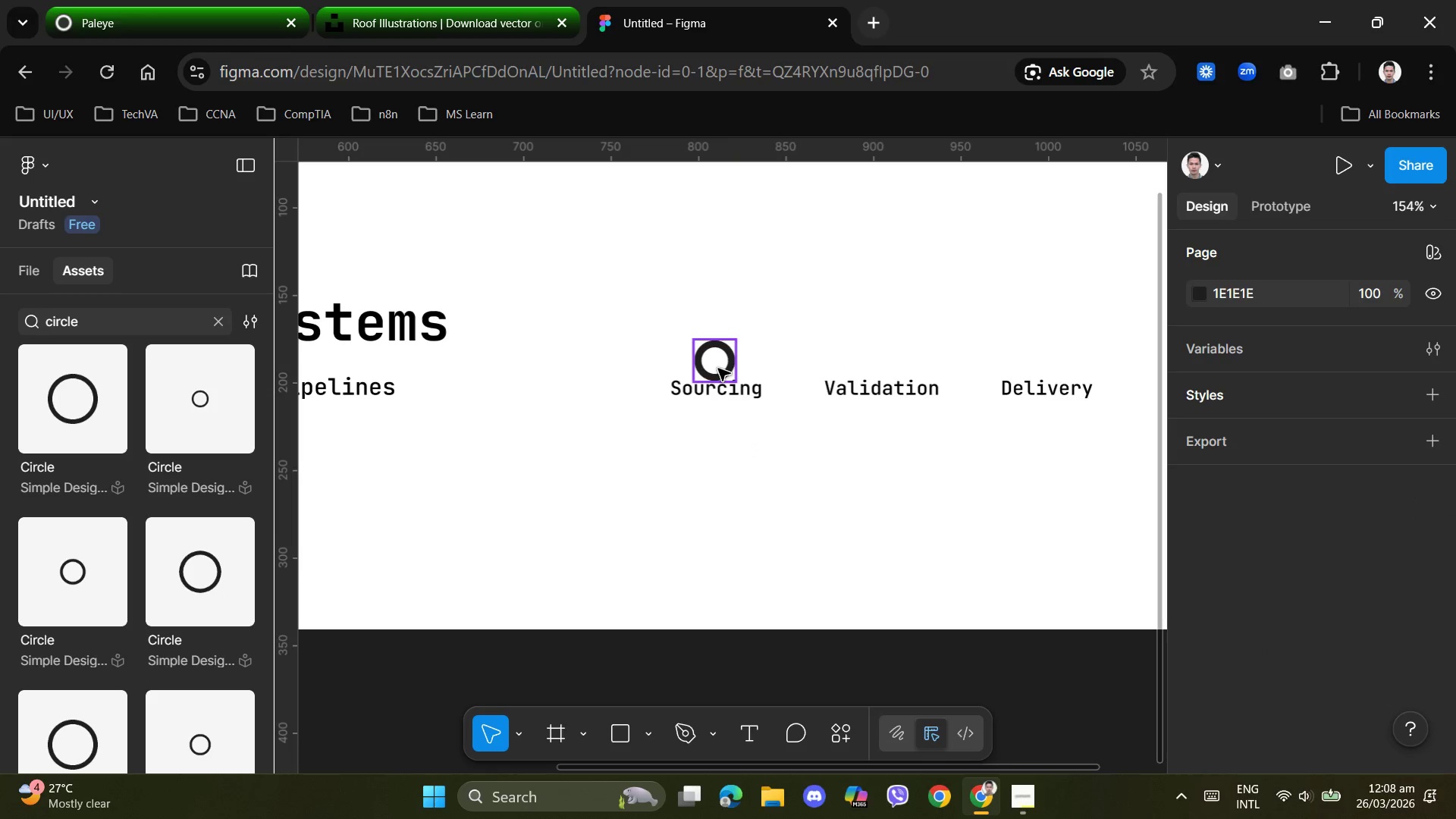 
left_click([718, 369])
 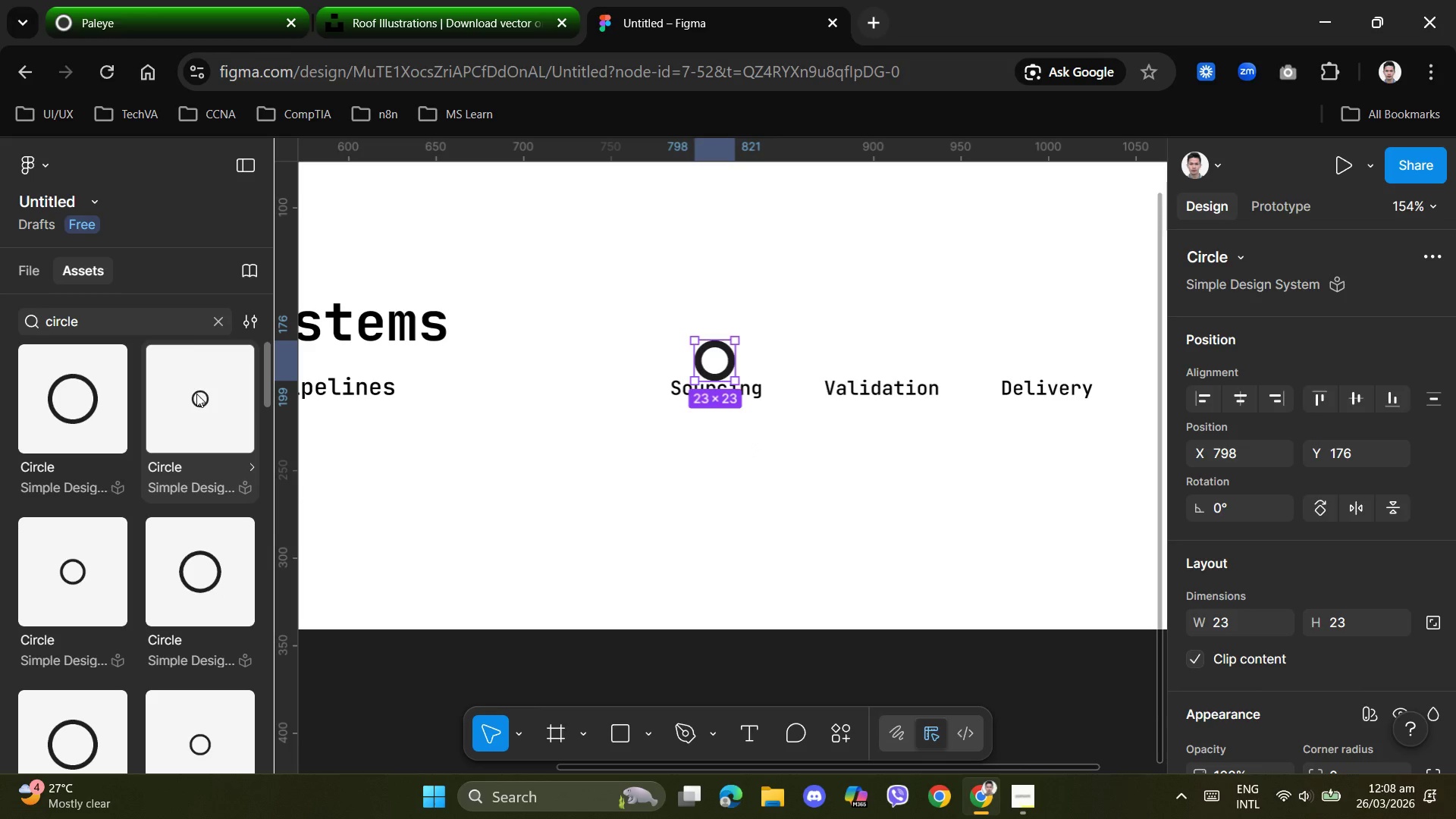 
left_click([201, 400])
 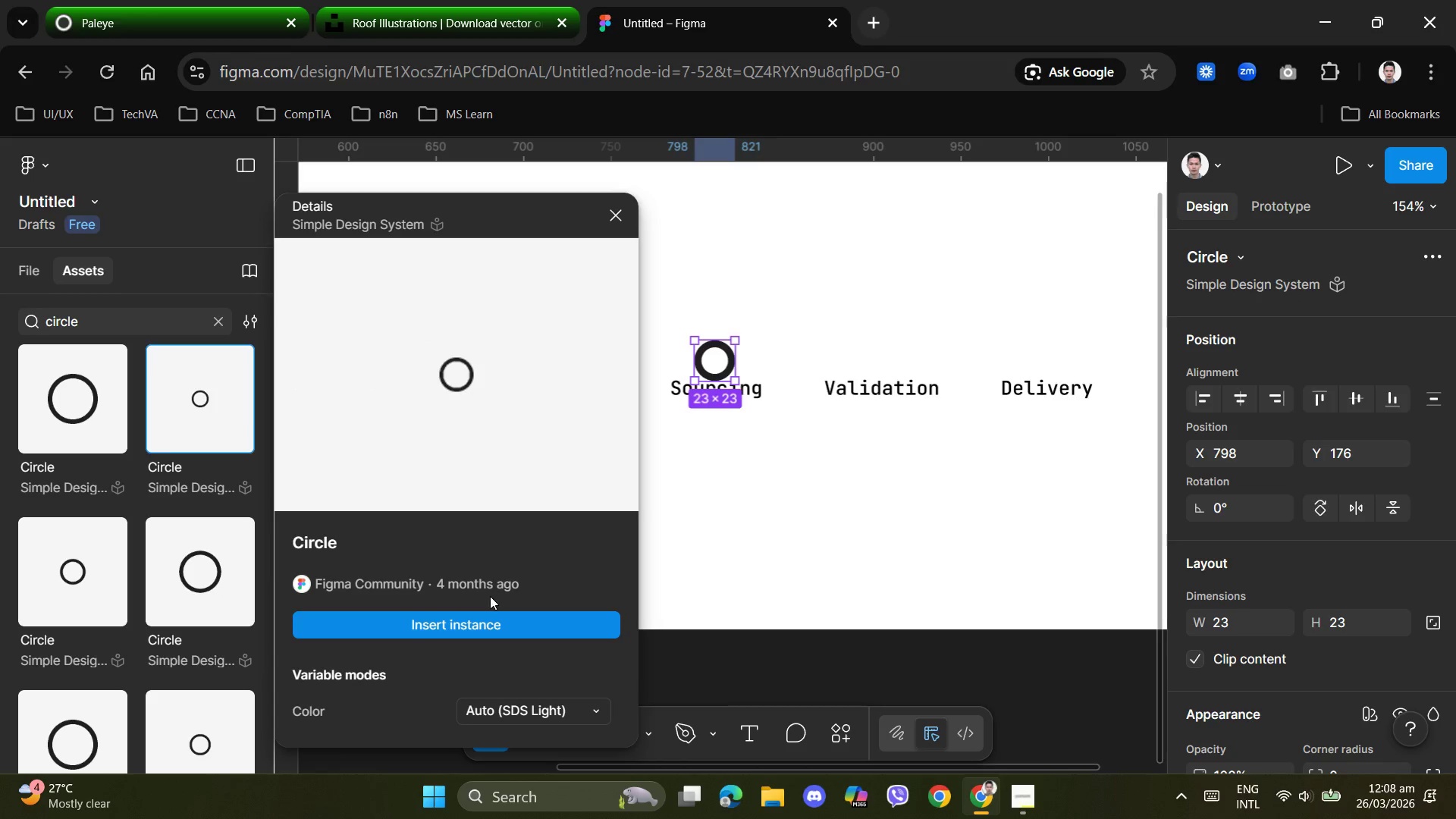 
left_click([481, 626])
 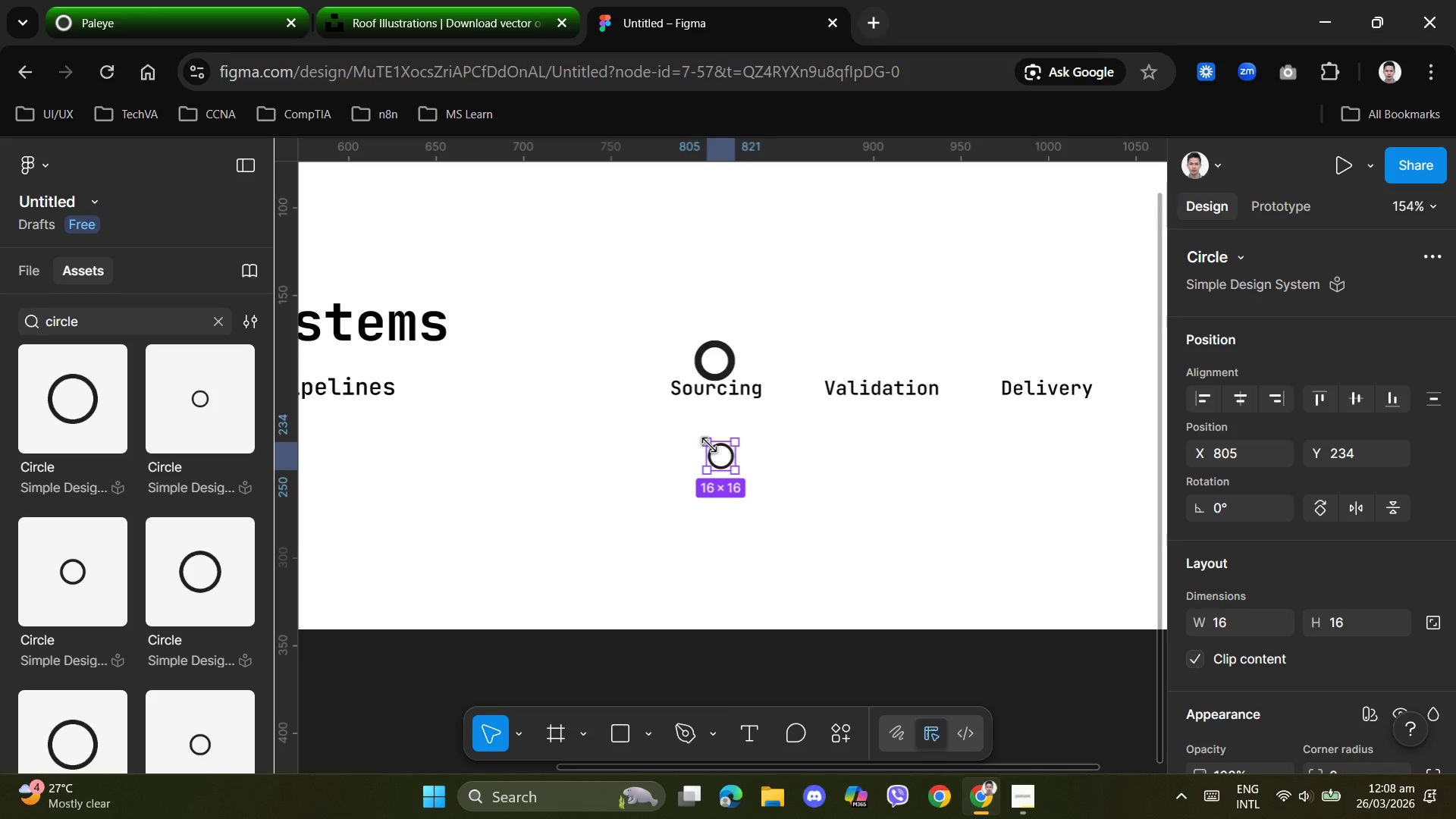 
left_click_drag(start_coordinate=[710, 444], to_coordinate=[714, 448])
 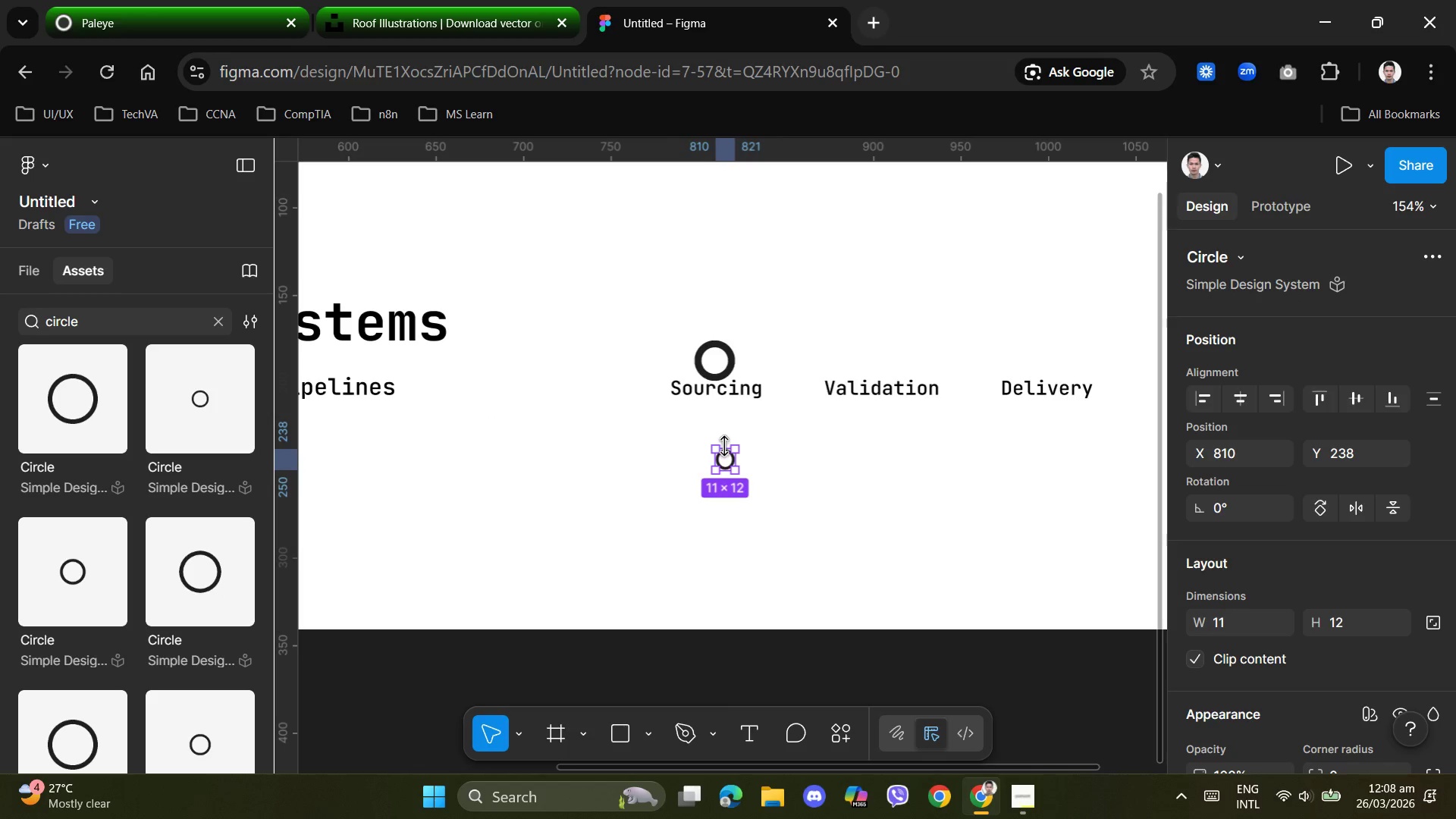 
left_click_drag(start_coordinate=[725, 446], to_coordinate=[724, 454])
 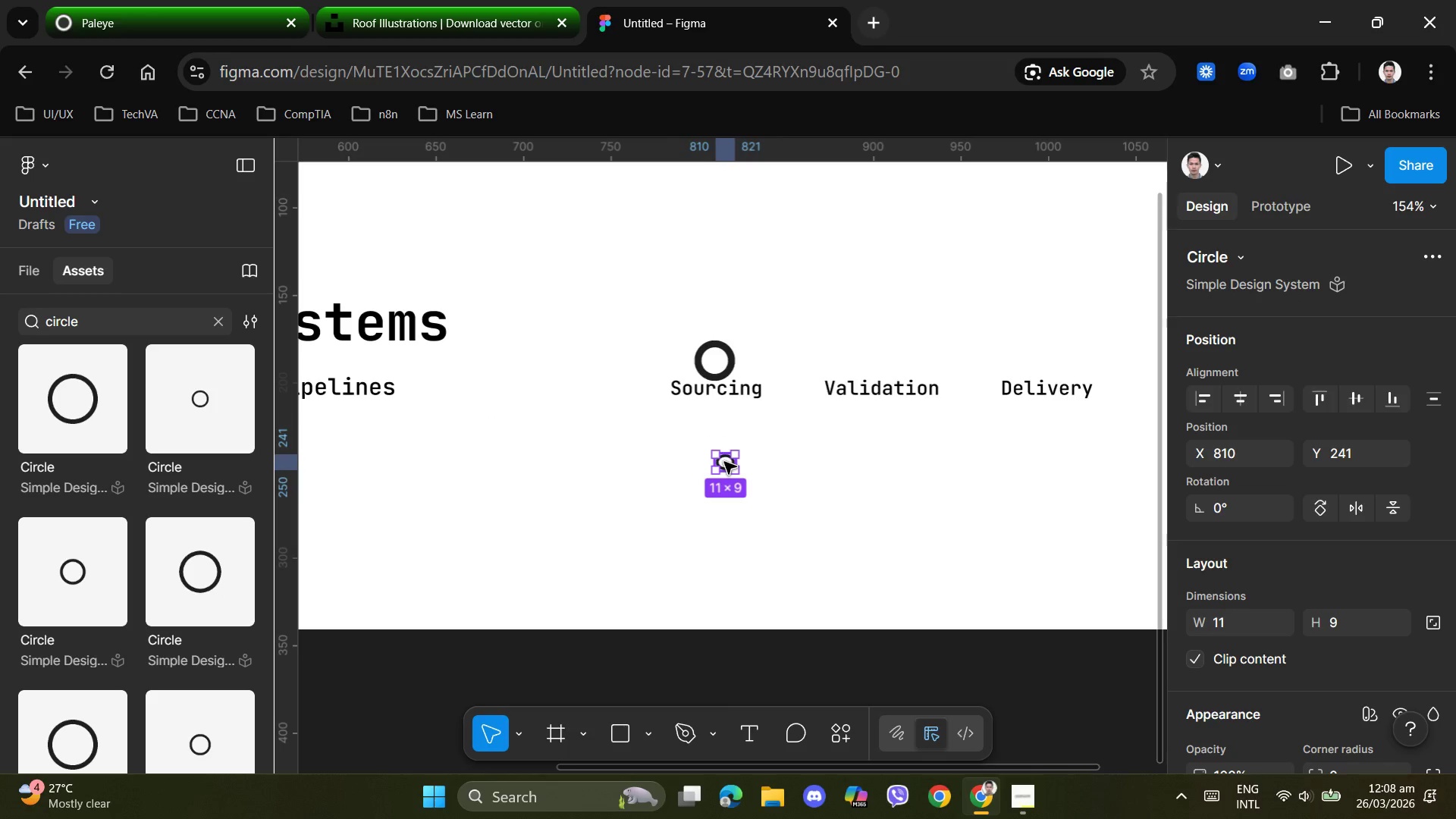 
left_click_drag(start_coordinate=[724, 462], to_coordinate=[715, 360])
 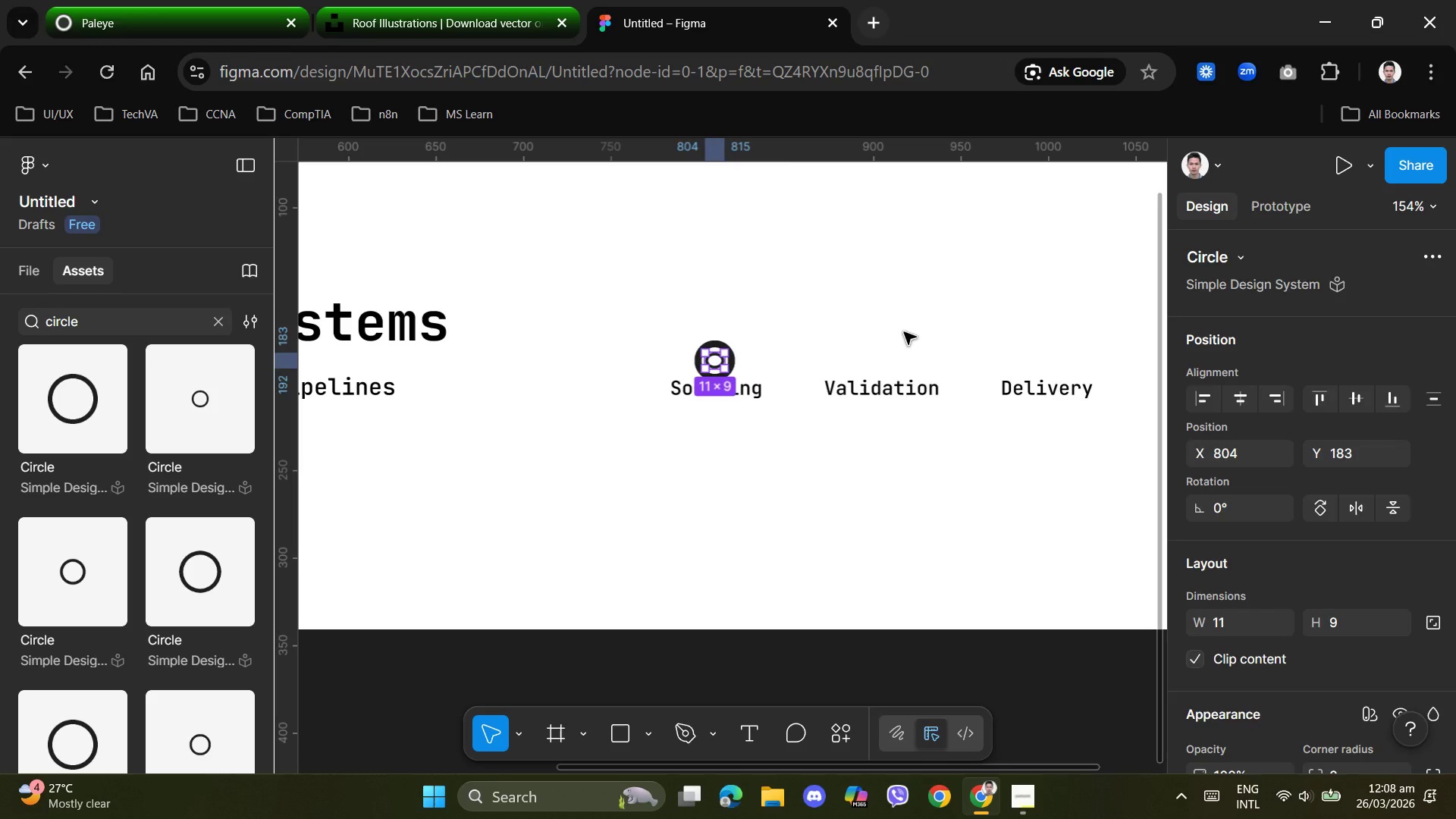 
left_click([904, 332])
 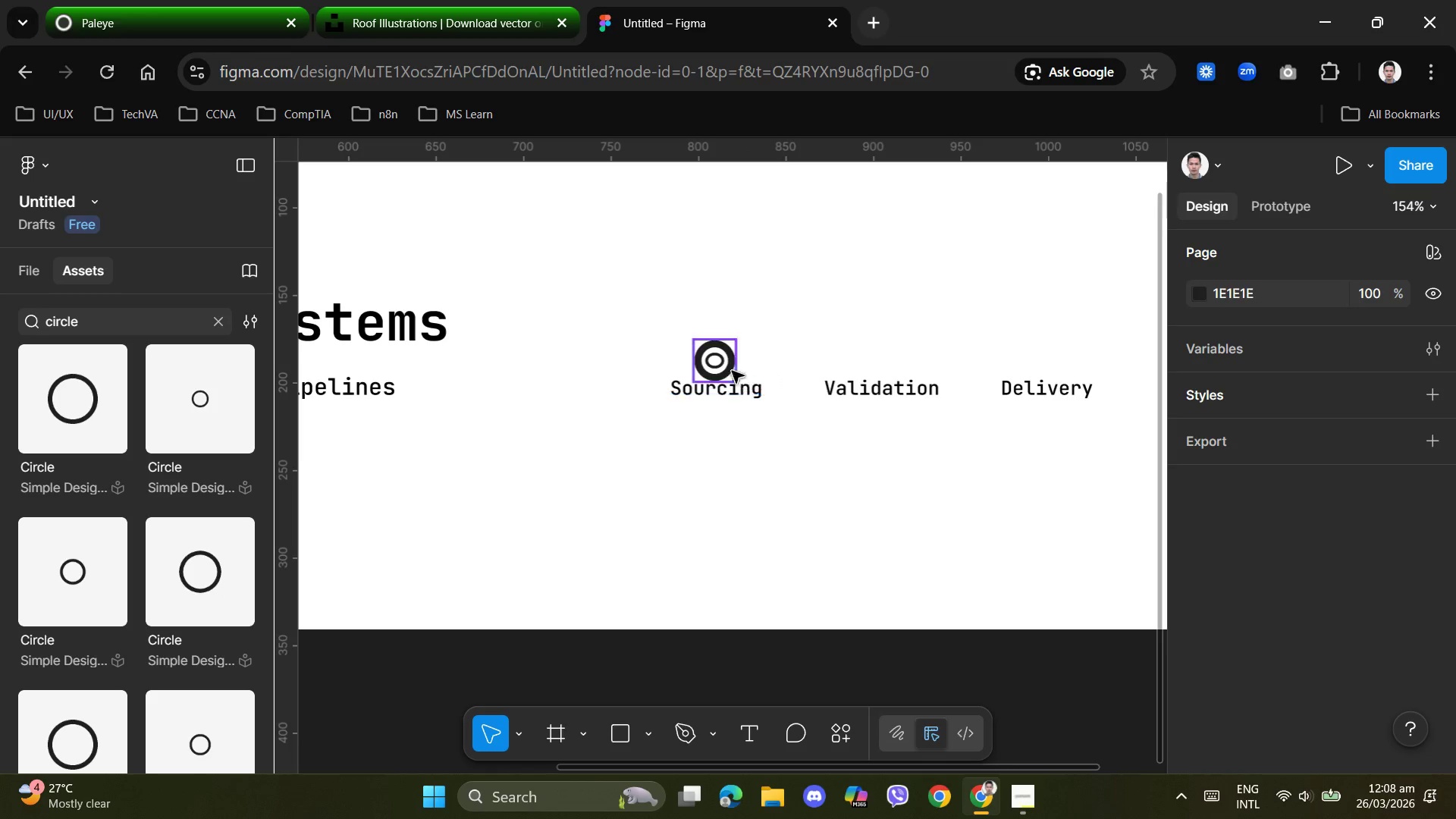 
left_click([716, 364])
 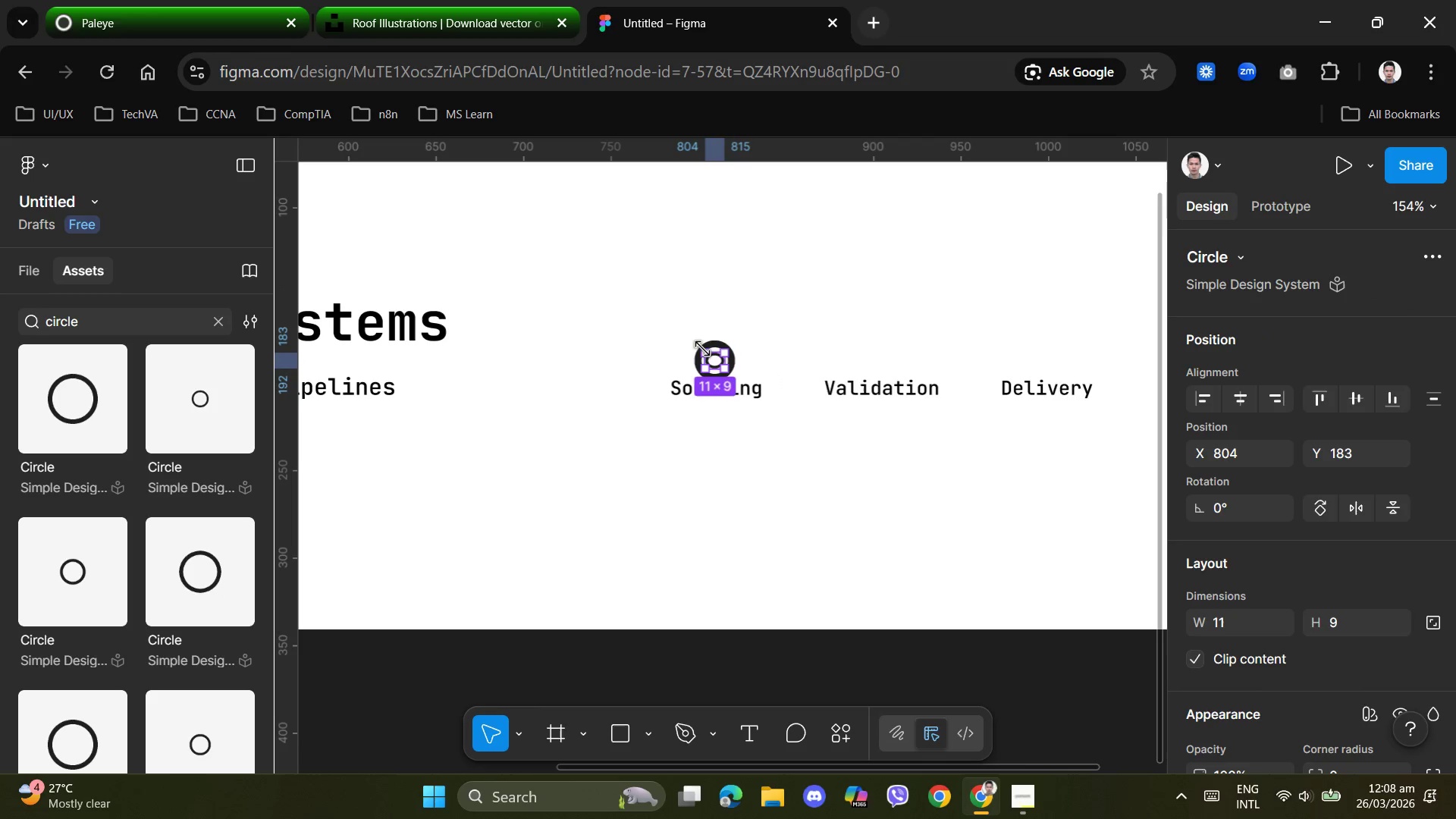 
left_click_drag(start_coordinate=[702, 348], to_coordinate=[707, 350])
 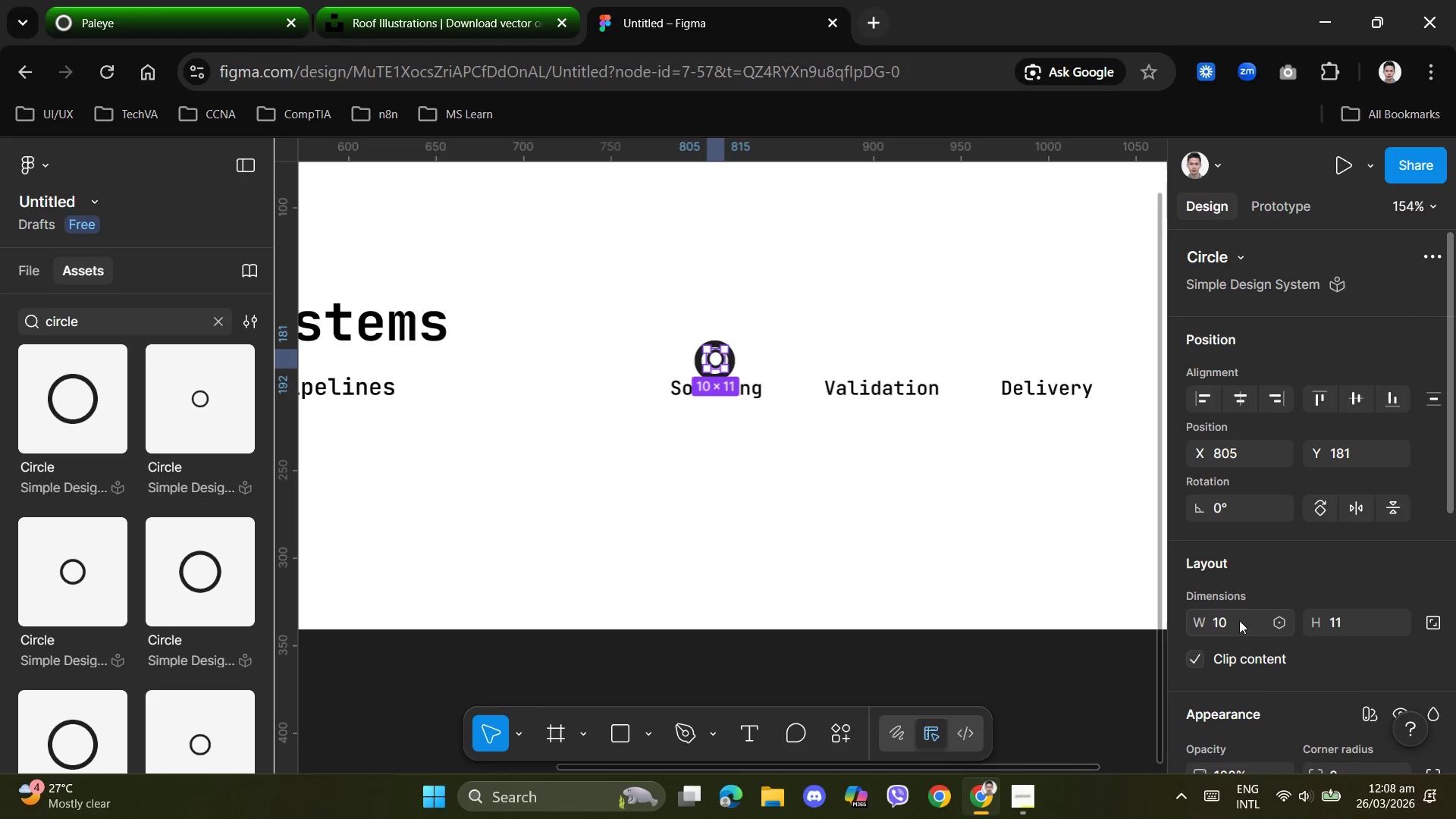 
left_click([1218, 619])
 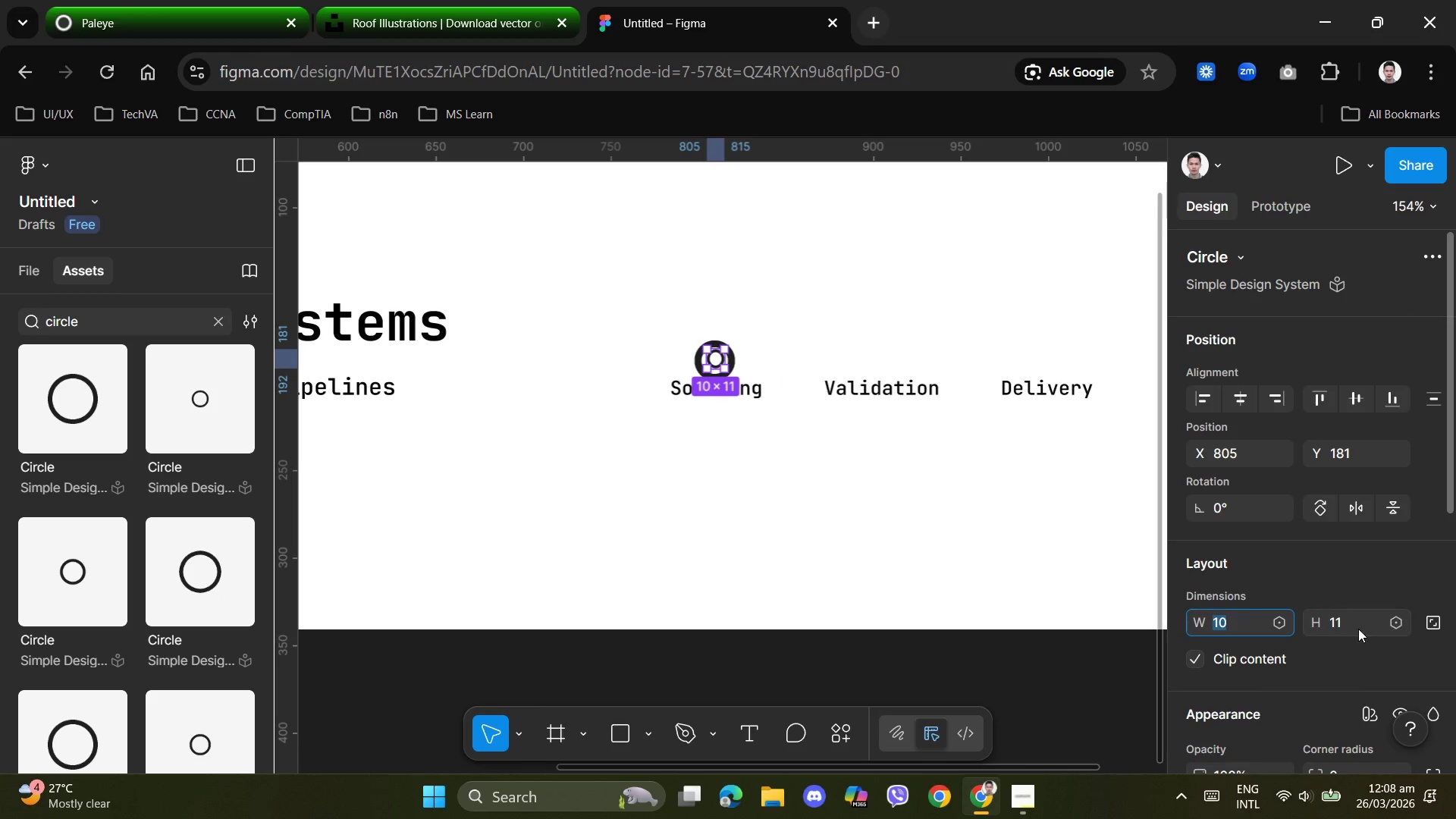 
left_click([1341, 626])
 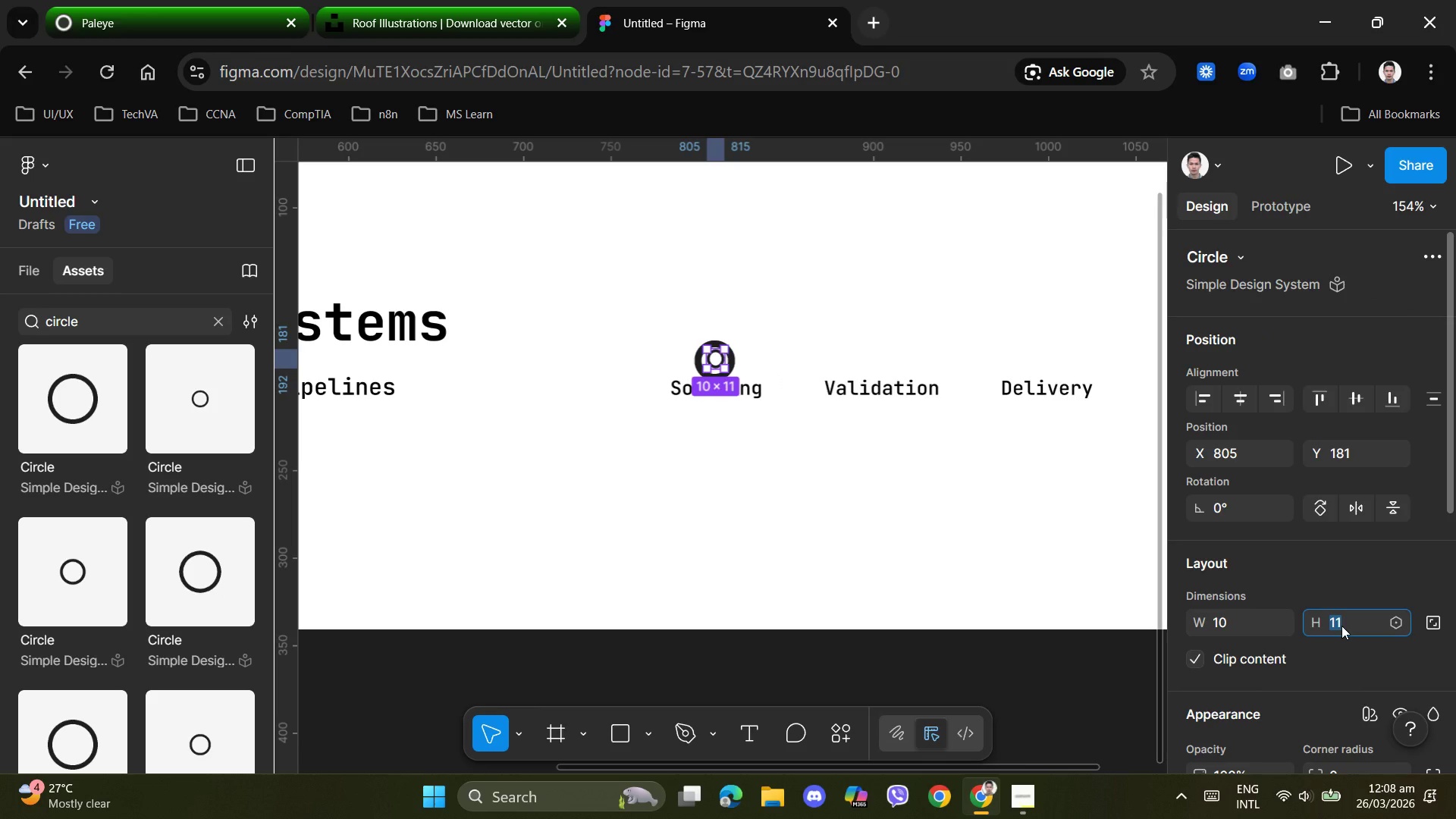 
key(Numpad1)
 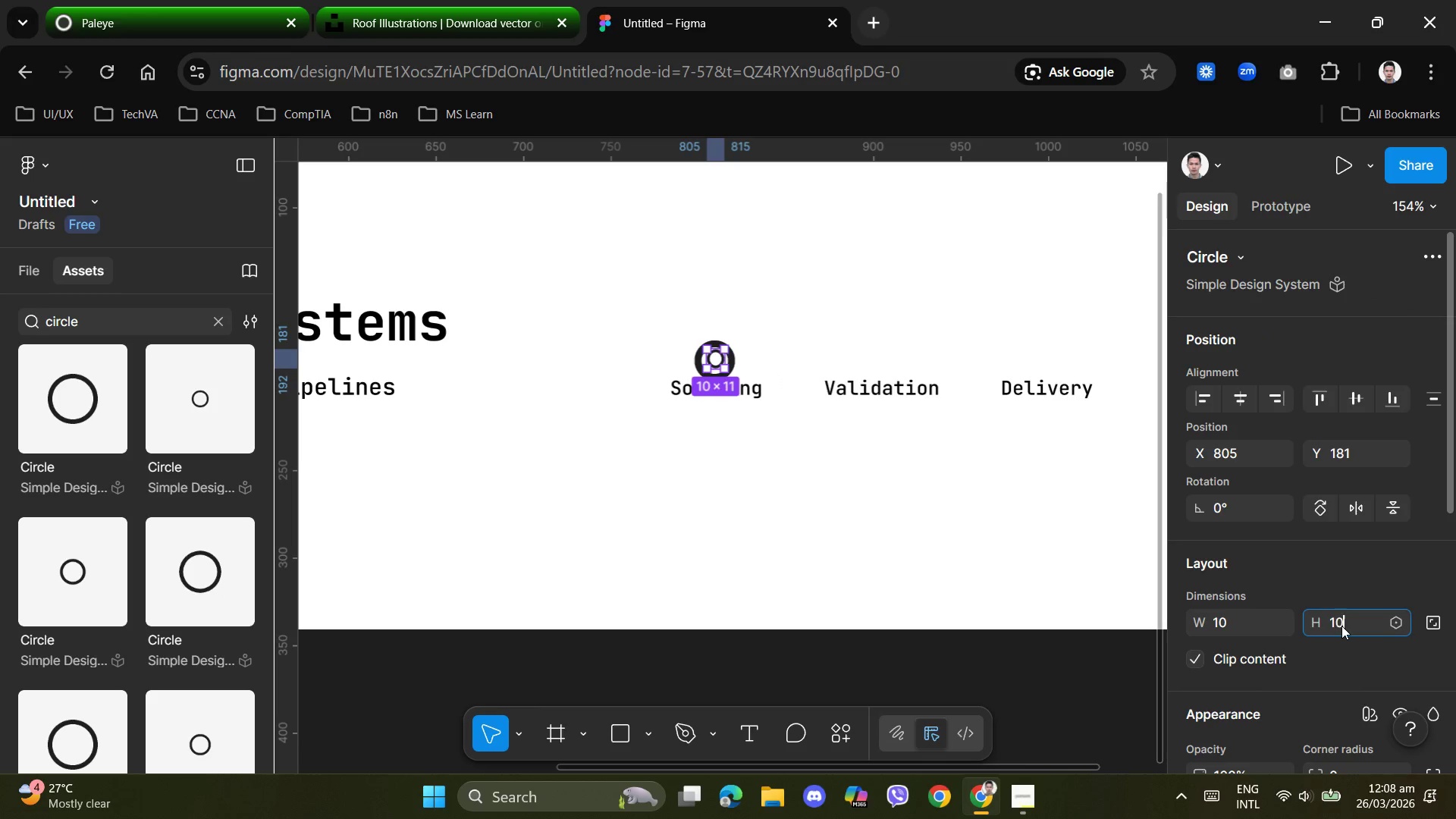 
key(Numpad0)
 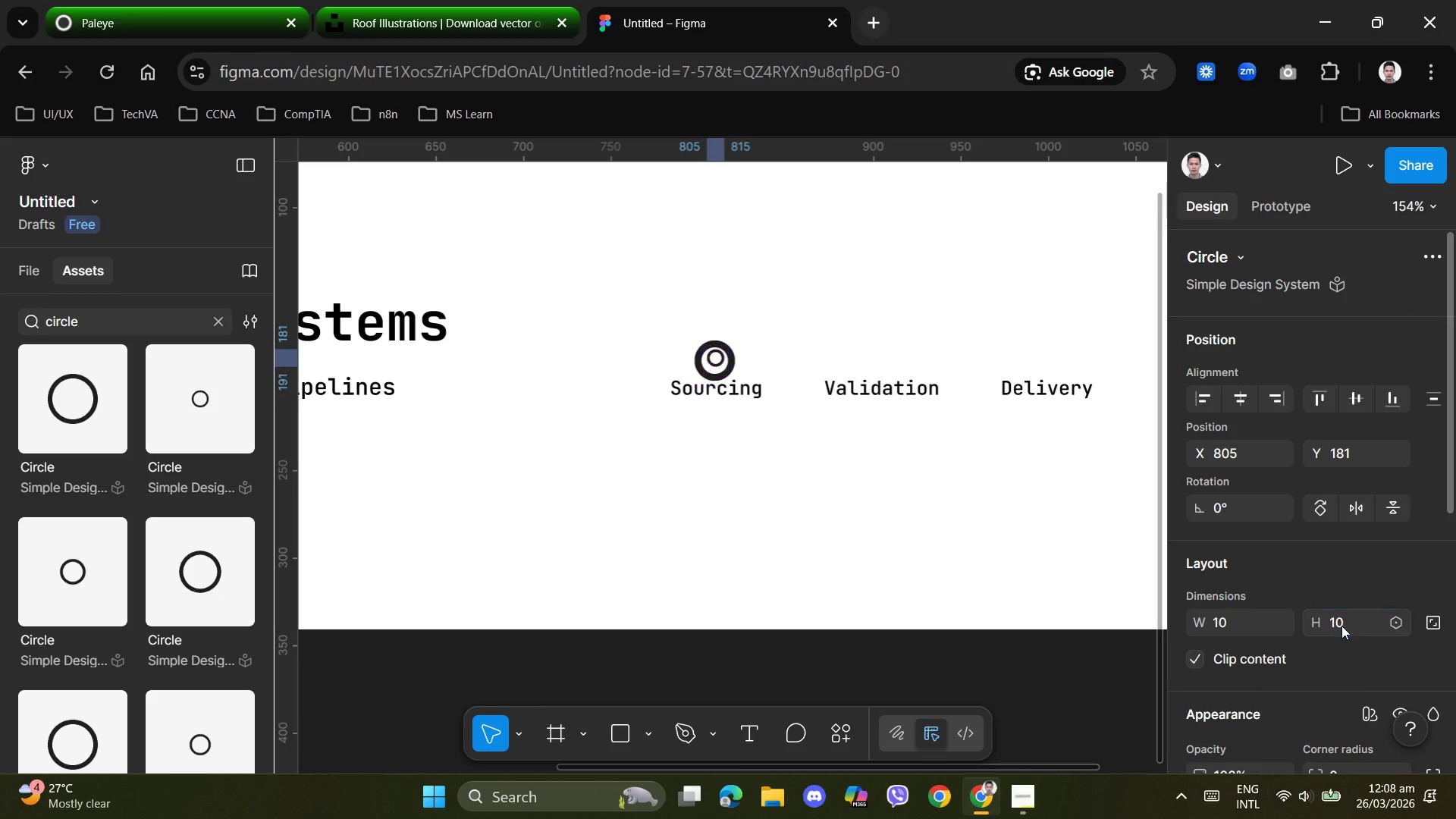 
key(NumpadEnter)
 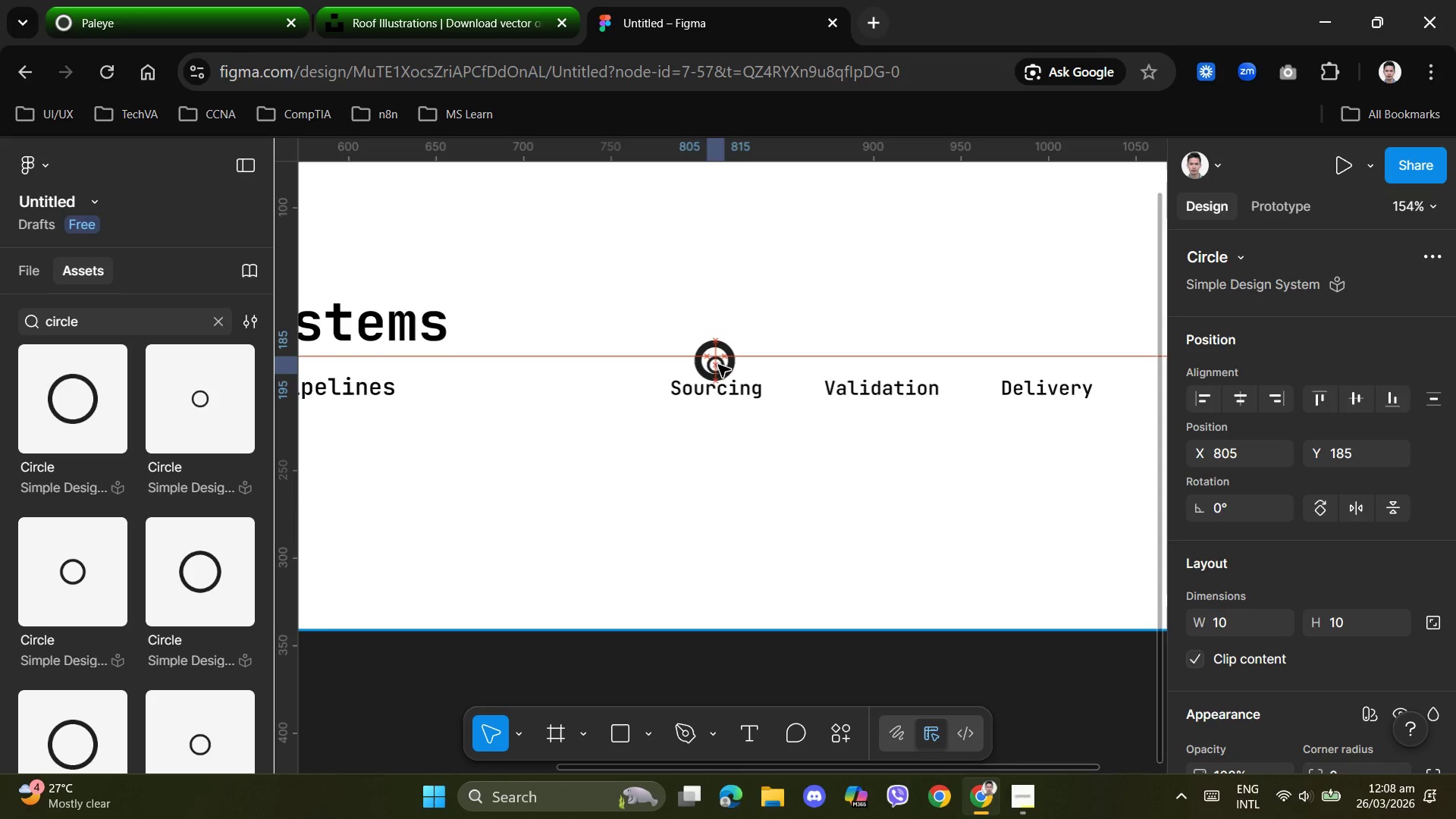 
wait(5.34)
 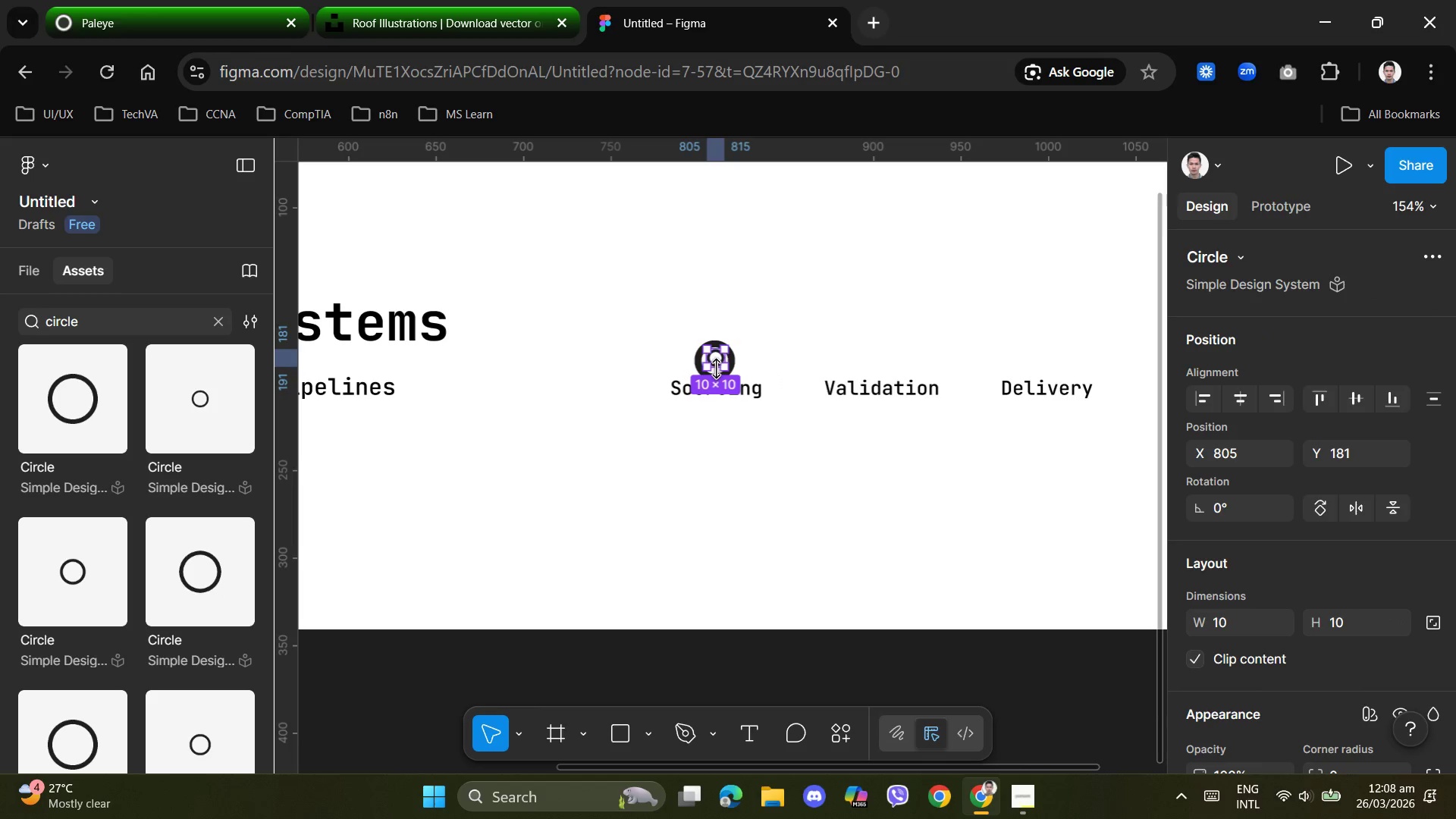 
left_click([882, 324])
 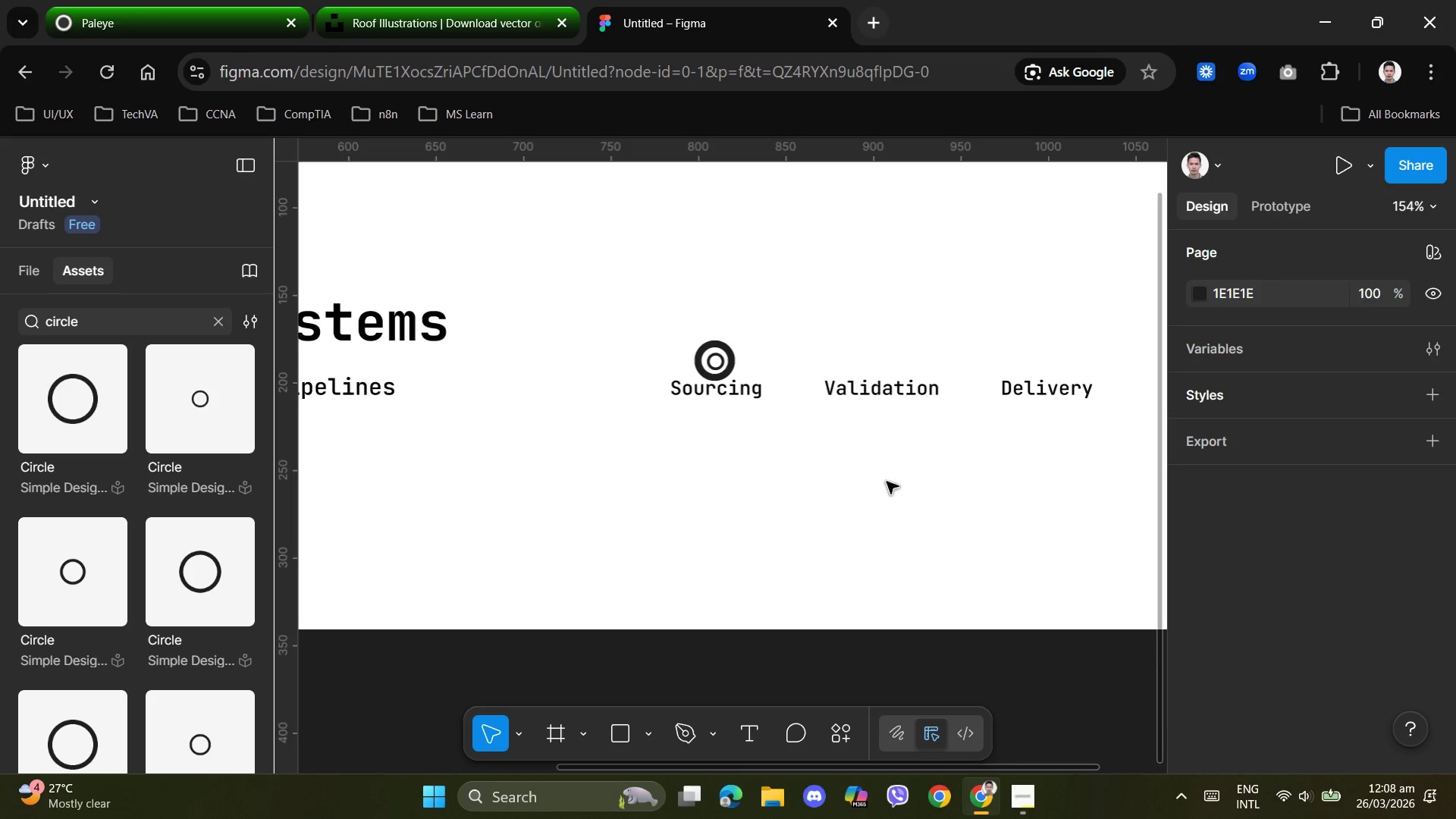 
hold_key(key=ControlLeft, duration=0.88)
scroll: coordinate [909, 493], scroll_direction: up, amount: 8.0
 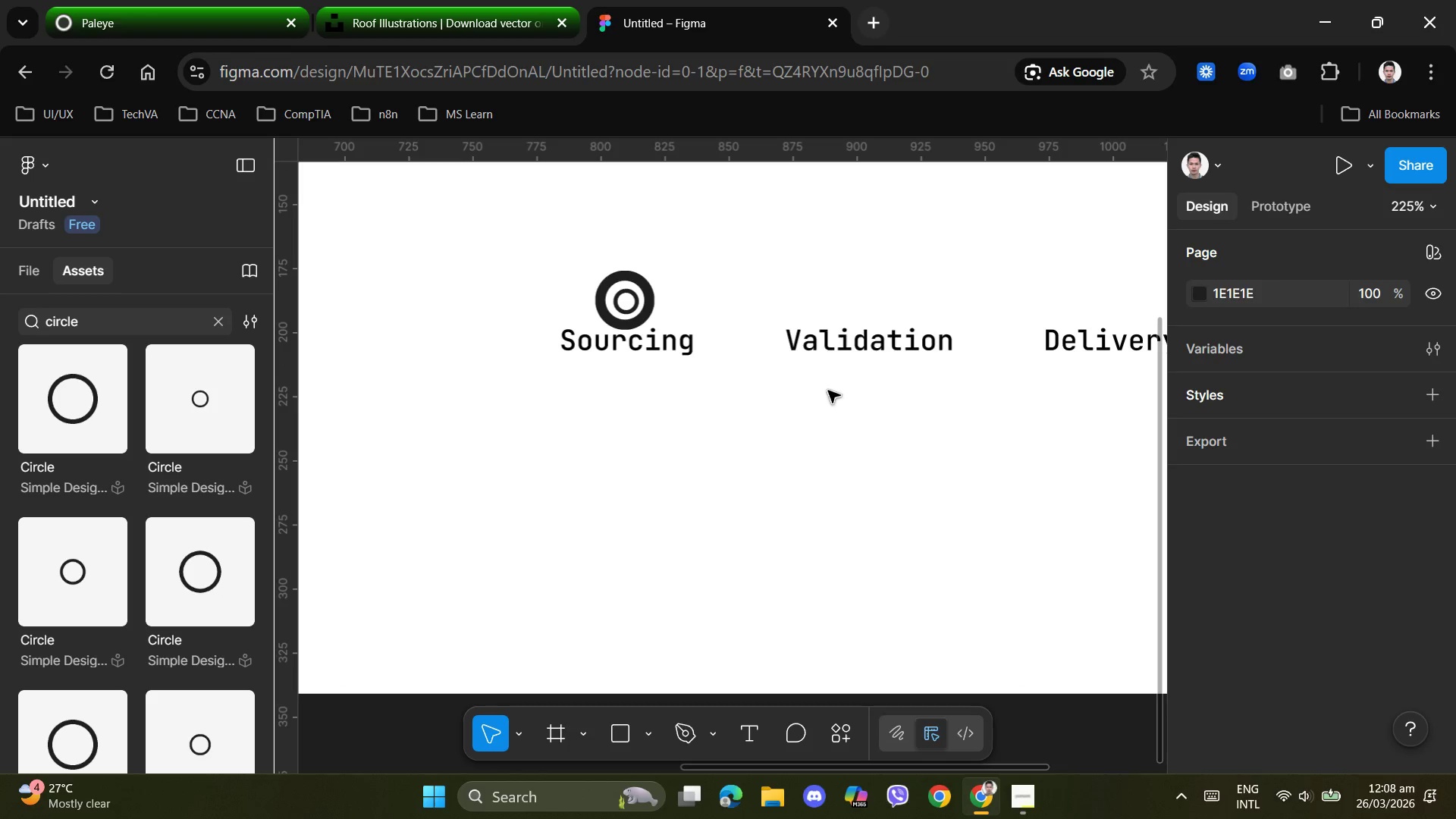 
hold_key(key=ControlLeft, duration=0.86)
scroll: coordinate [830, 415], scroll_direction: up, amount: 7.0
 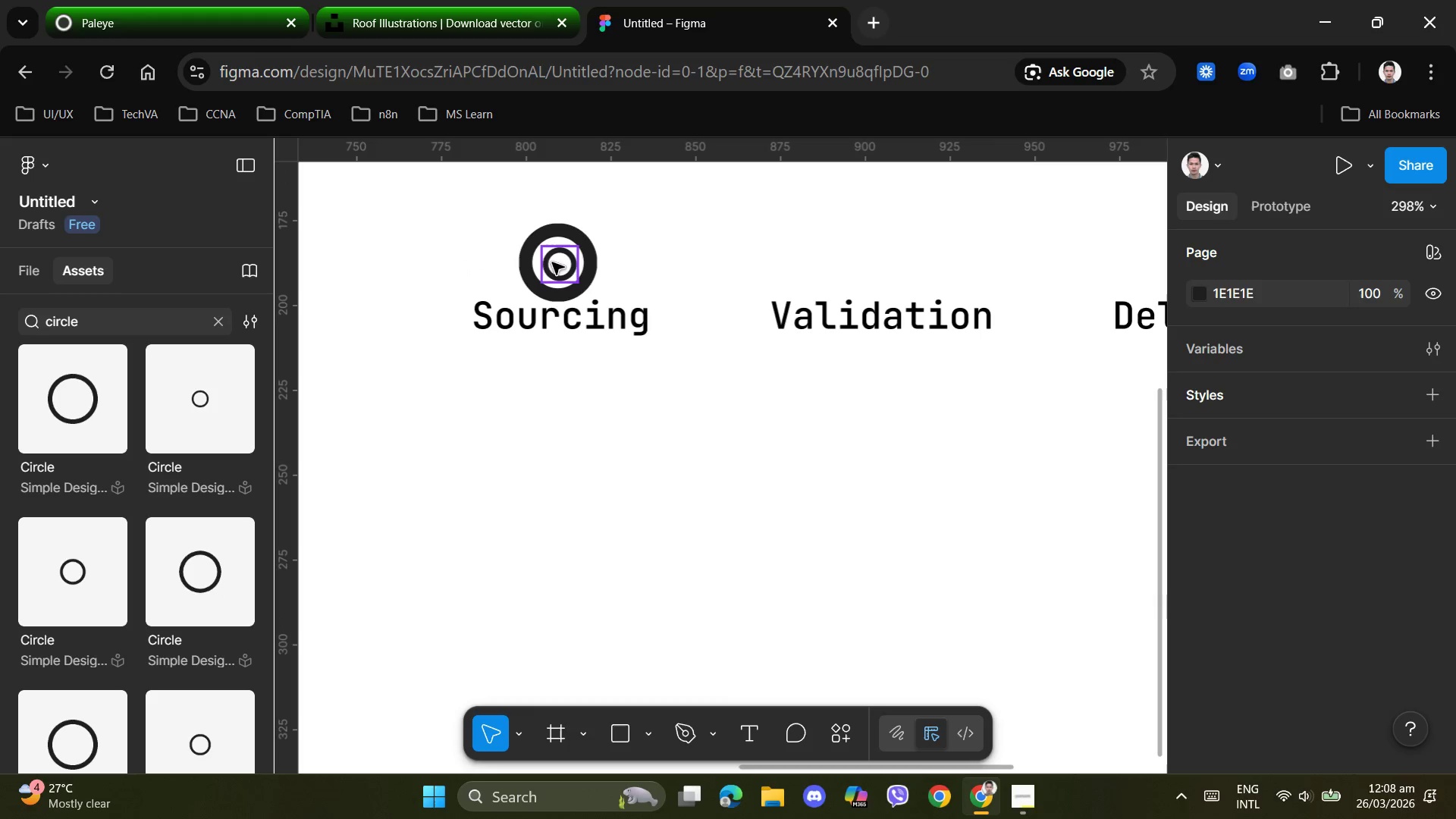 
left_click_drag(start_coordinate=[554, 262], to_coordinate=[552, 259])
 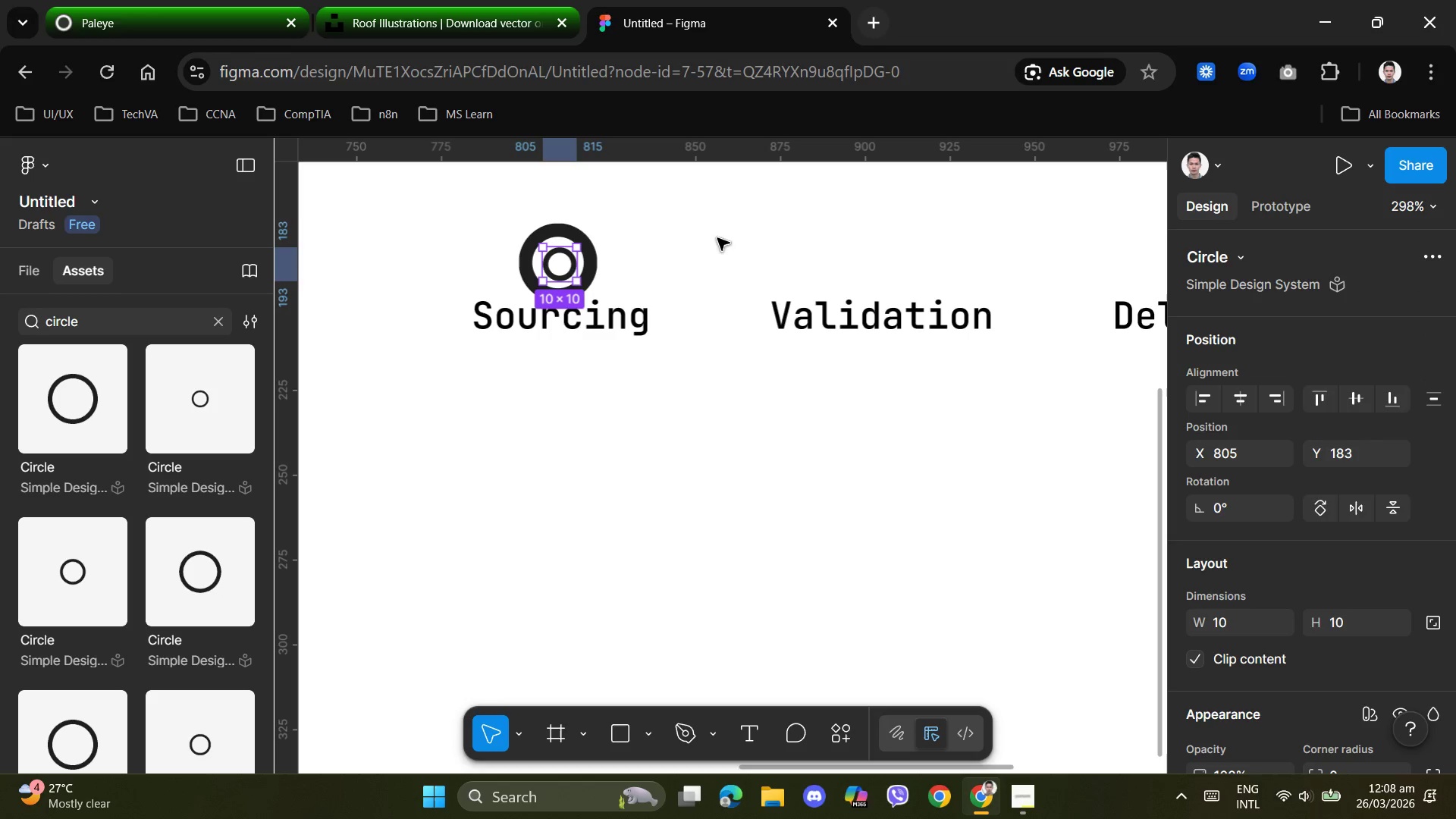 
left_click([727, 233])
 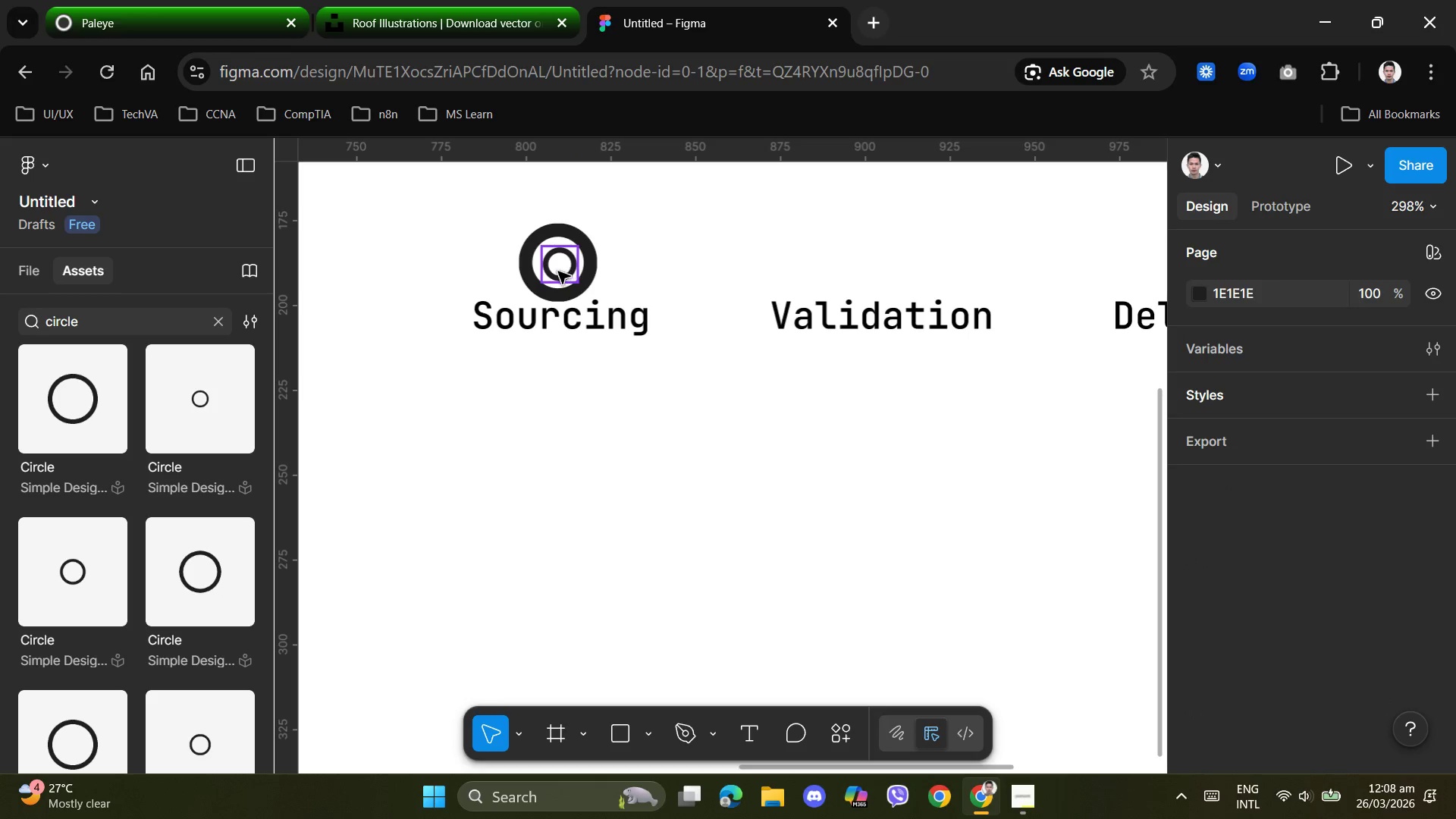 
left_click([556, 271])
 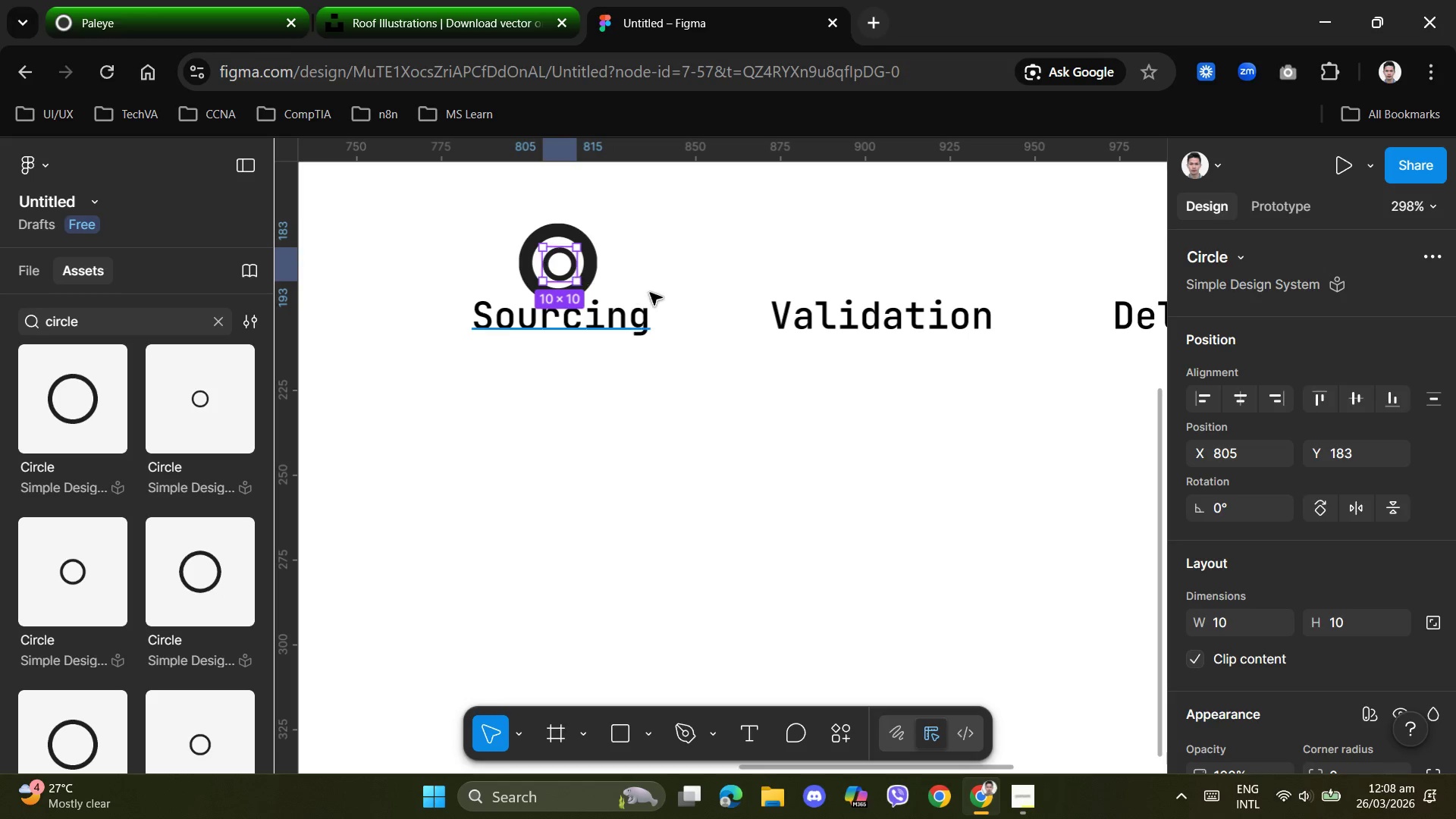 
key(ArrowLeft)
 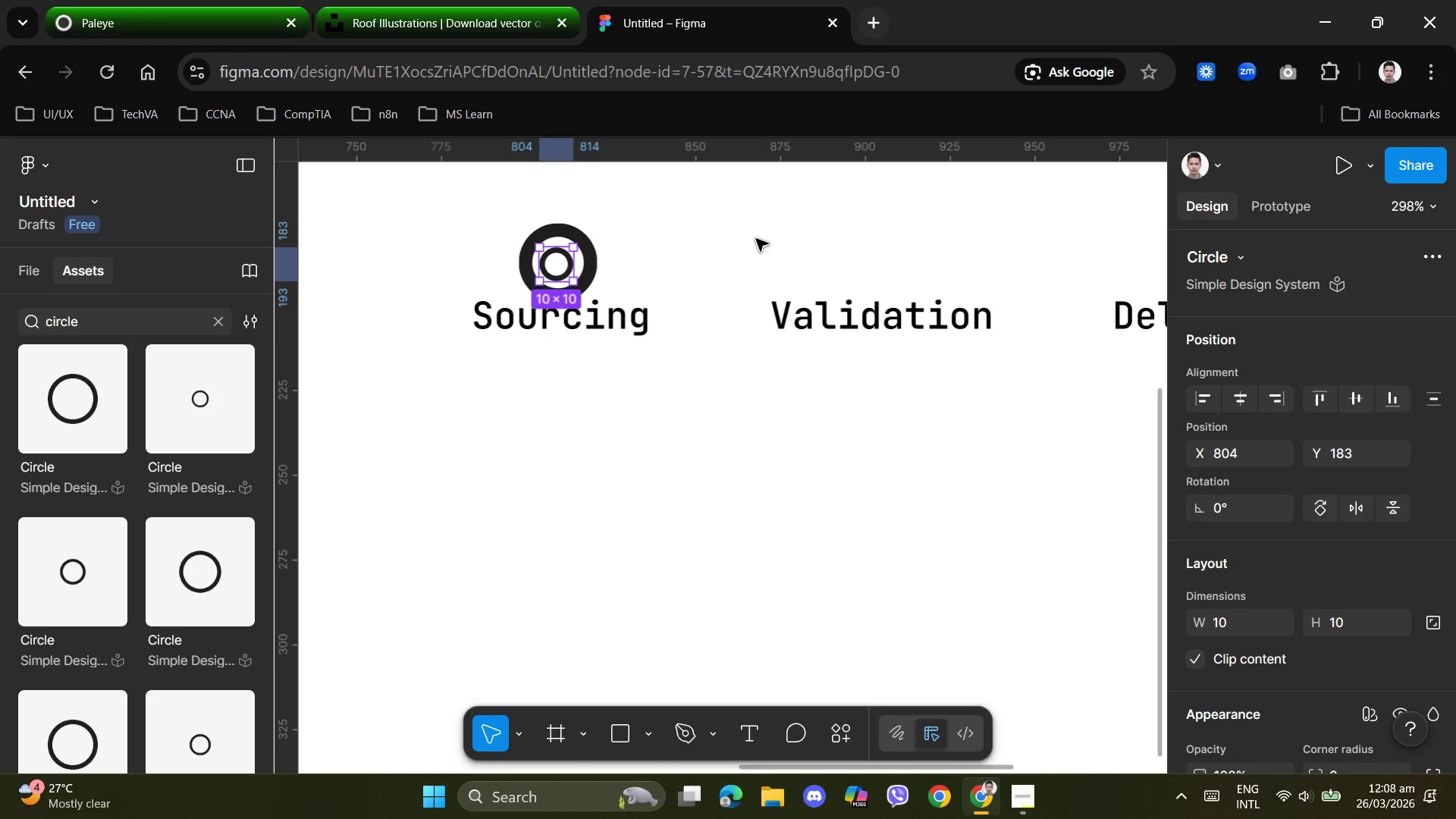 
key(ArrowRight)
 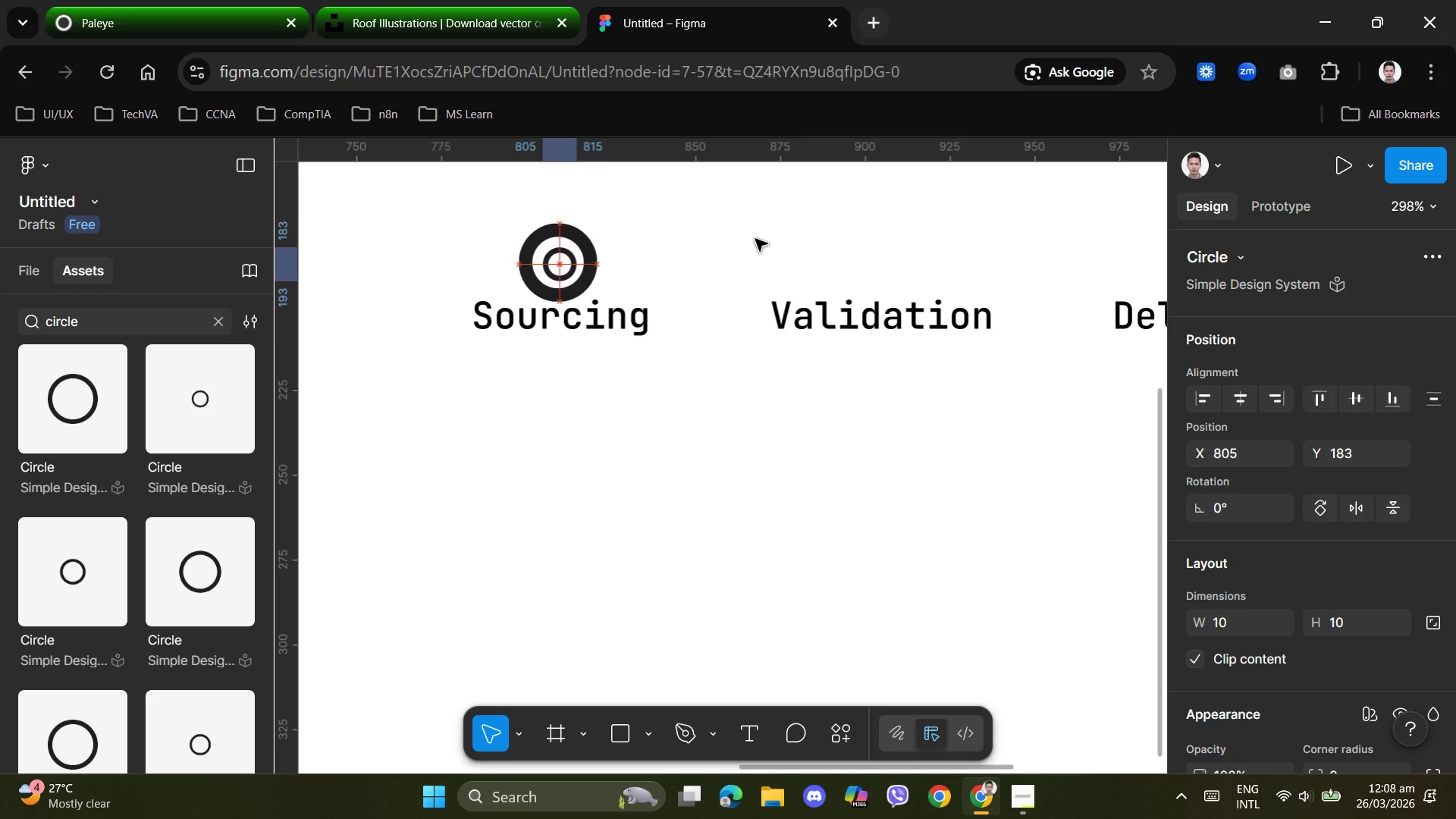 
key(ArrowLeft)
 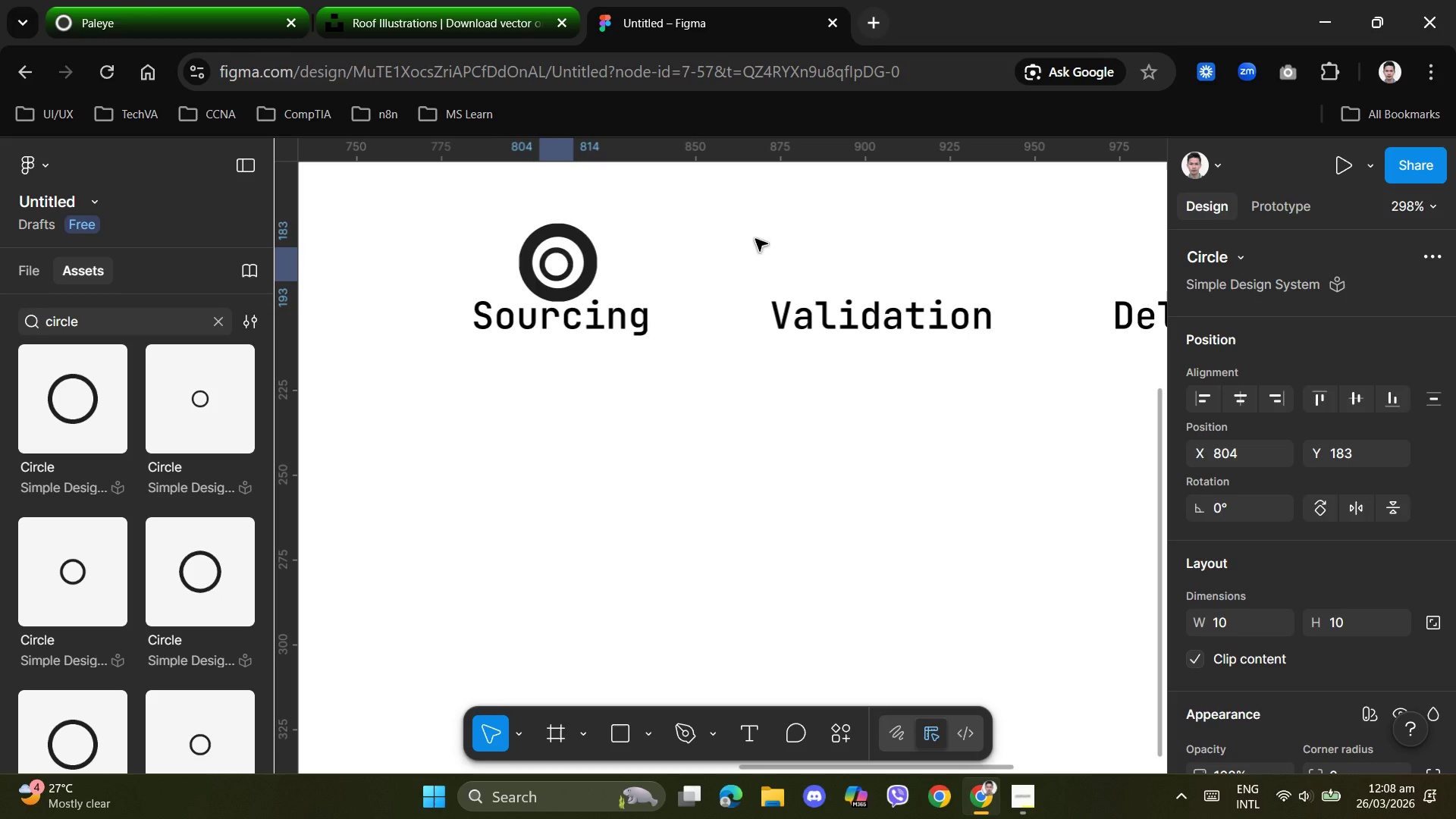 
key(ArrowRight)
 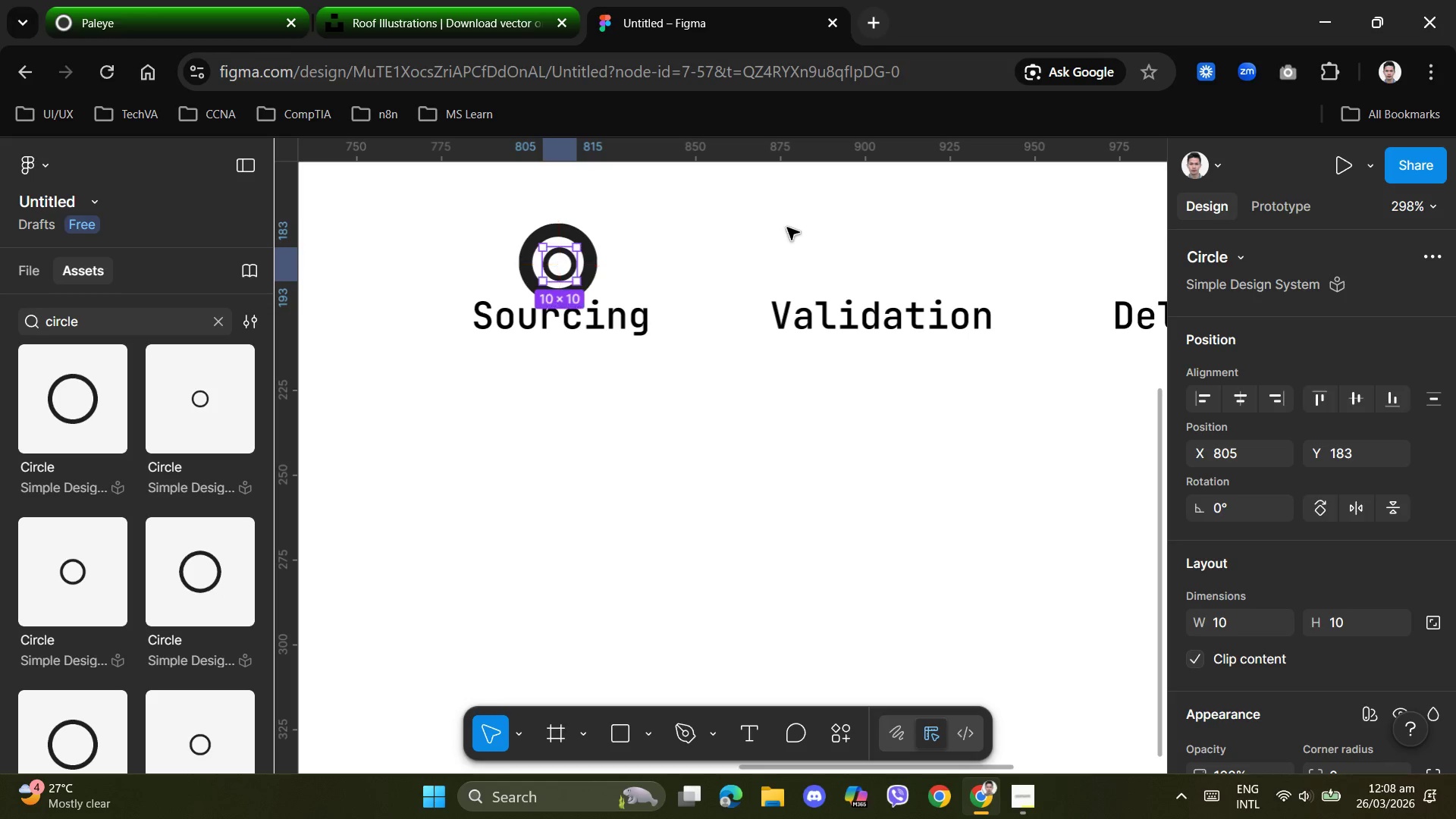 
left_click([789, 226])
 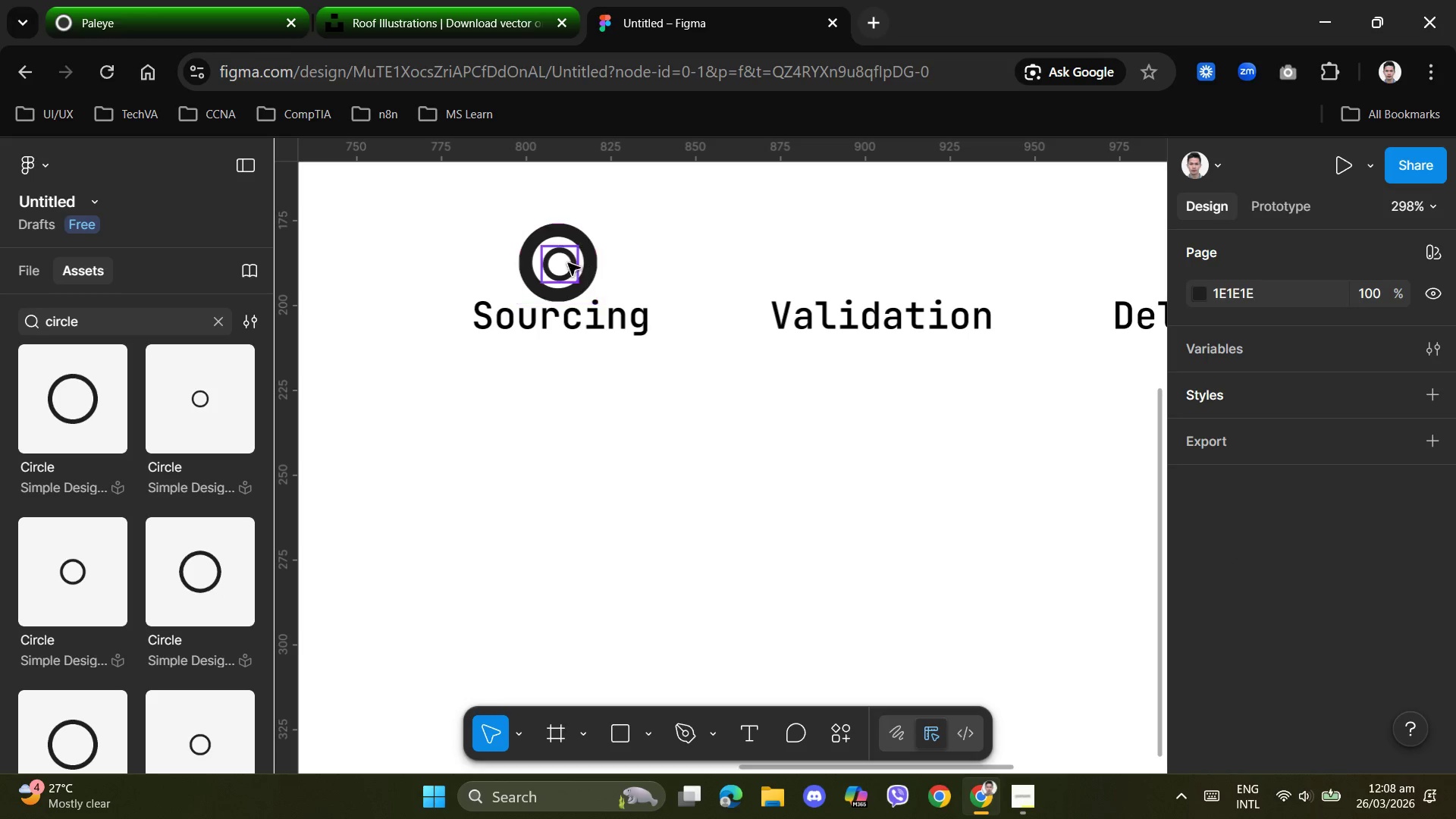 
left_click([555, 271])
 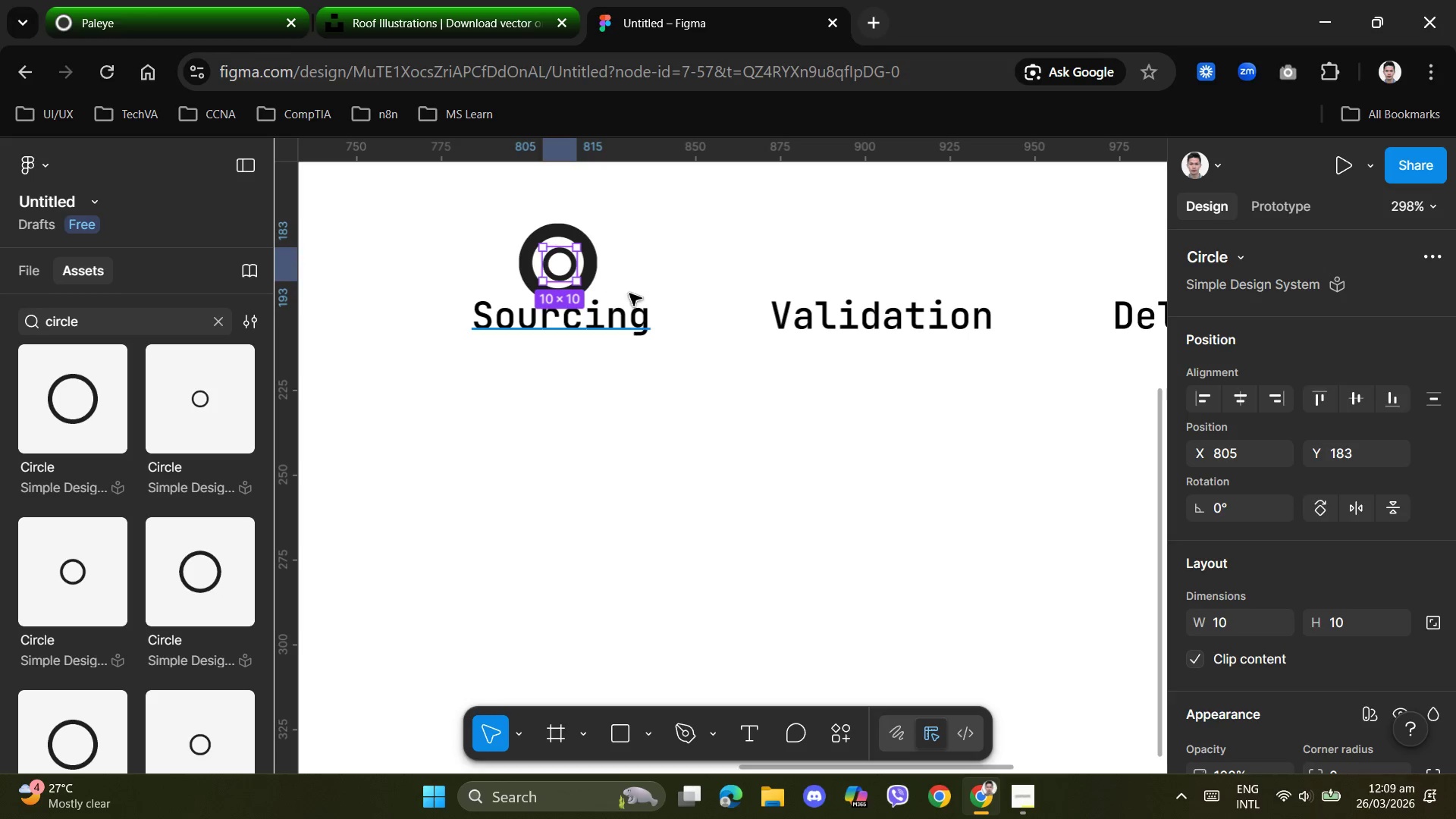 
key(ArrowLeft)
 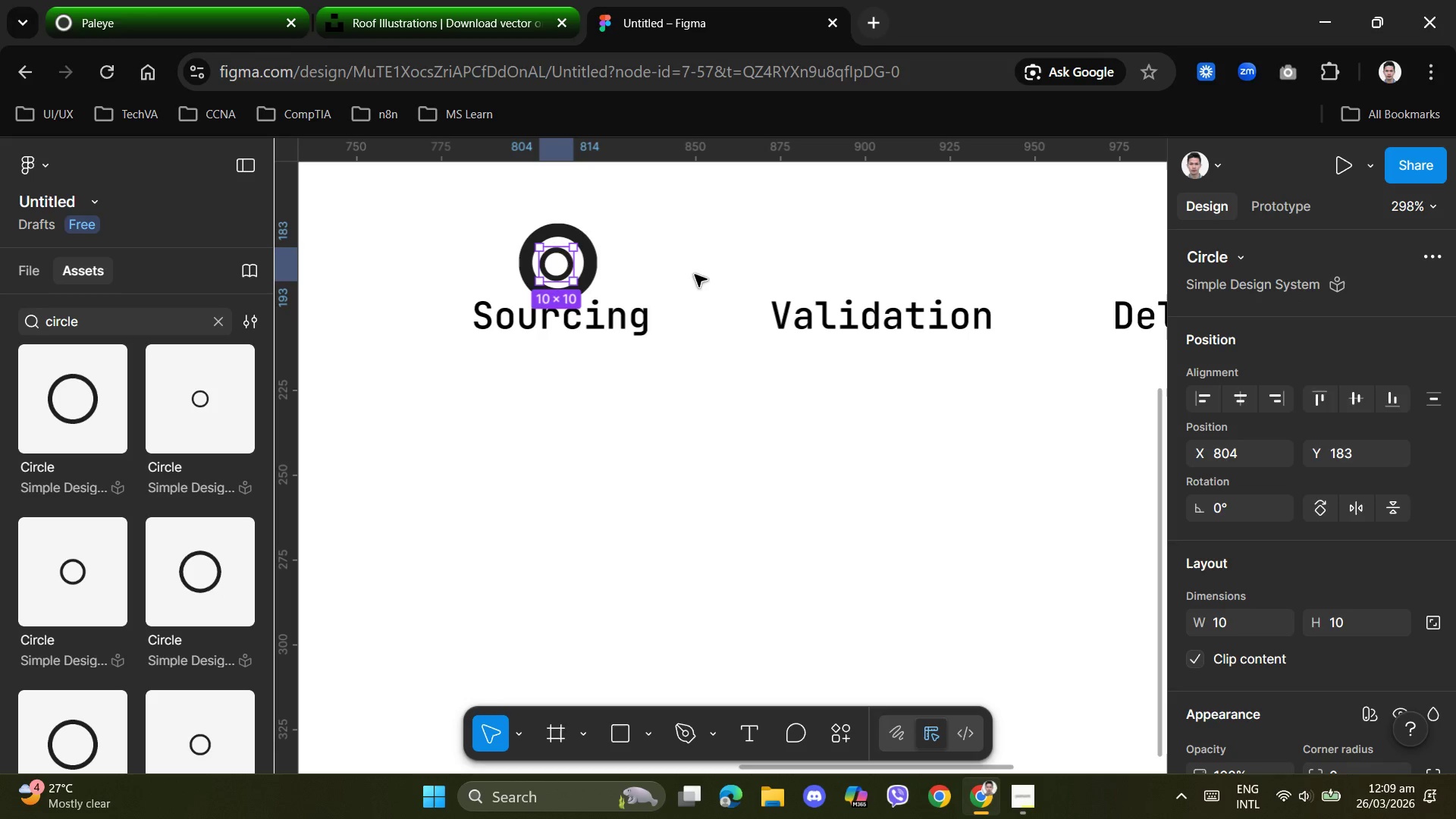 
key(ArrowUp)
 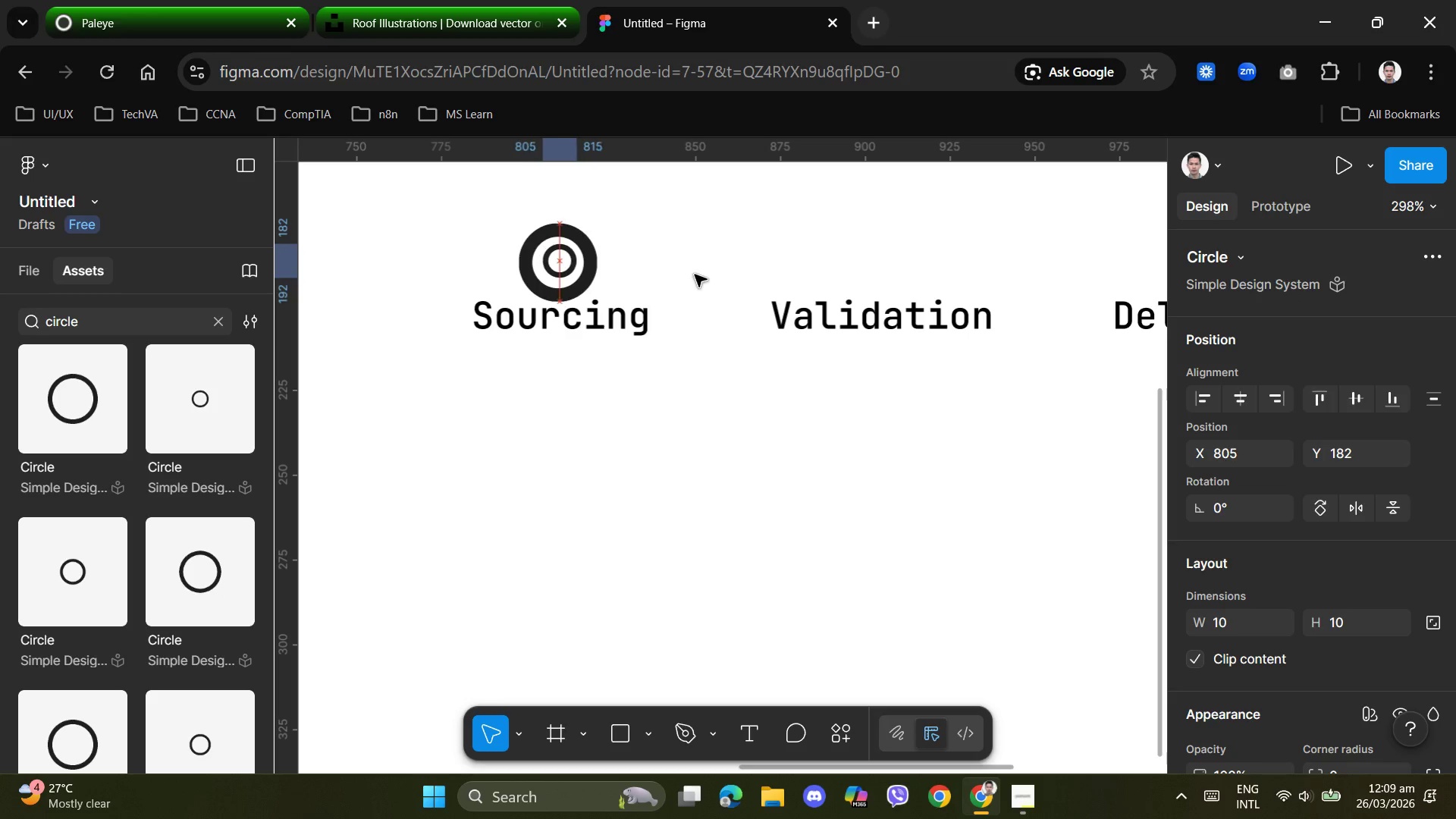 
key(ArrowRight)
 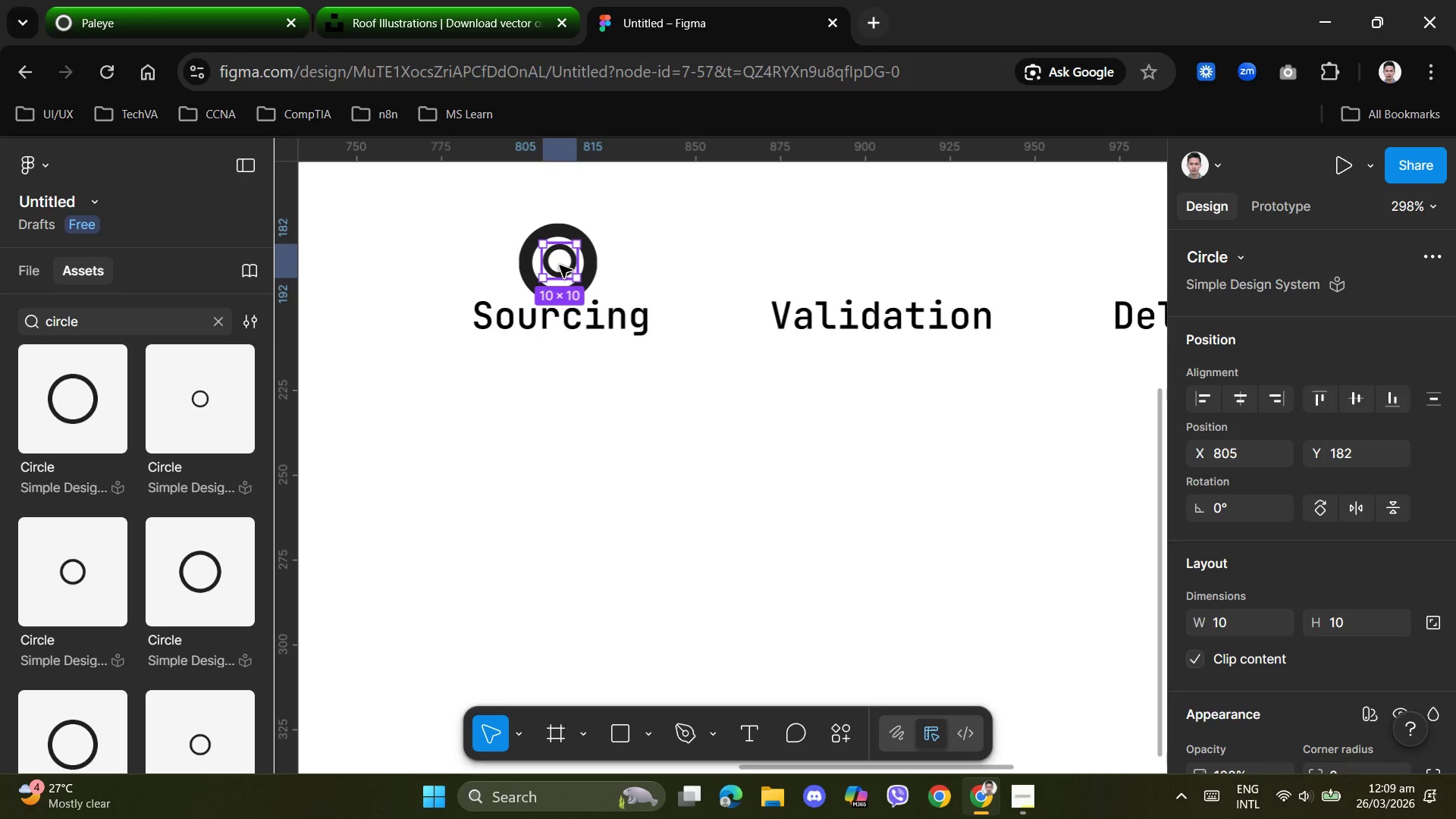 
key(ArrowDown)
 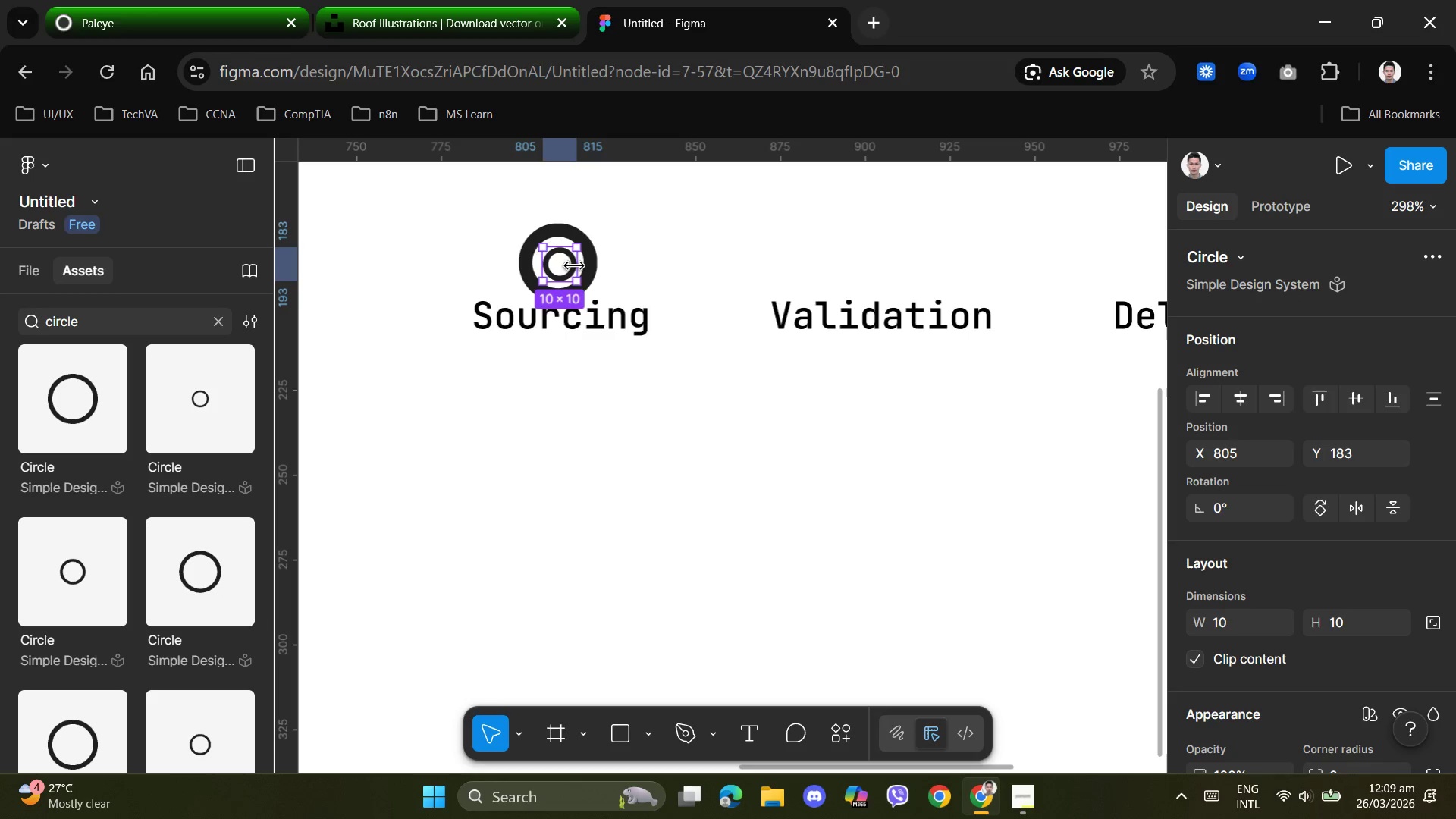 
key(ArrowLeft)
 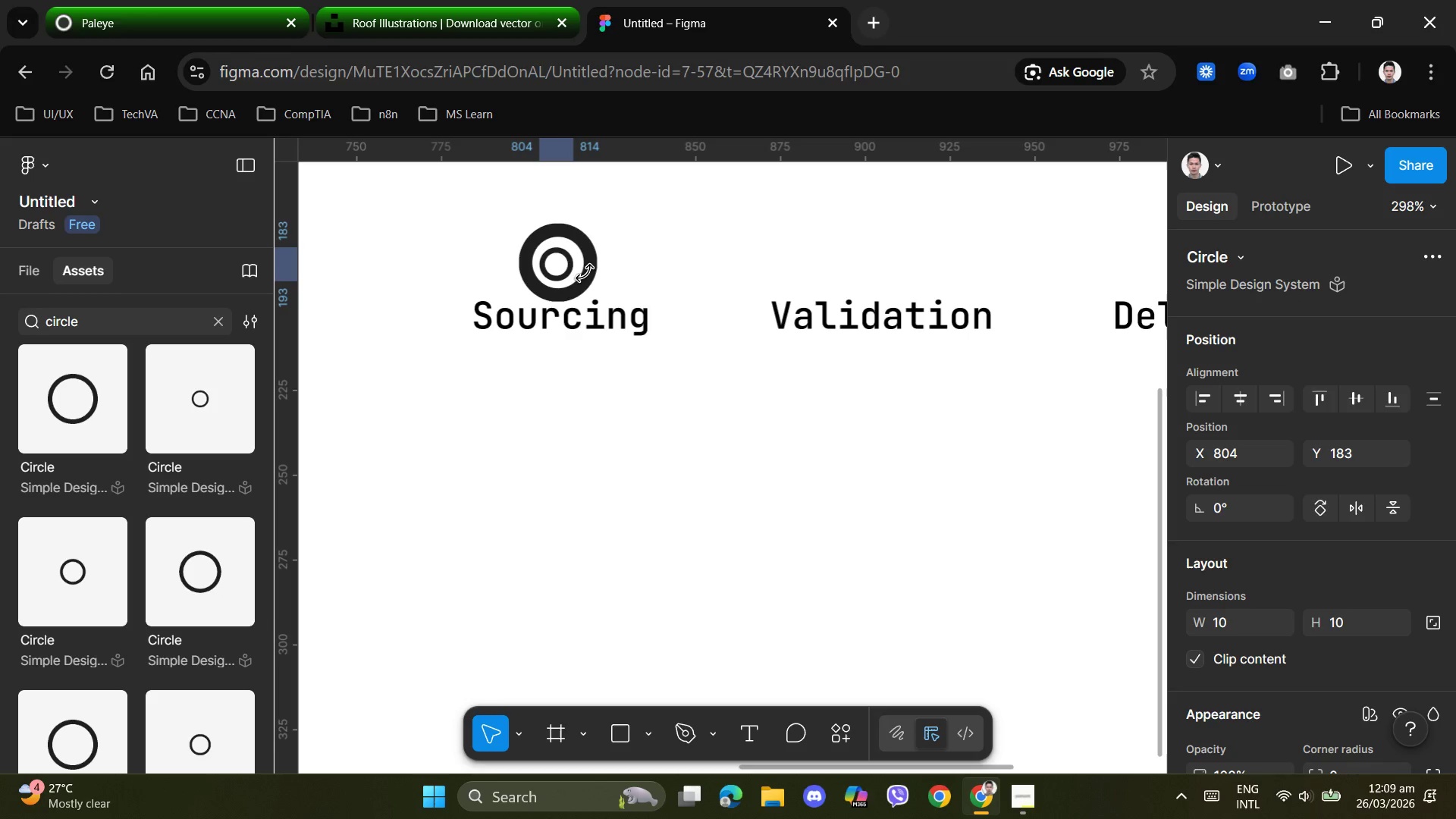 
key(ArrowRight)
 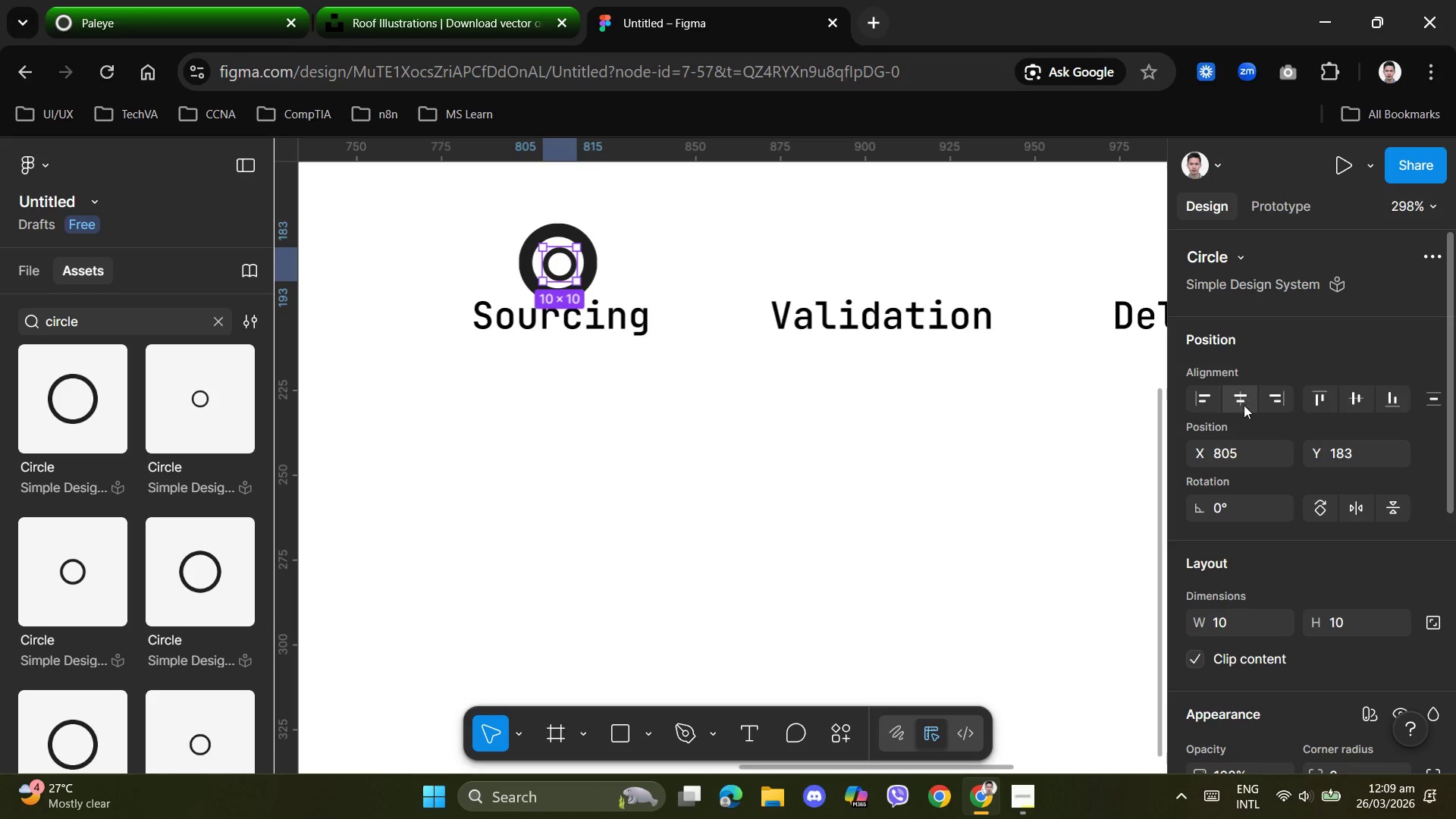 
left_click([1240, 400])
 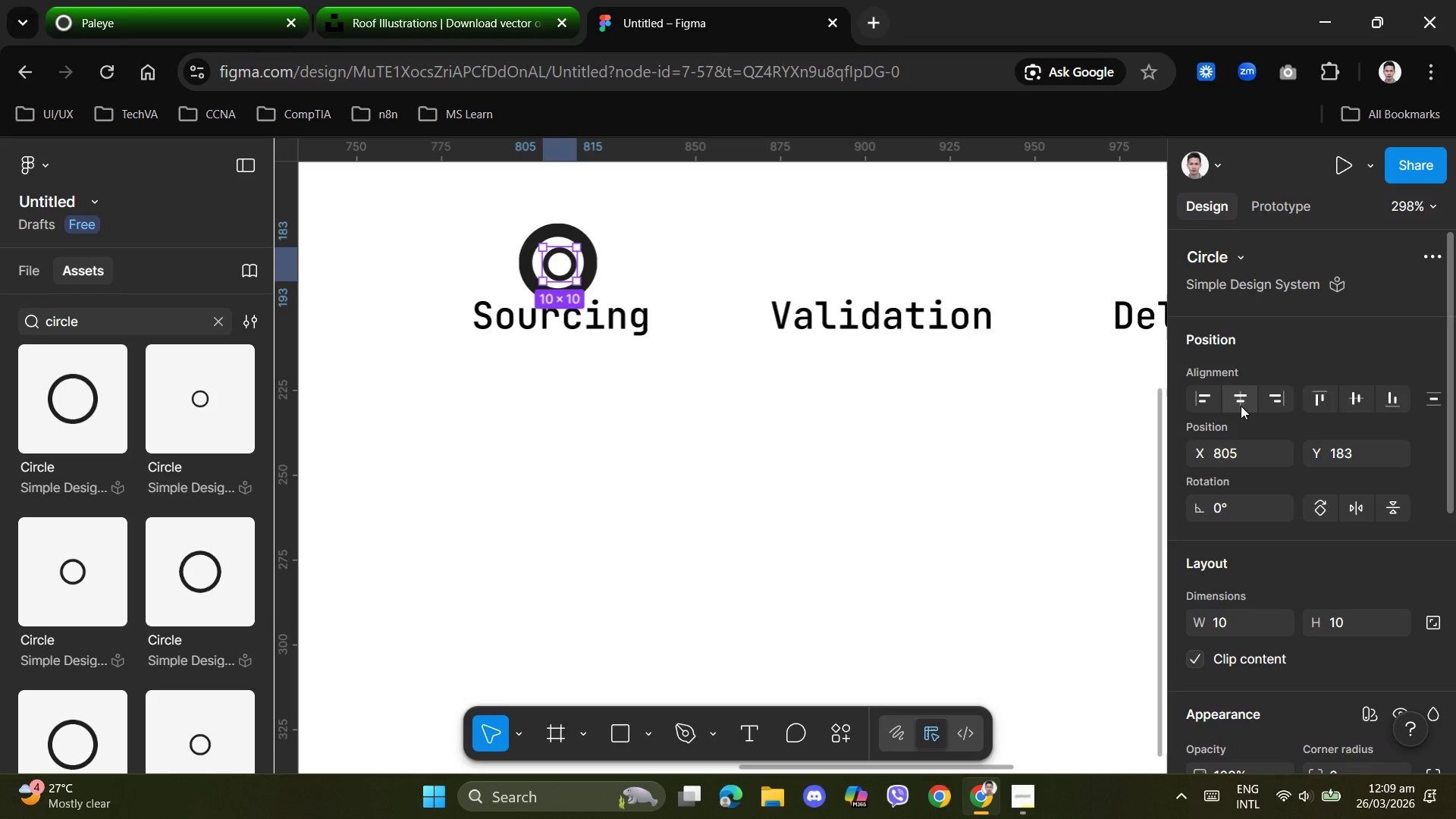 
left_click([1231, 403])
 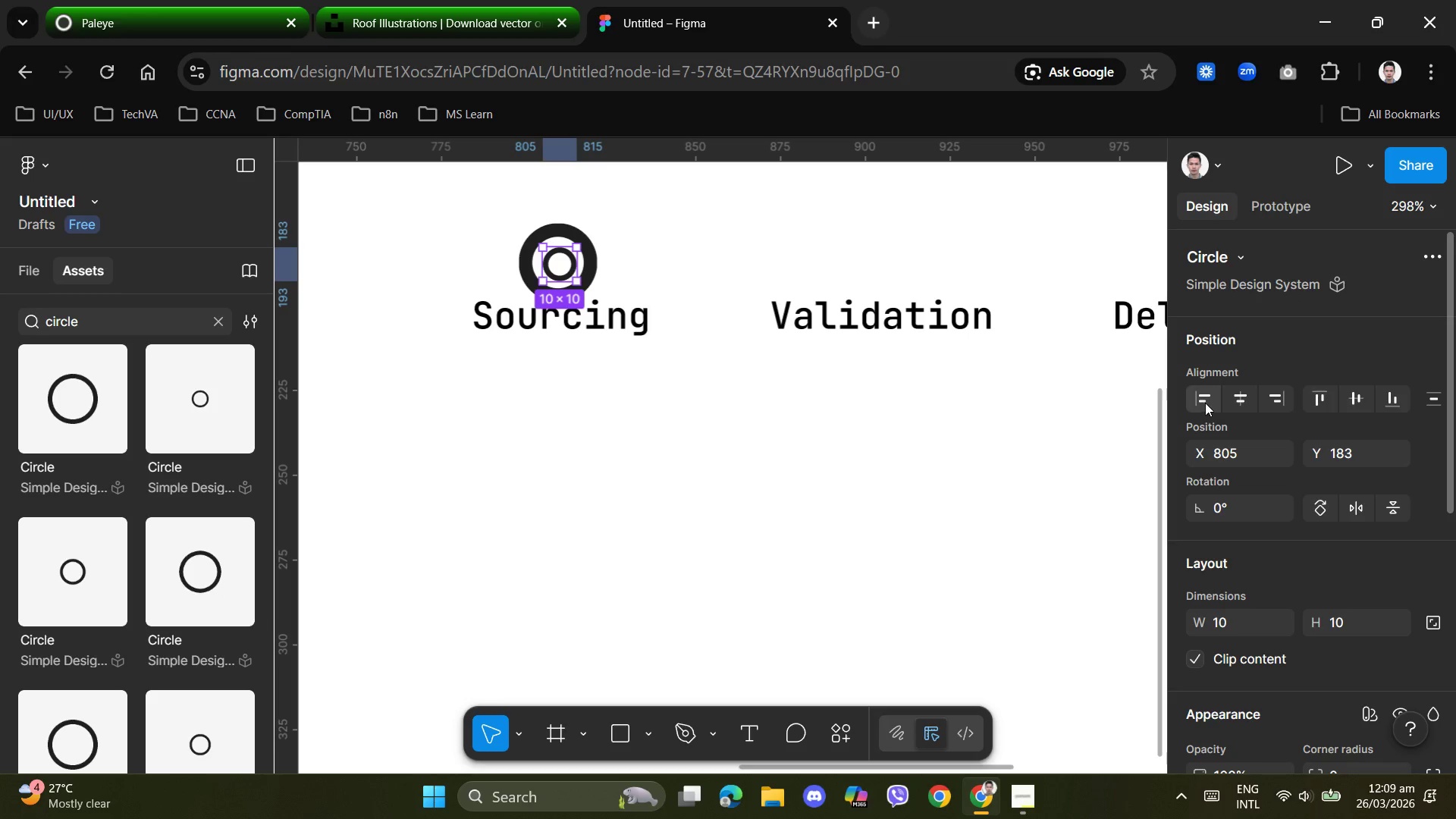 
left_click([1203, 401])
 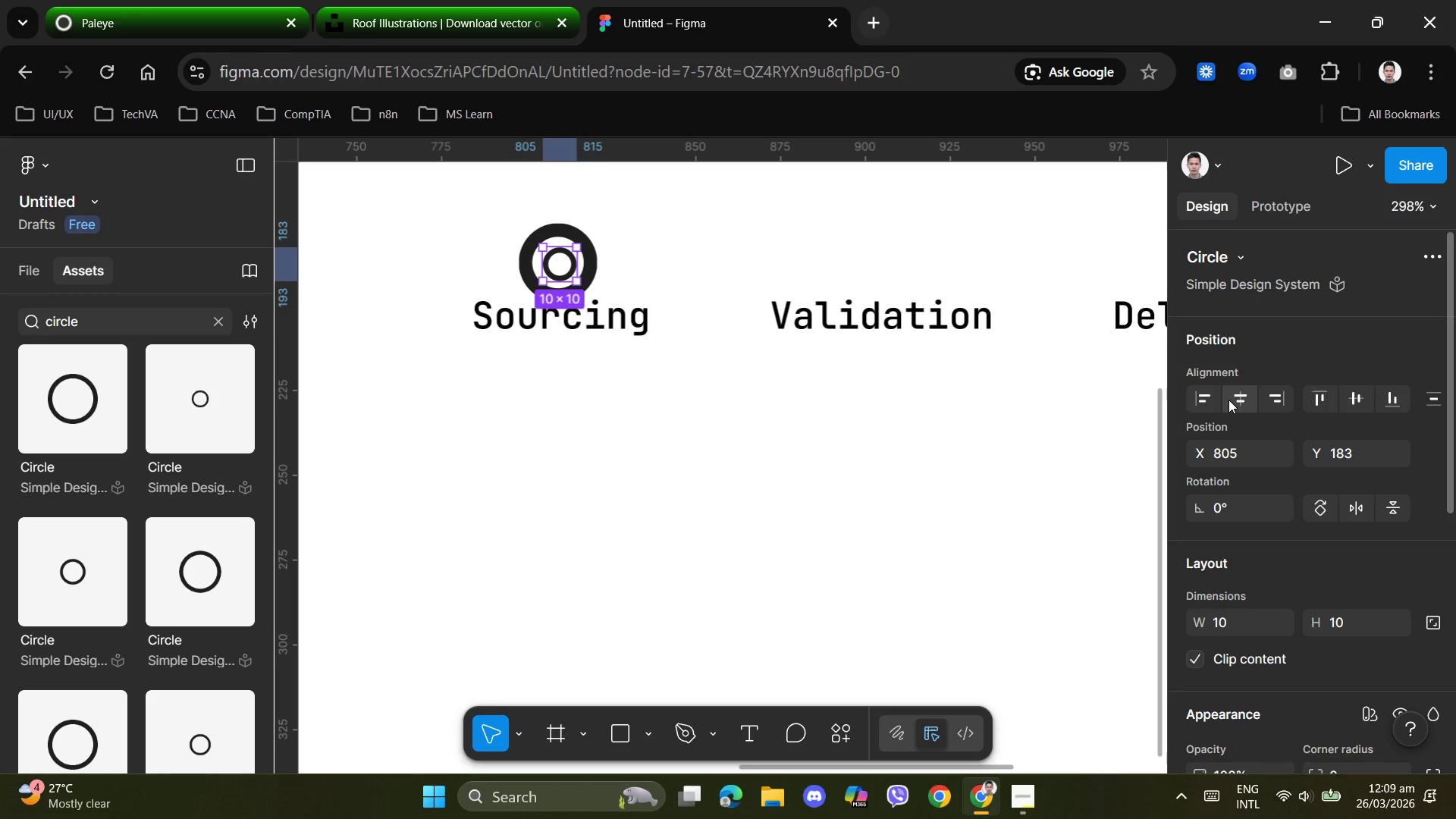 
left_click([1228, 400])
 